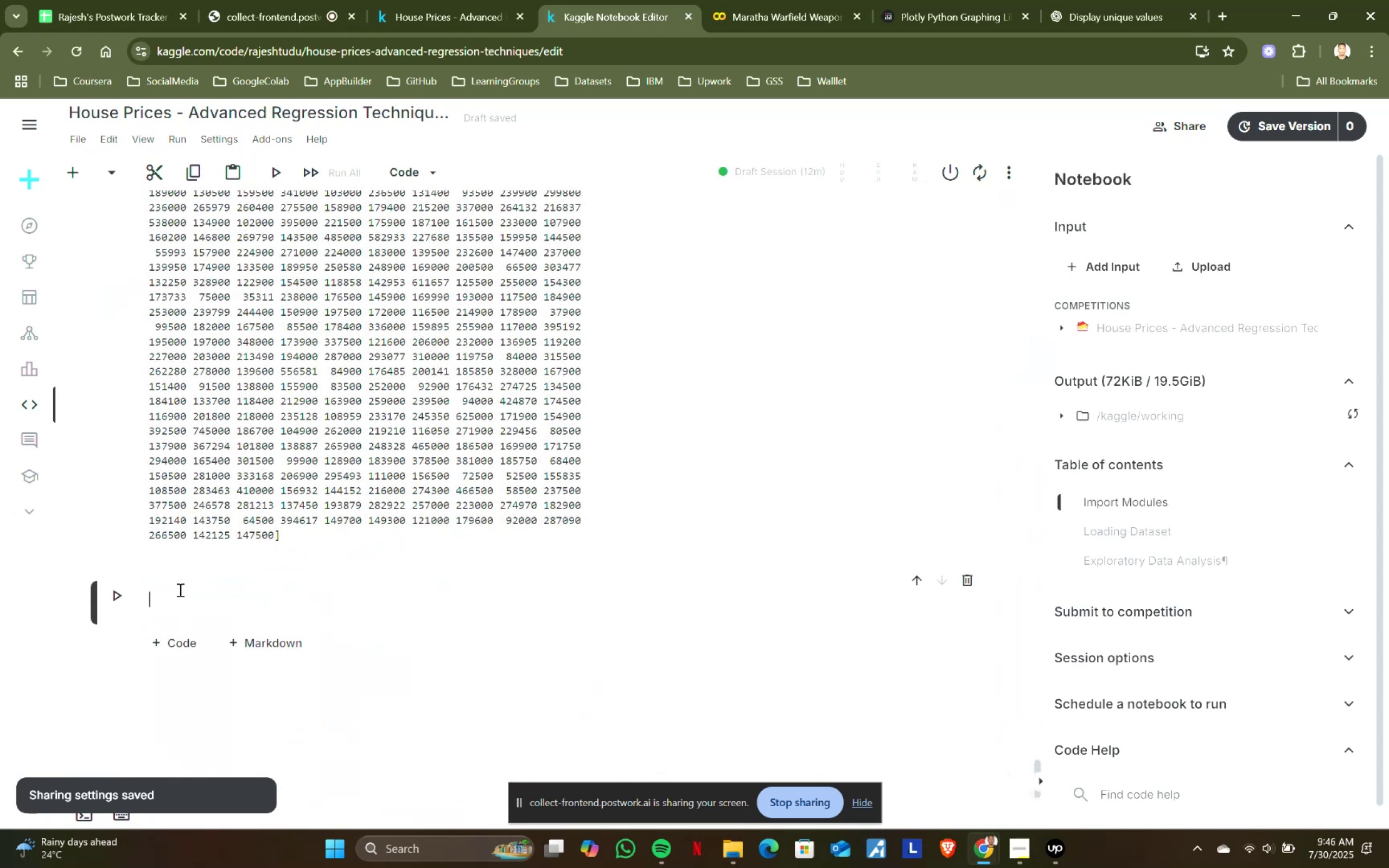 
wait(9.06)
 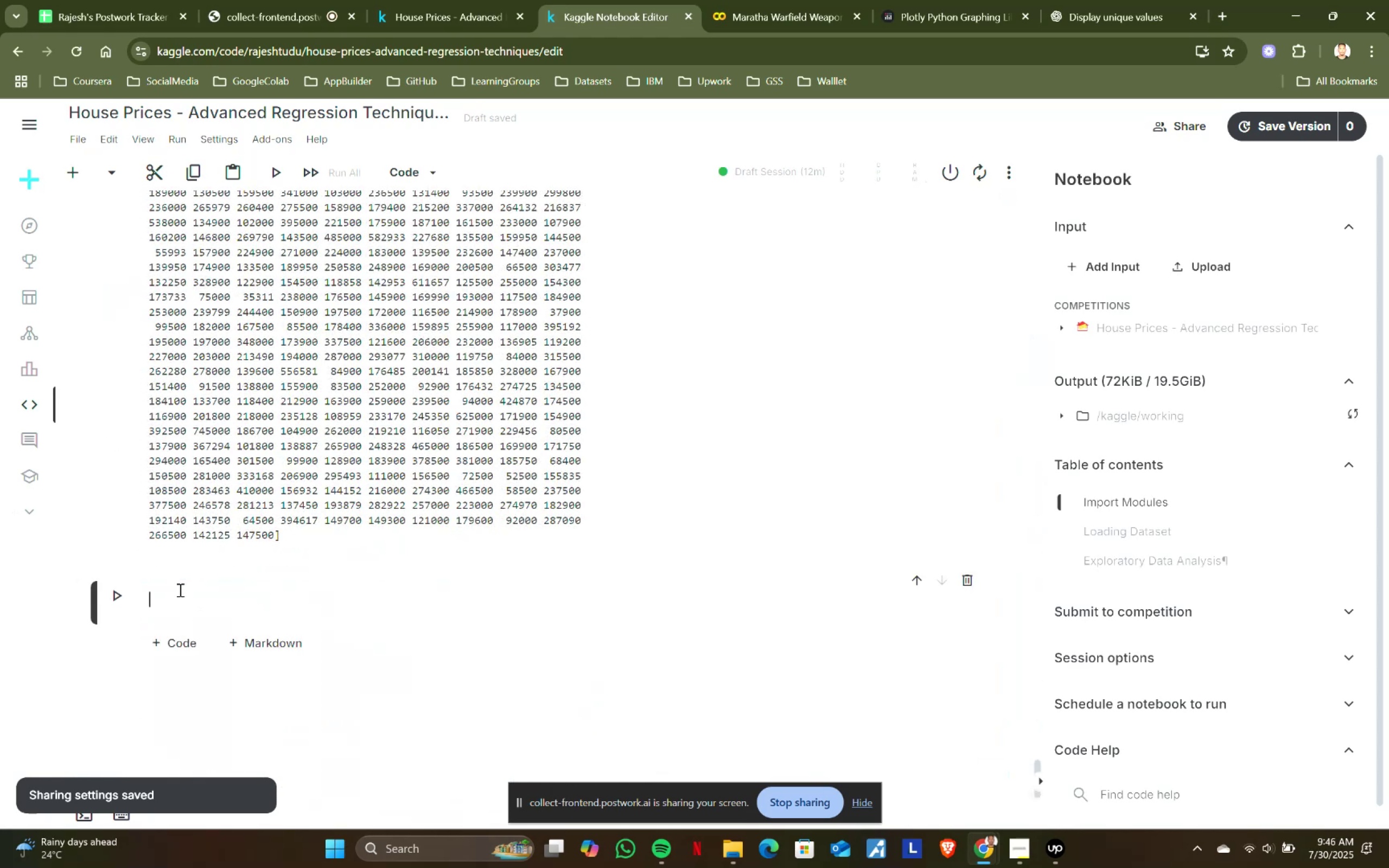 
left_click([252, 558])
 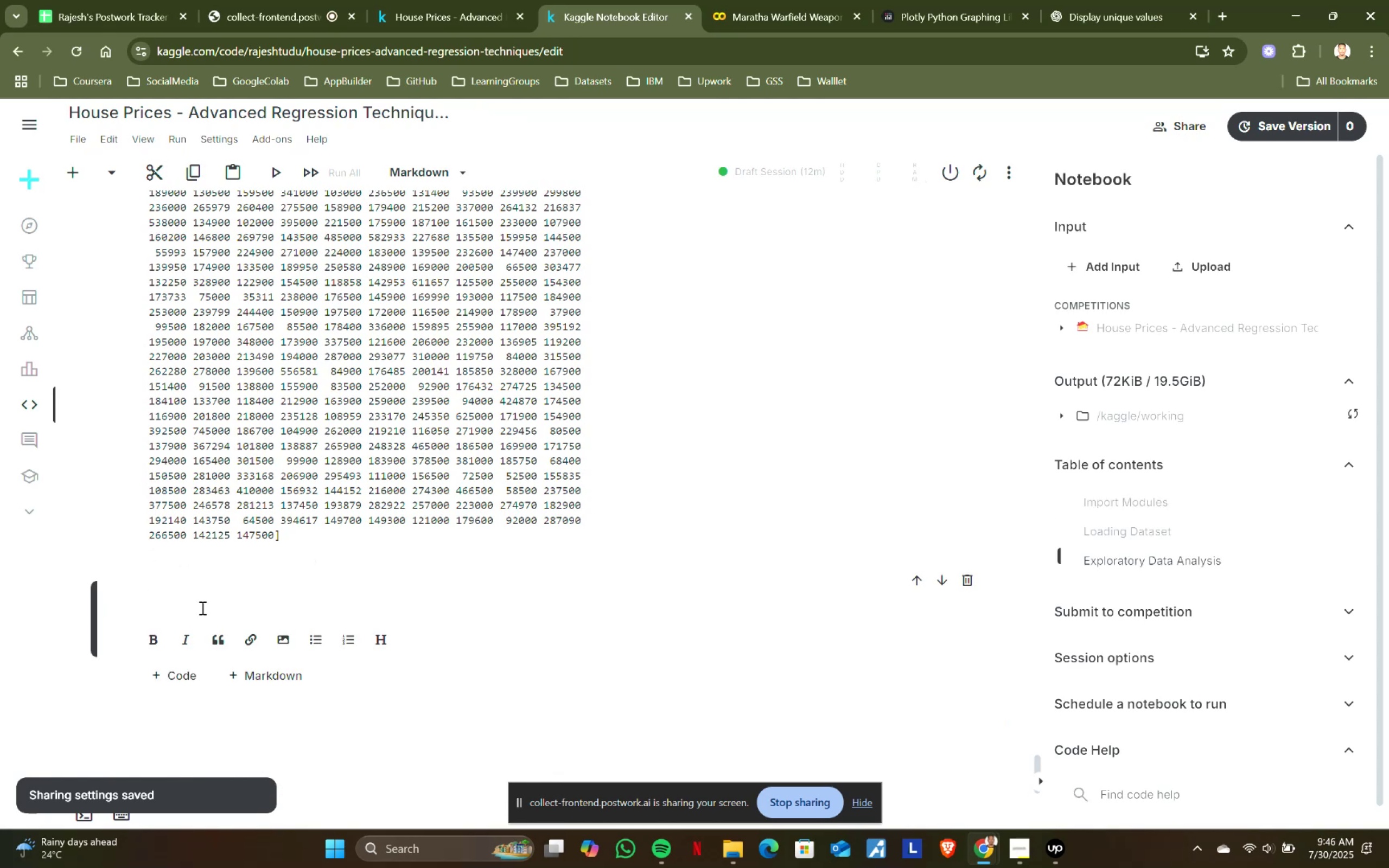 
left_click([194, 611])
 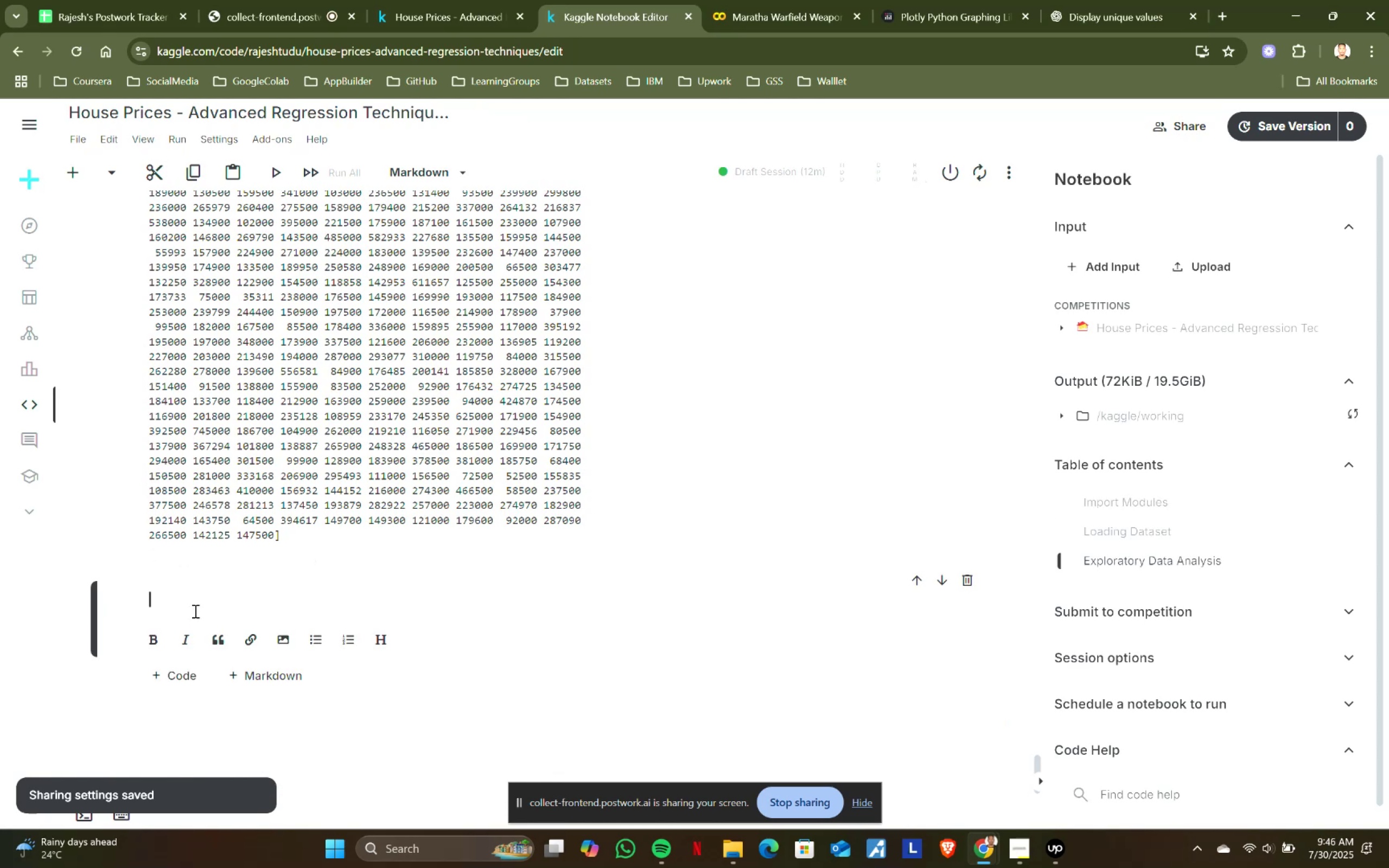 
type(## hand)
key(Backspace)
key(Backspace)
key(Backspace)
key(Backspace)
type(Handeling Missing Values)
 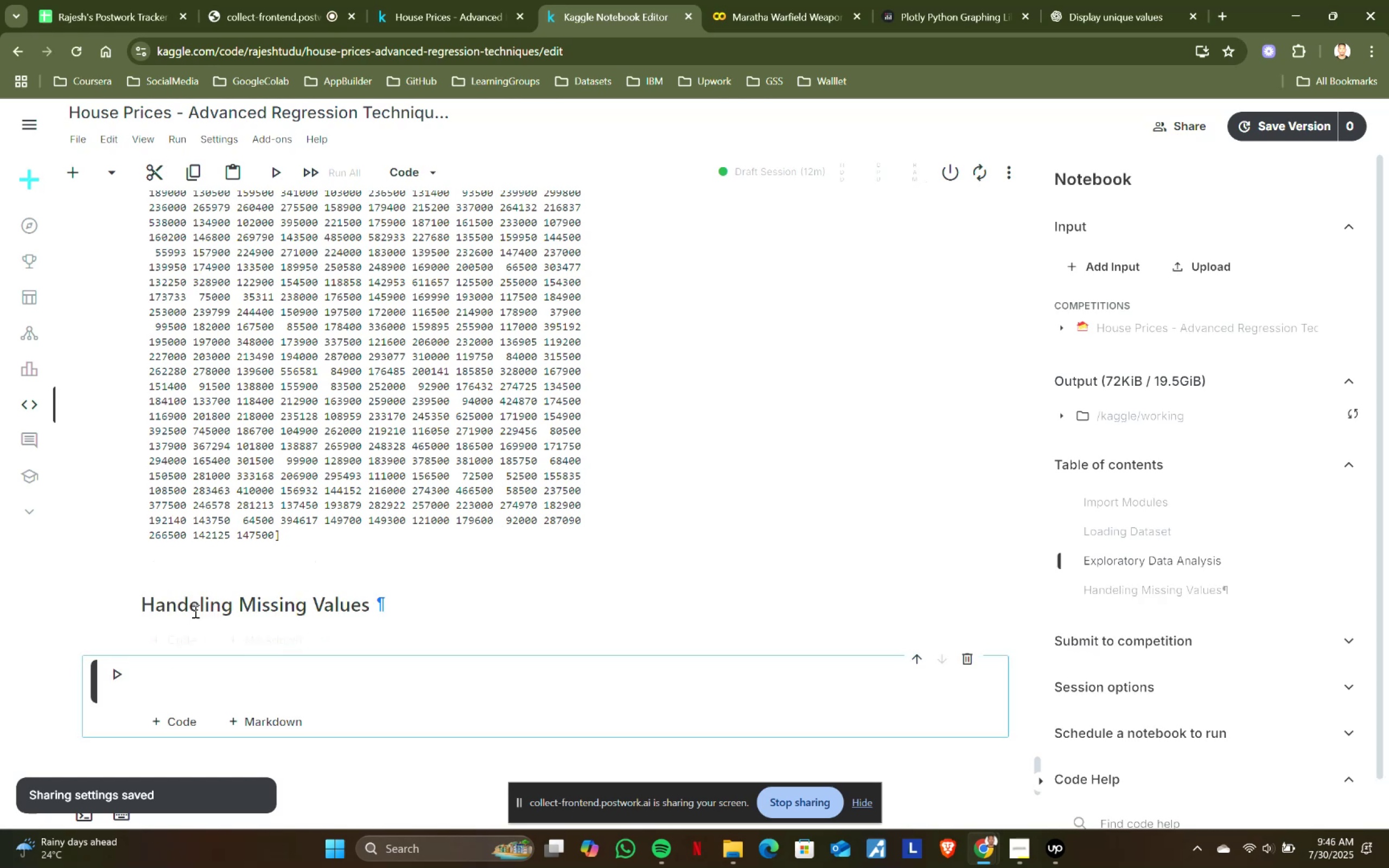 
 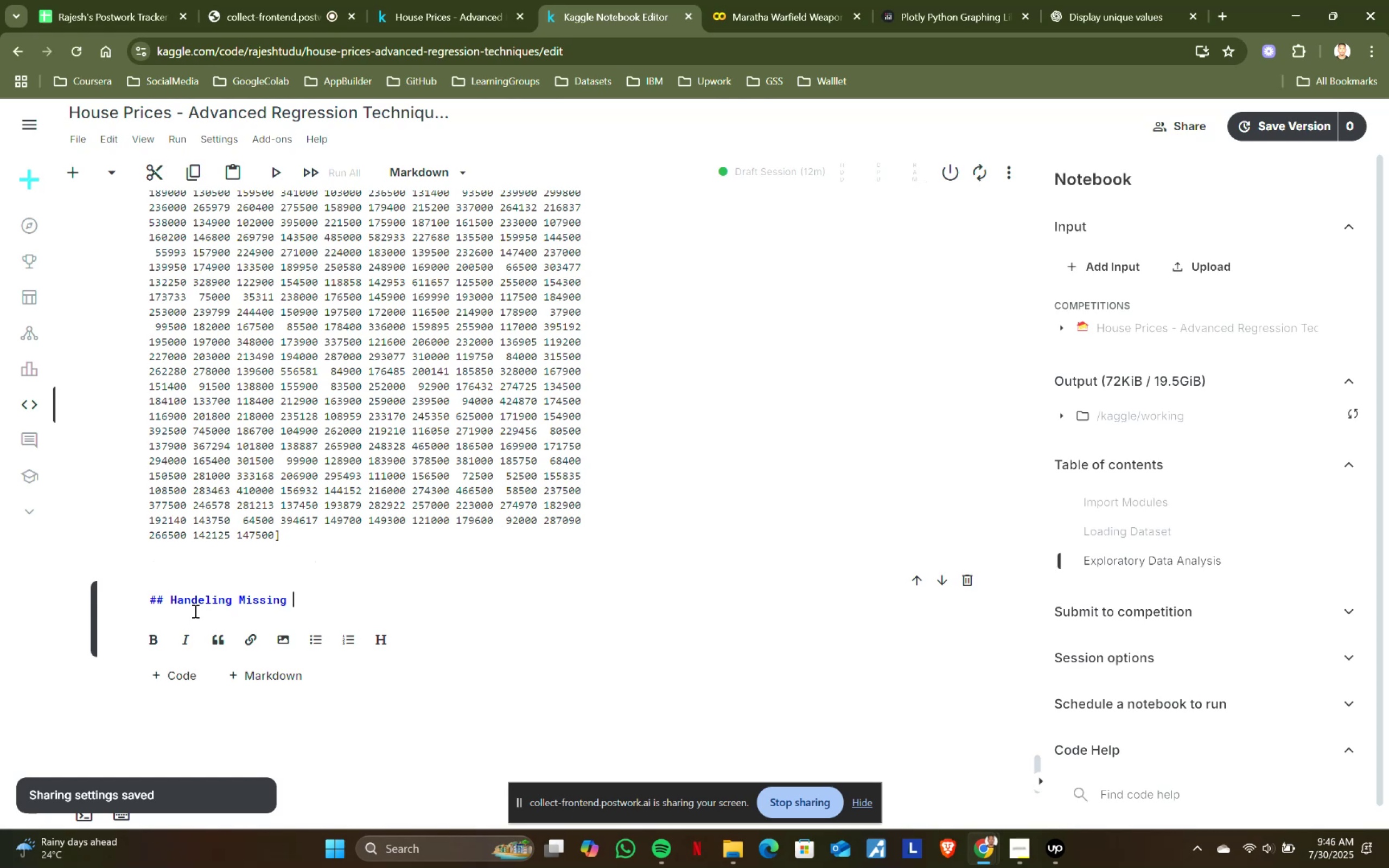 
key(Shift+Enter)
 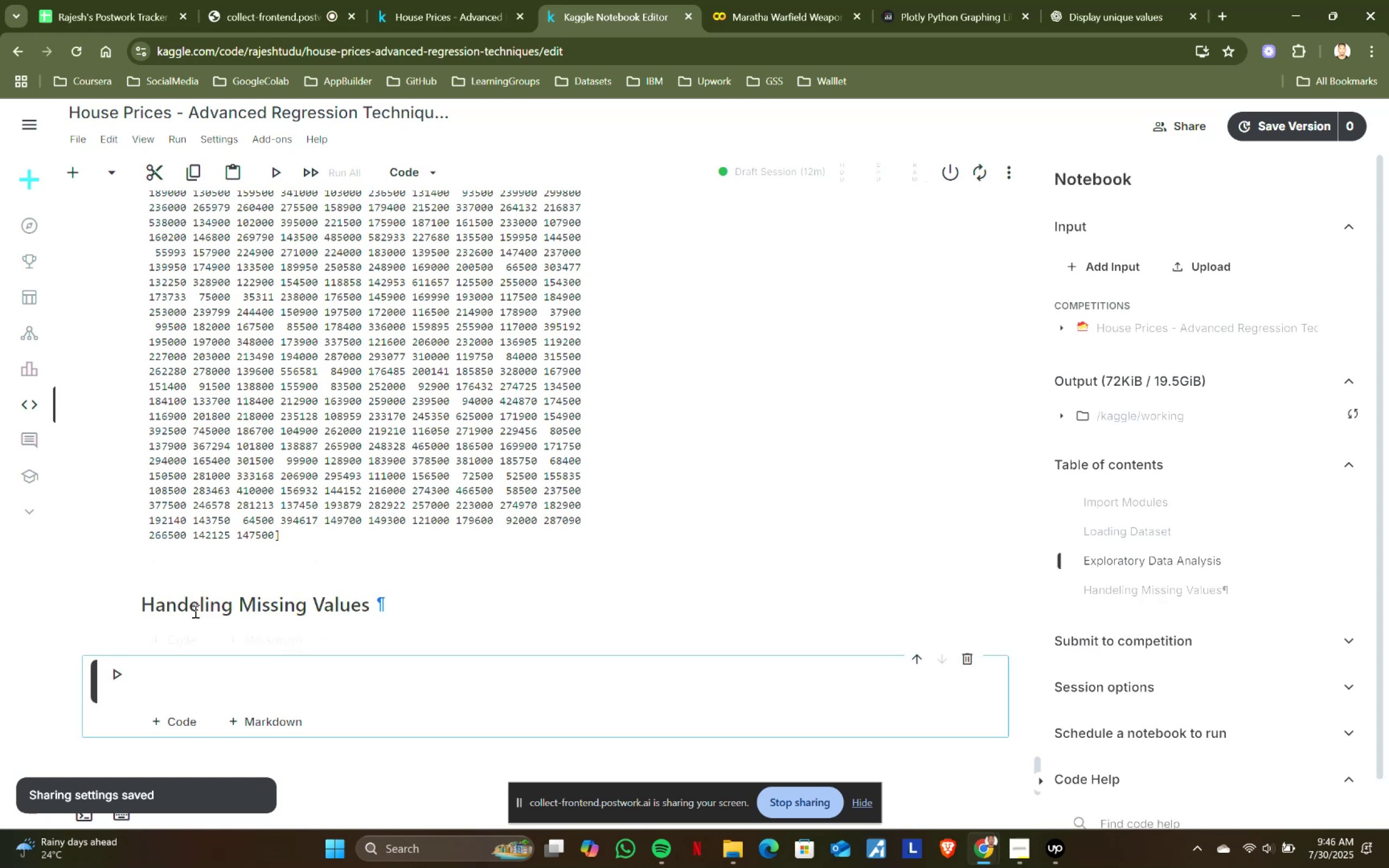 
type(df.d)
 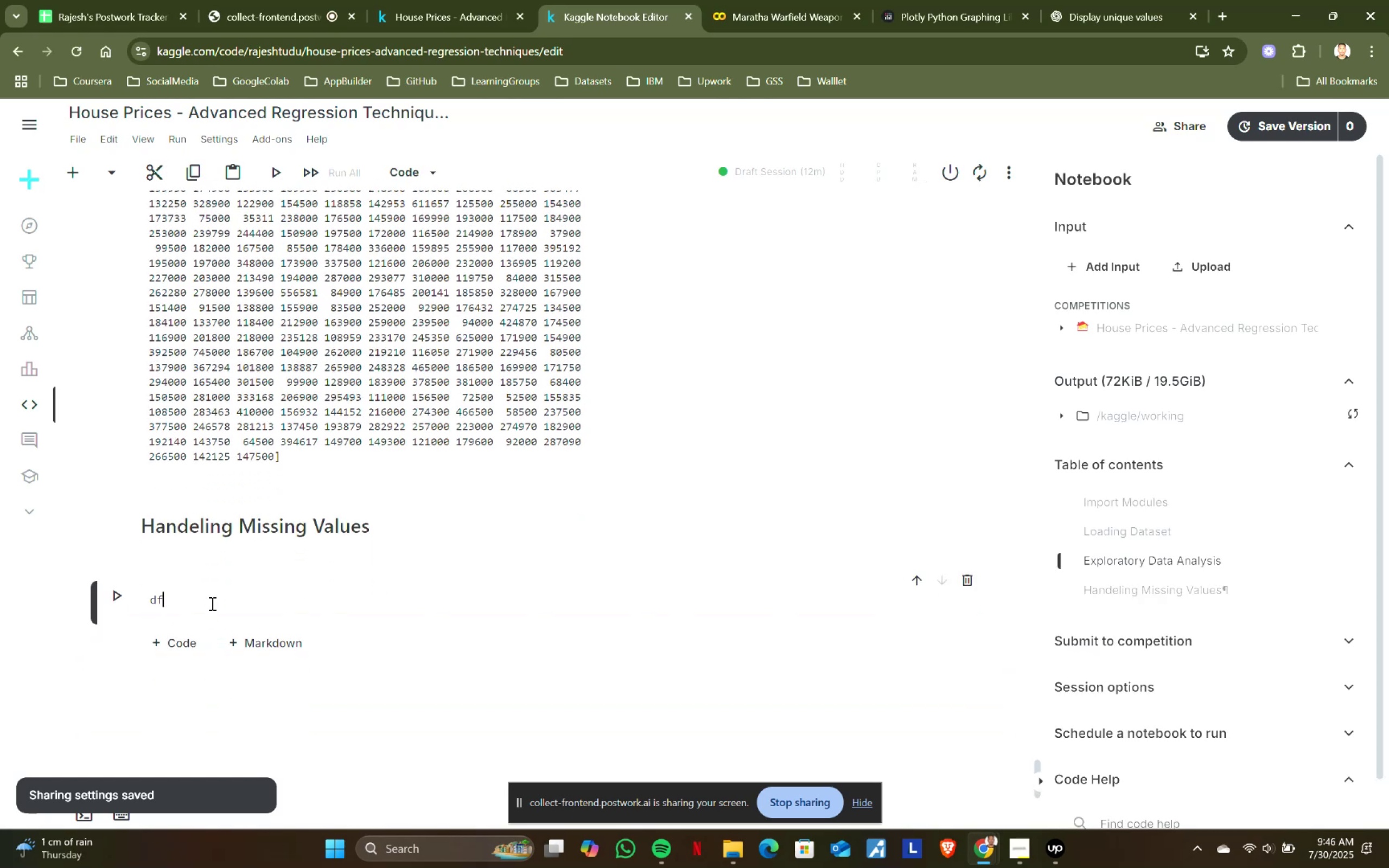 
scroll: coordinate [225, 679], scroll_direction: down, amount: 1.0
 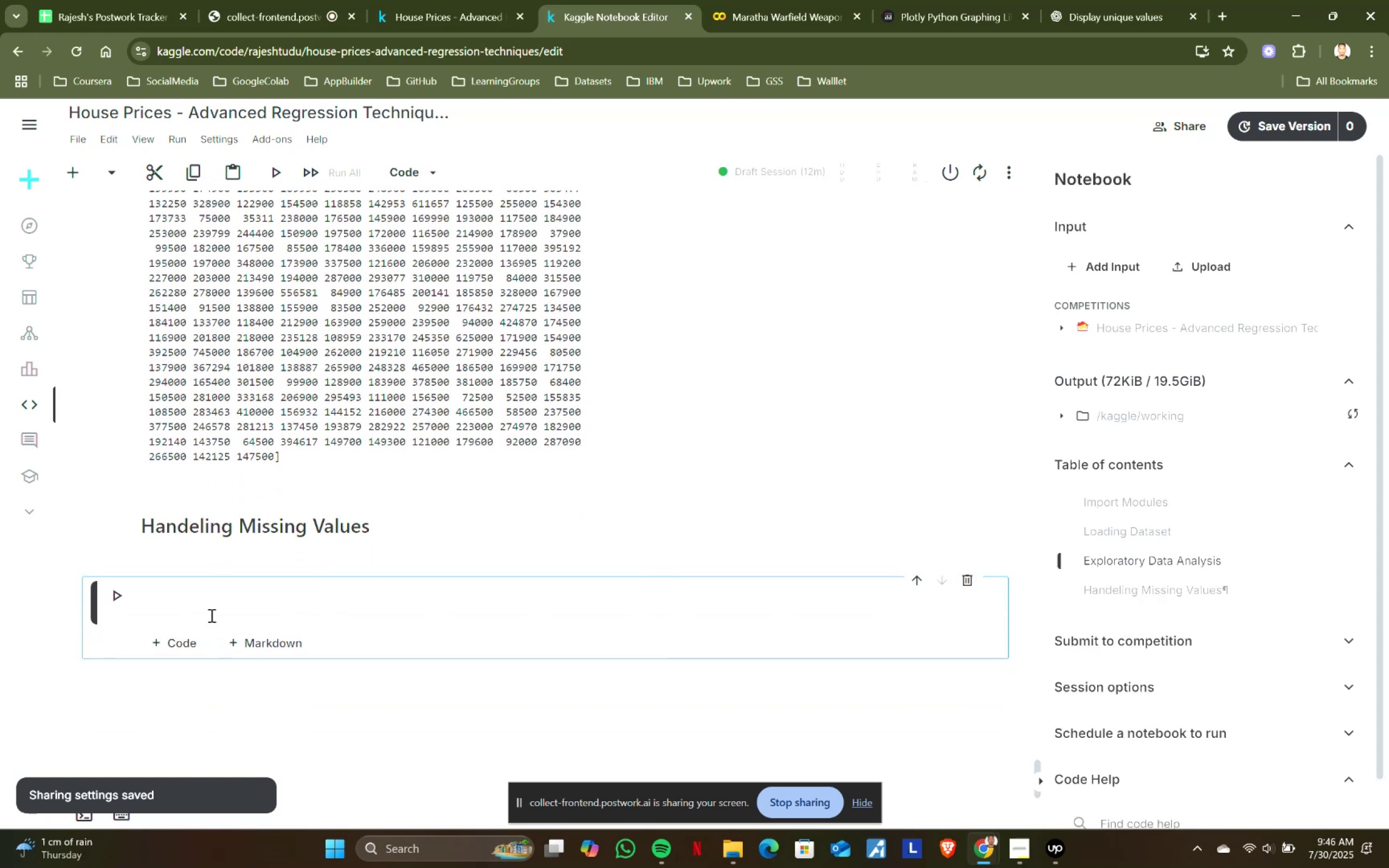 
left_click([211, 603])
 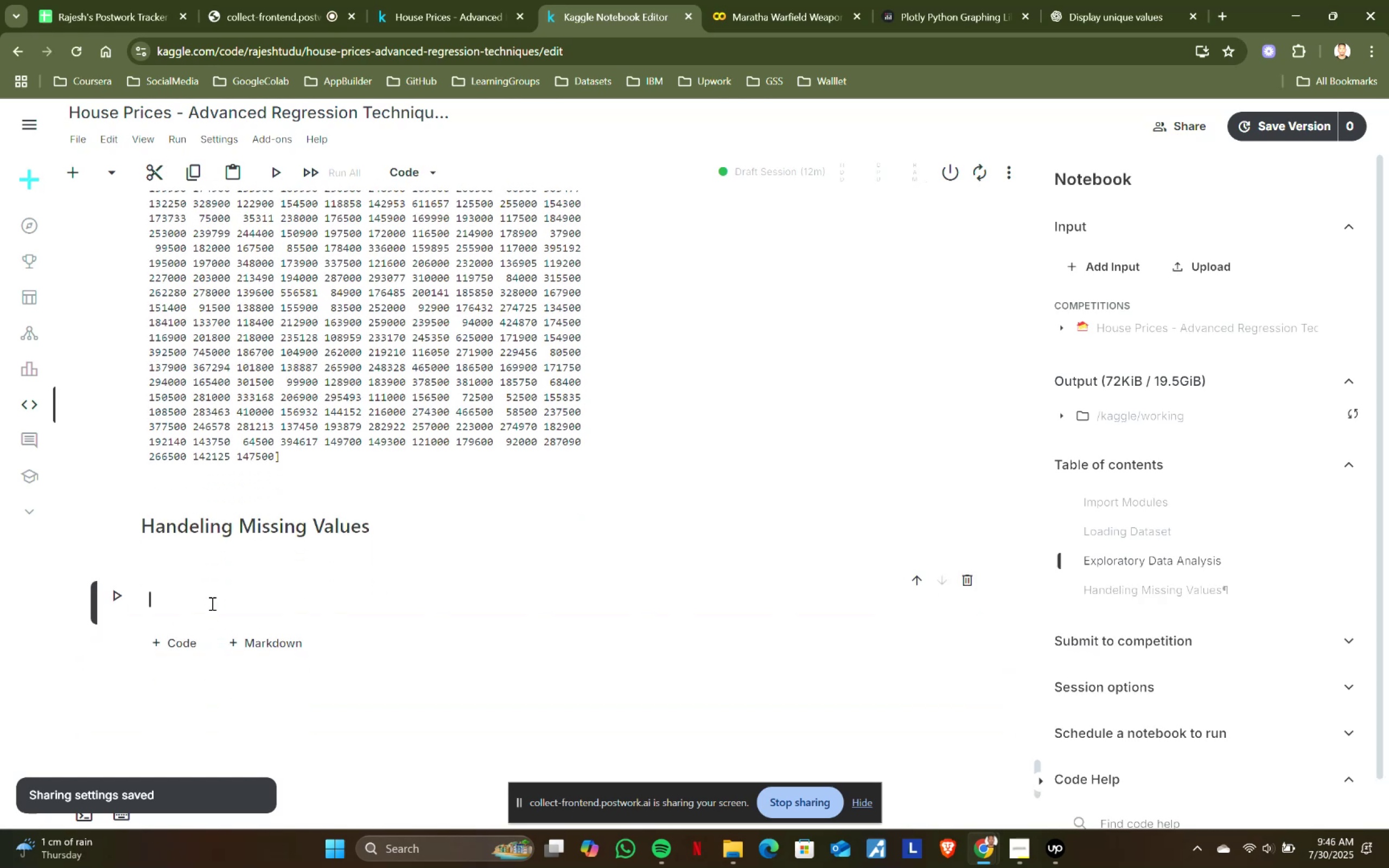 
type(f.ins)
key(Backspace)
key(Backspace)
type(snull()
 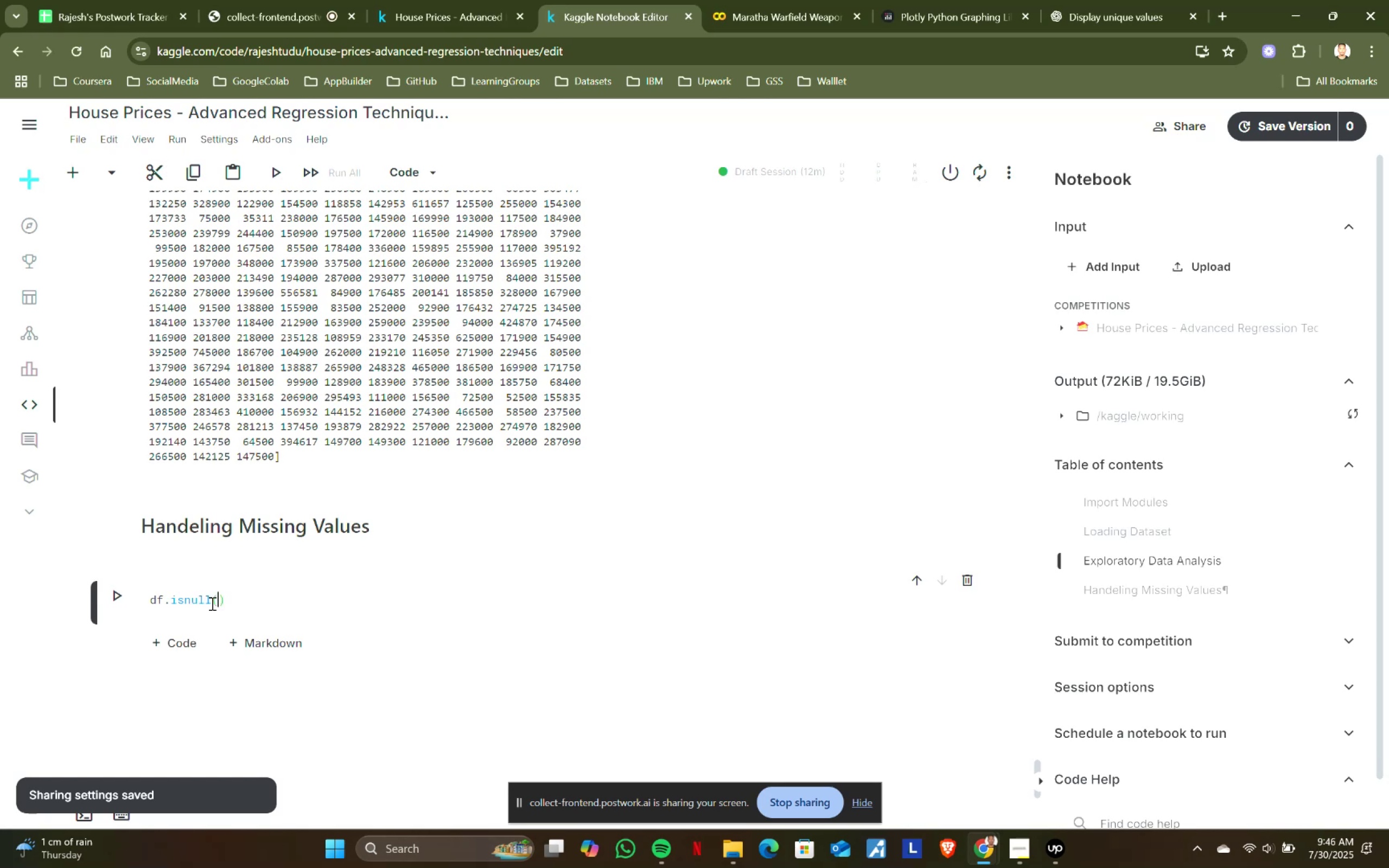 
 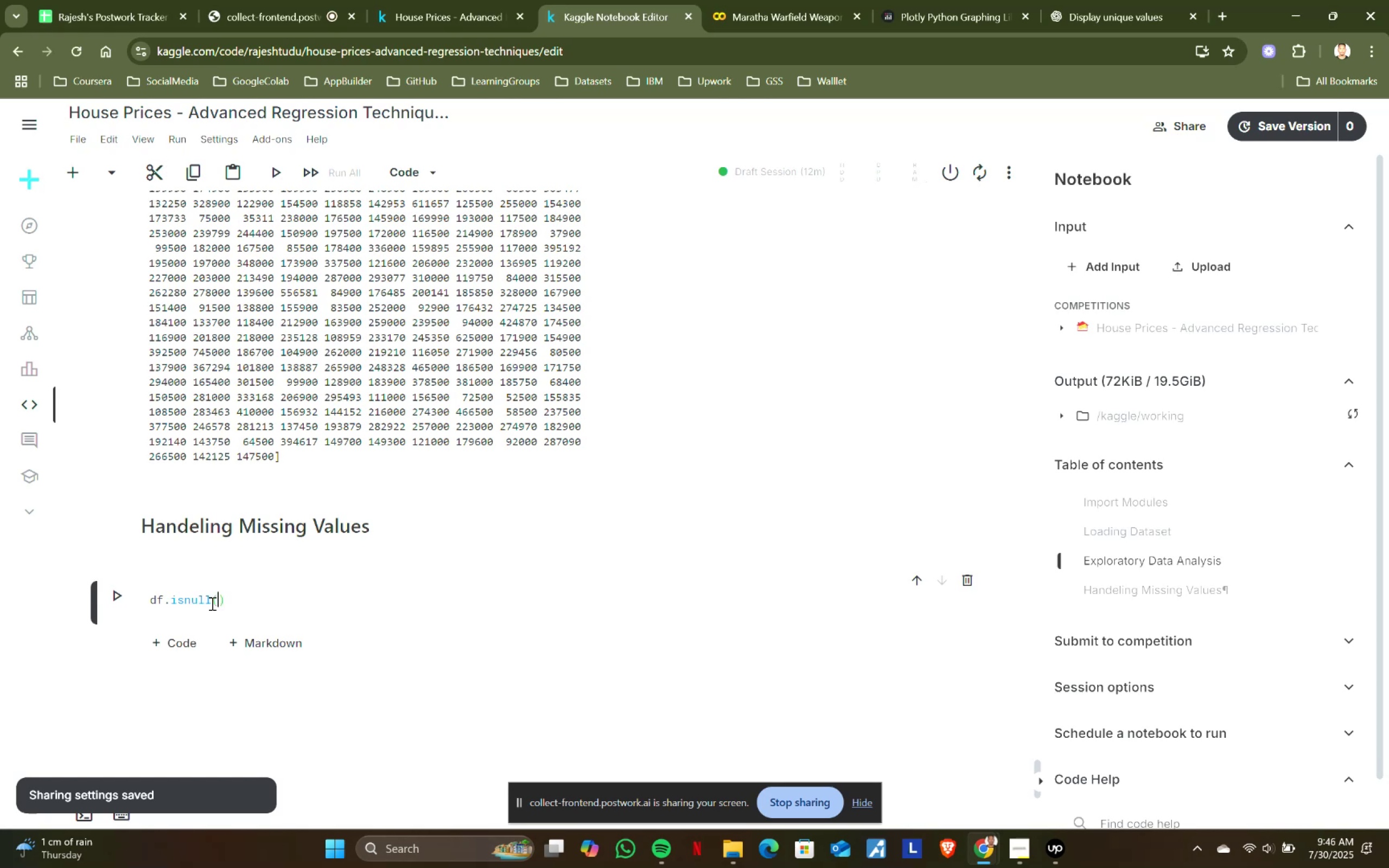 
key(ArrowRight)
 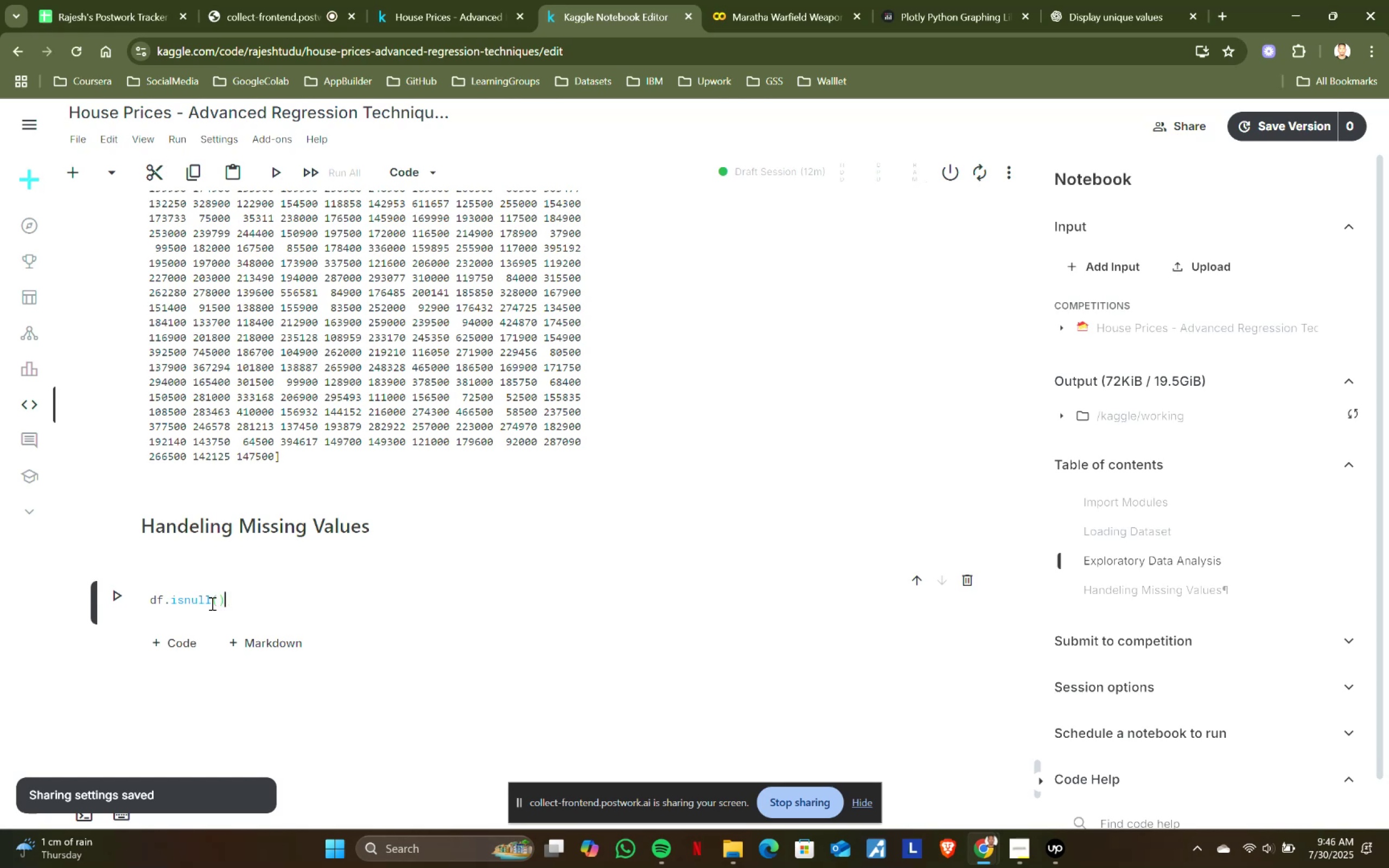 
type(.sum()
 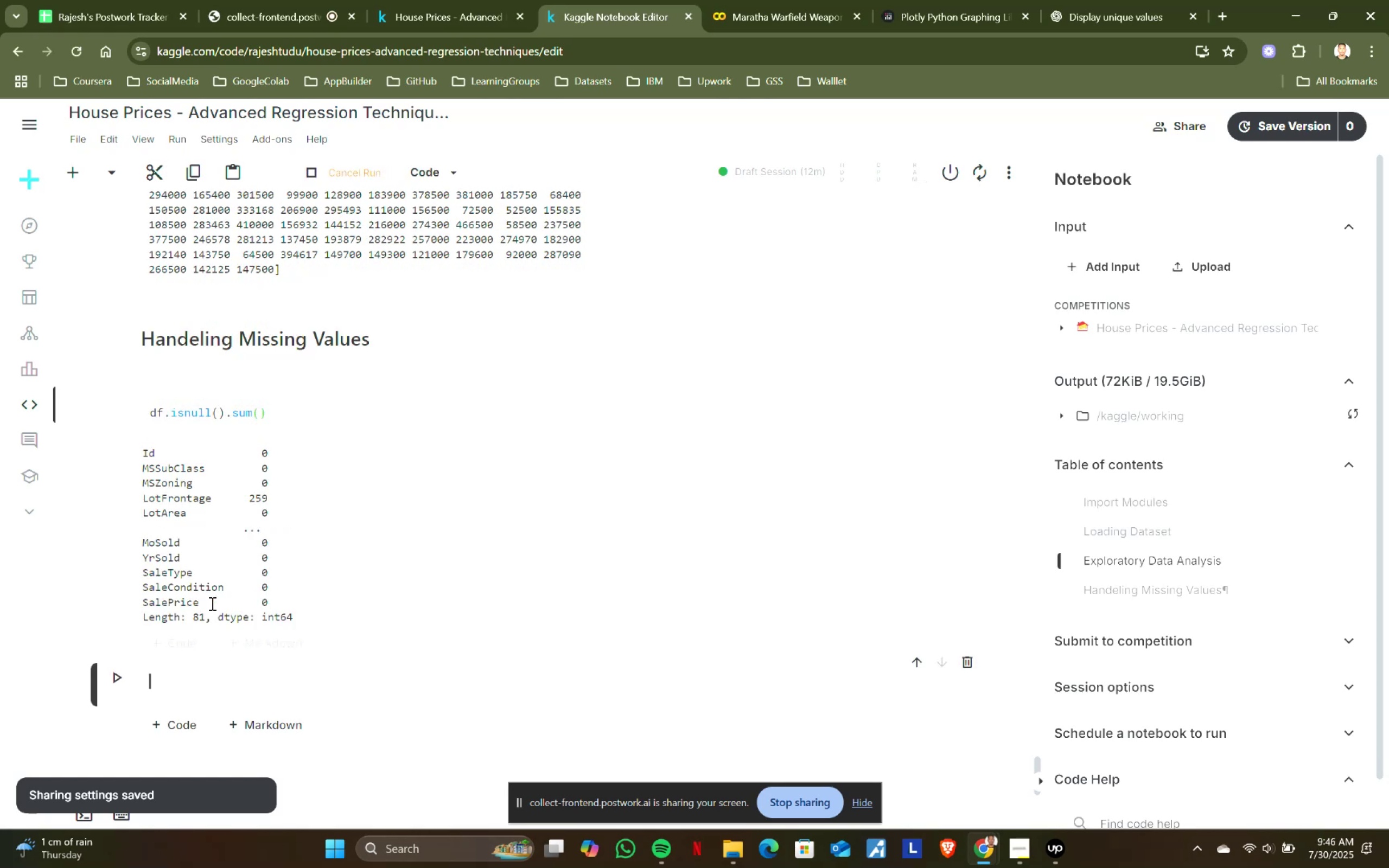 
 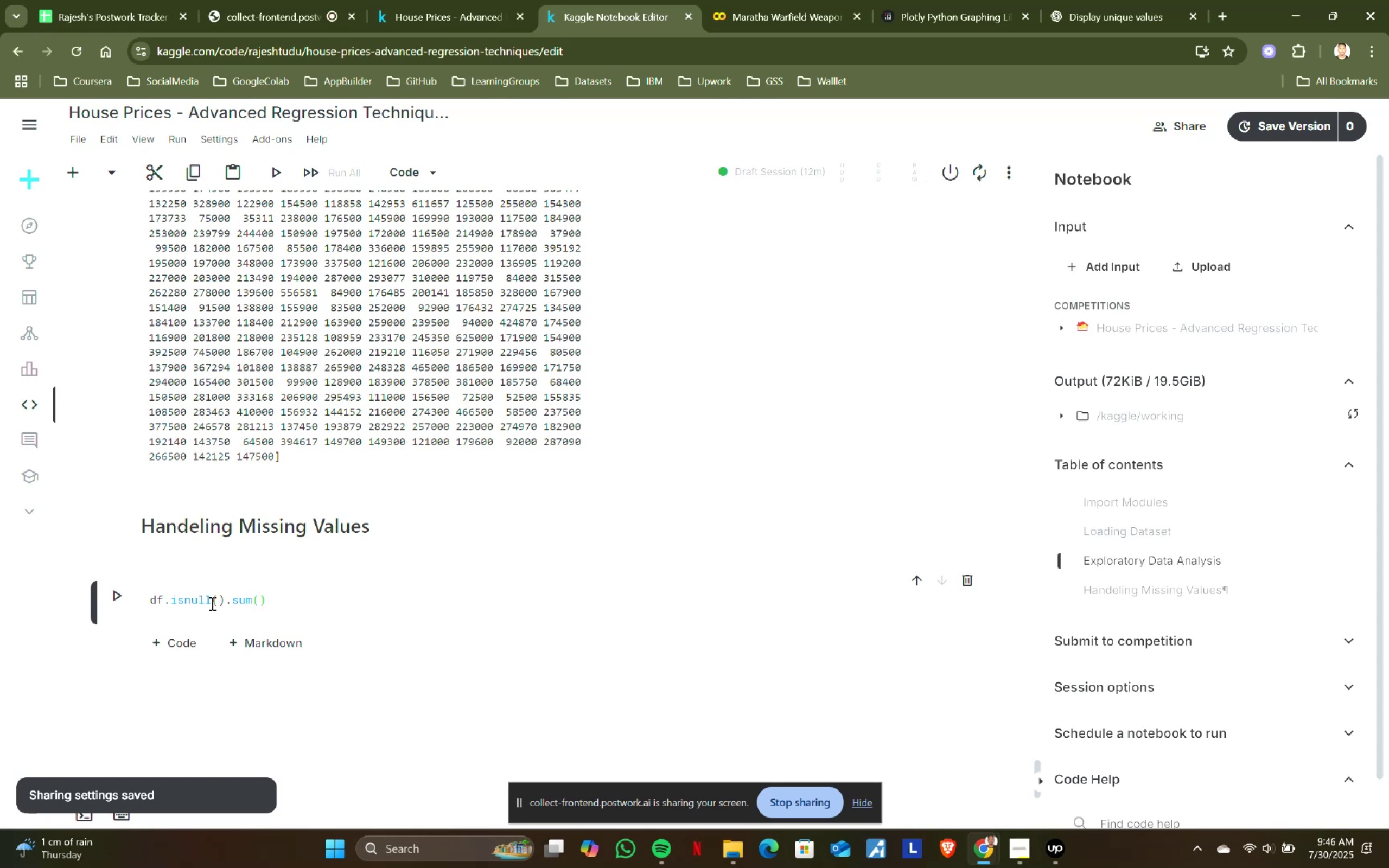 
key(Shift+Enter)
 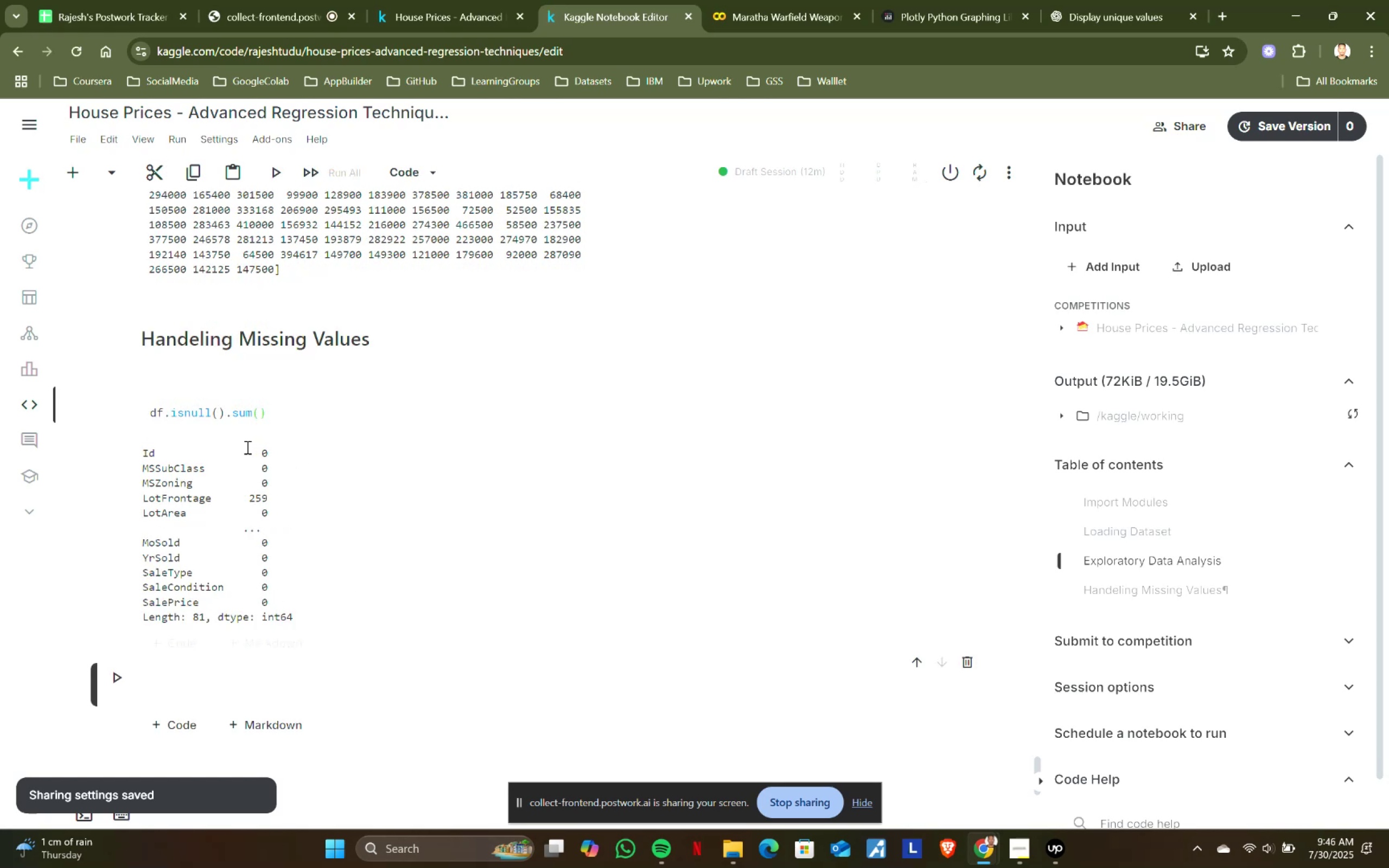 
left_click_drag(start_coordinate=[288, 410], to_coordinate=[62, 410])
 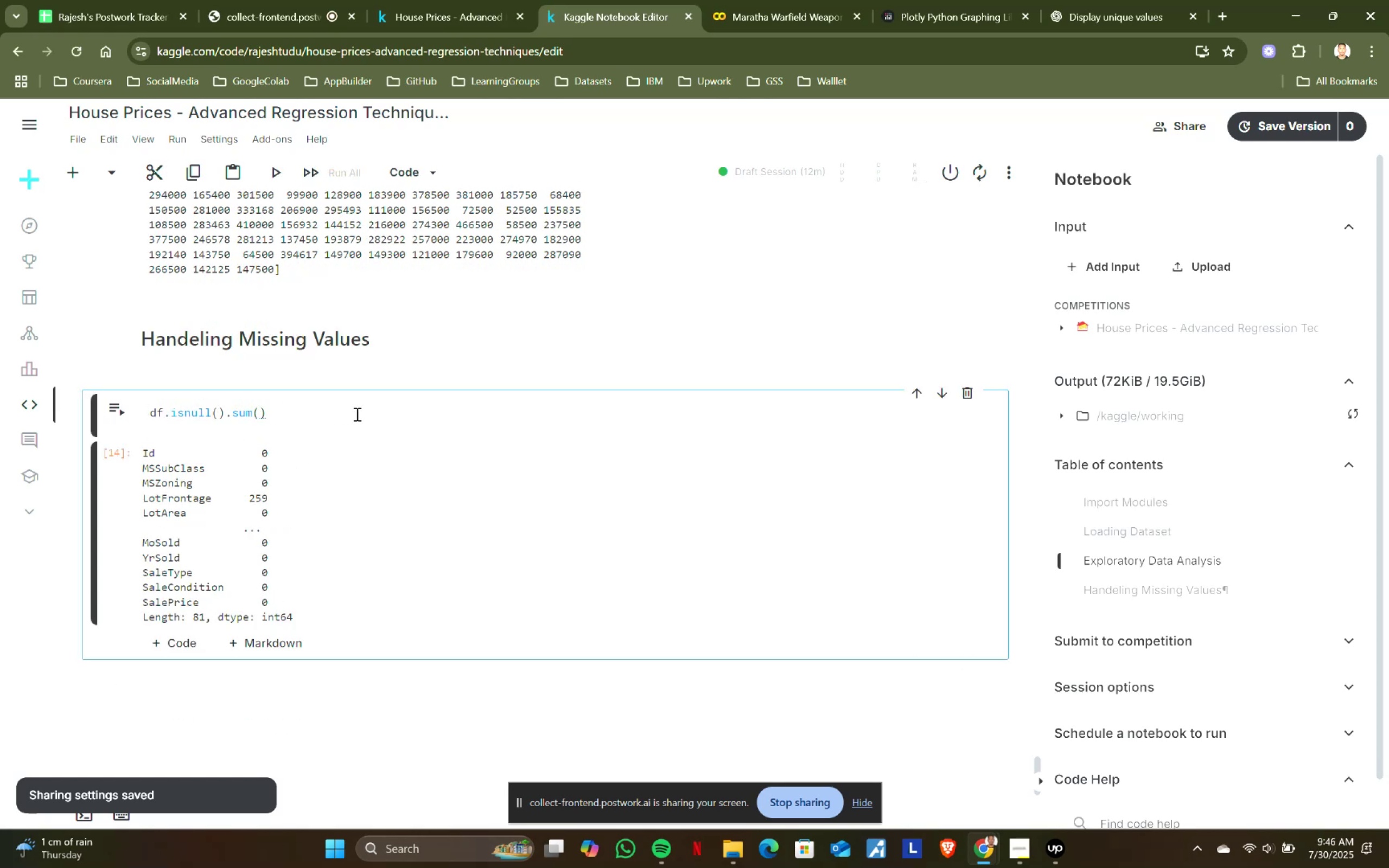 
key(ArrowRight)
 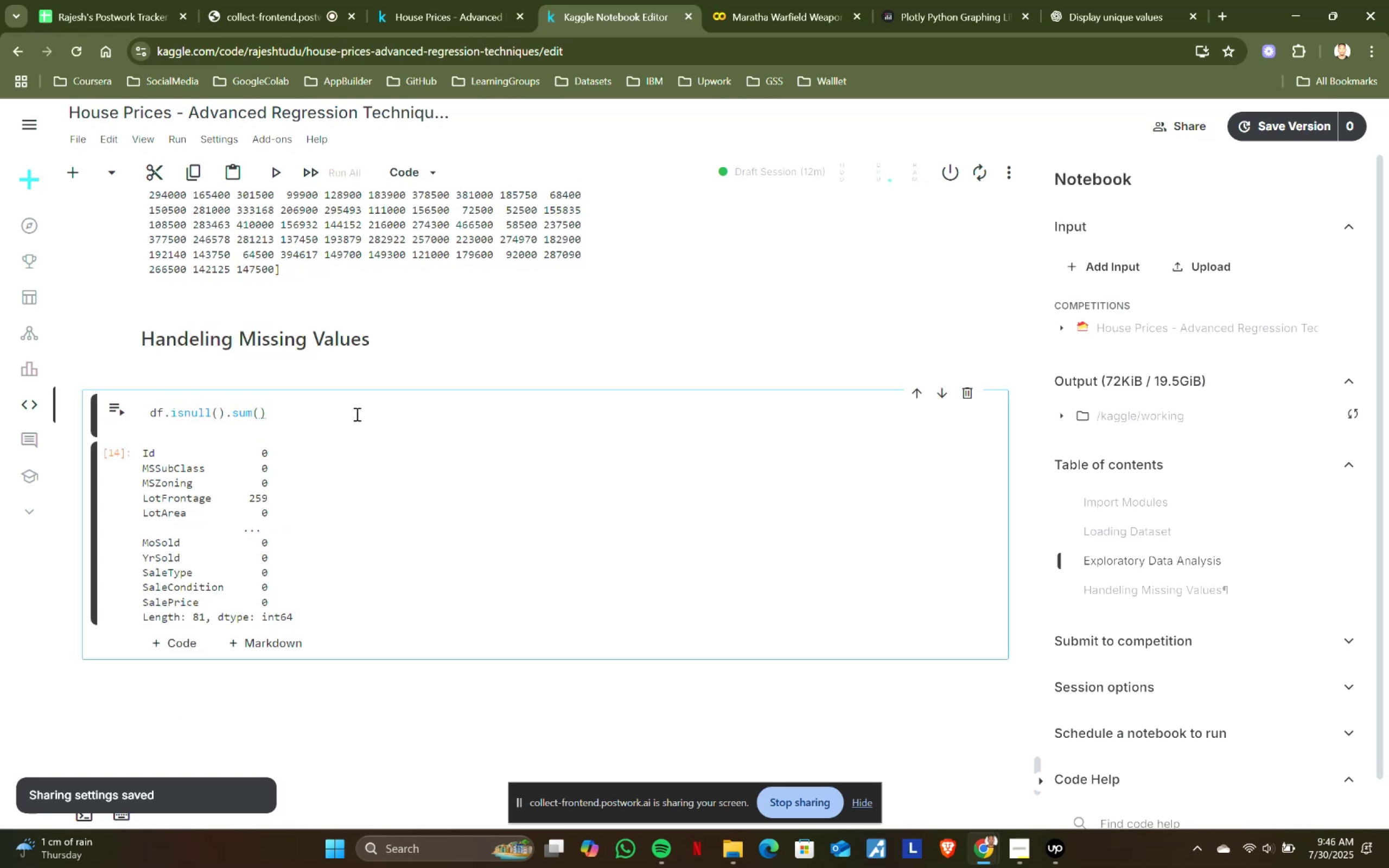 
left_click([356, 414])
 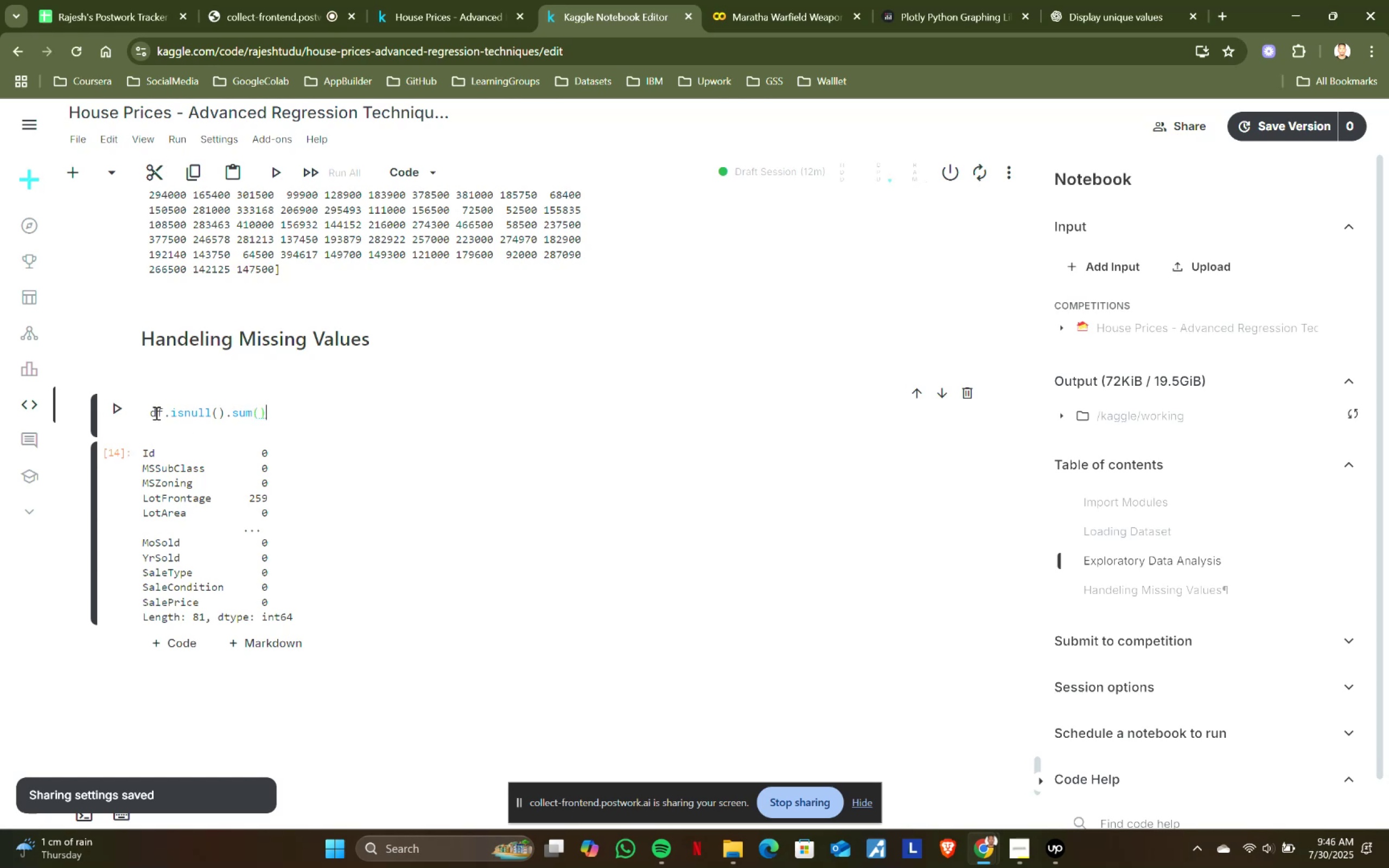 
left_click([150, 406])
 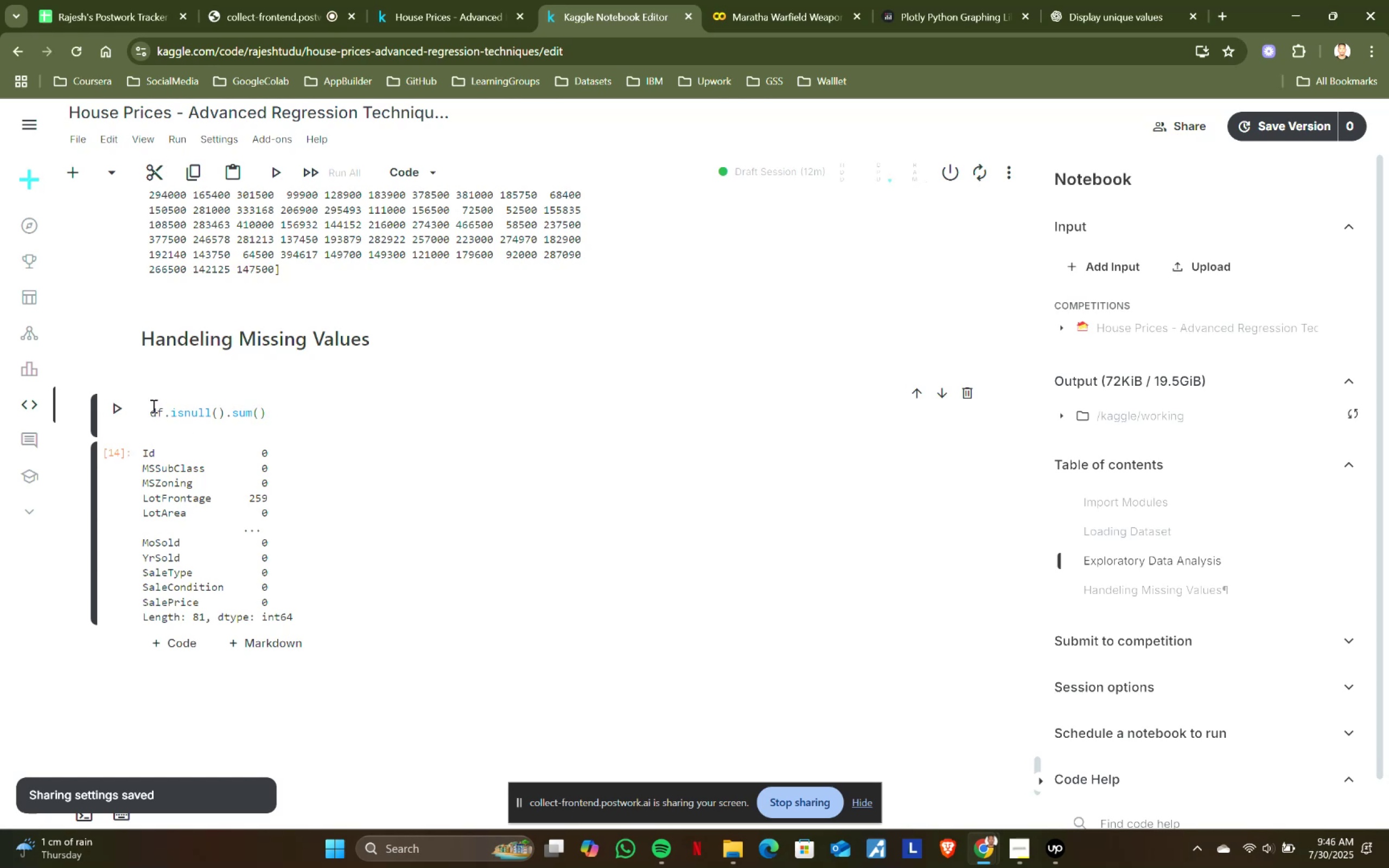 
key(Enter)
 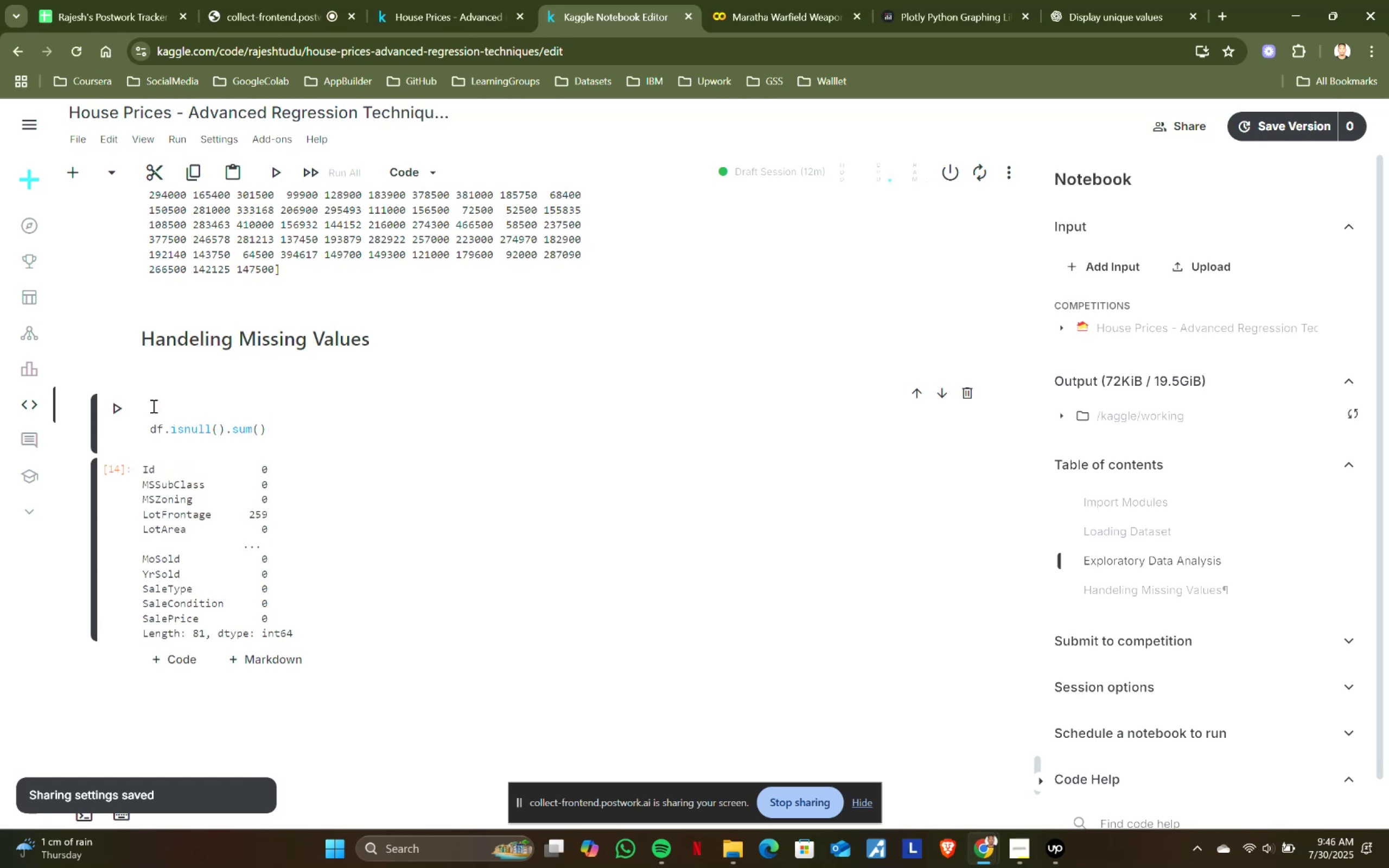 
key(ArrowUp)
 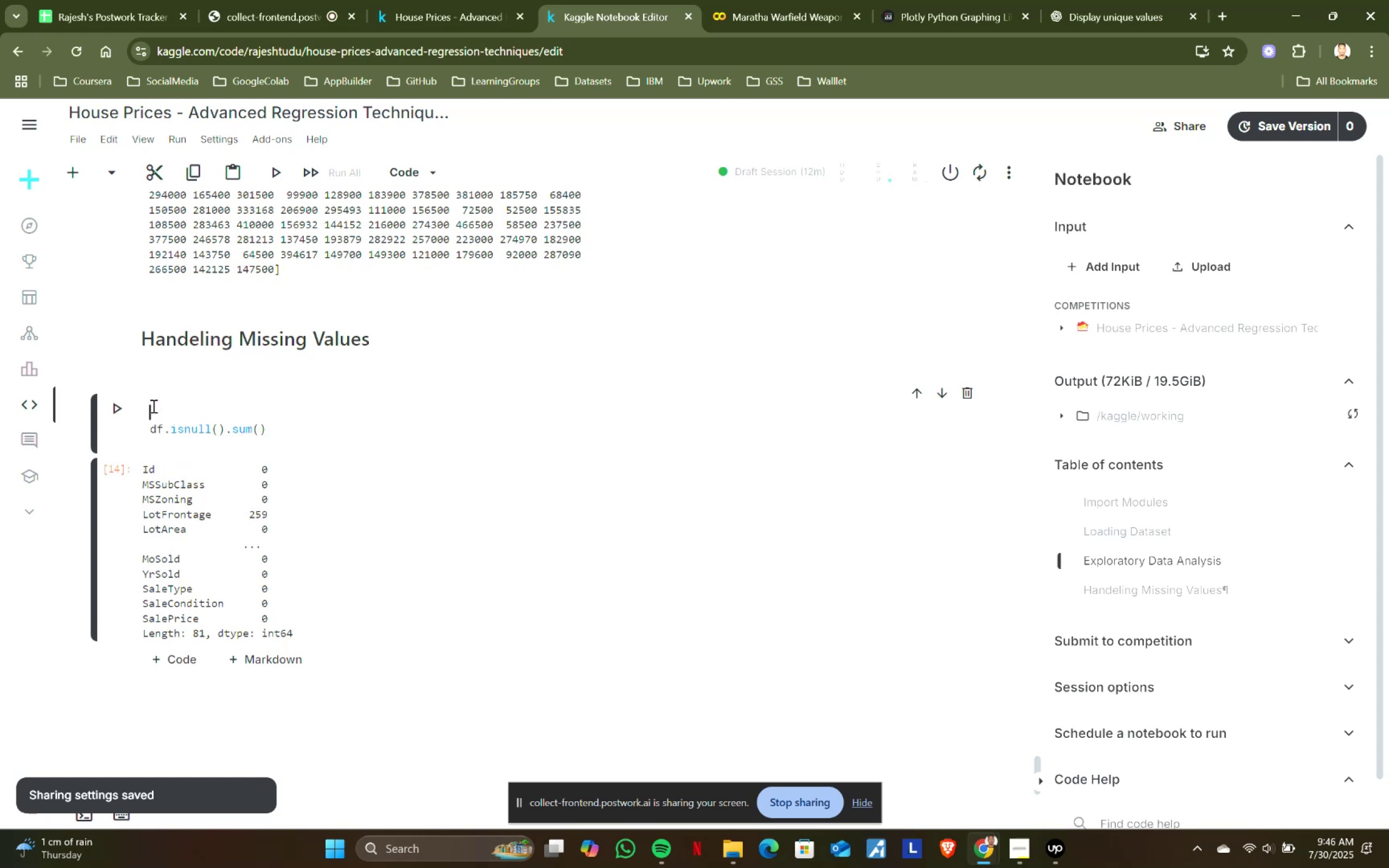 
type(for col in df.colums=n)
key(Backspace)
key(Backspace)
key(Backspace)
type(ns:)
 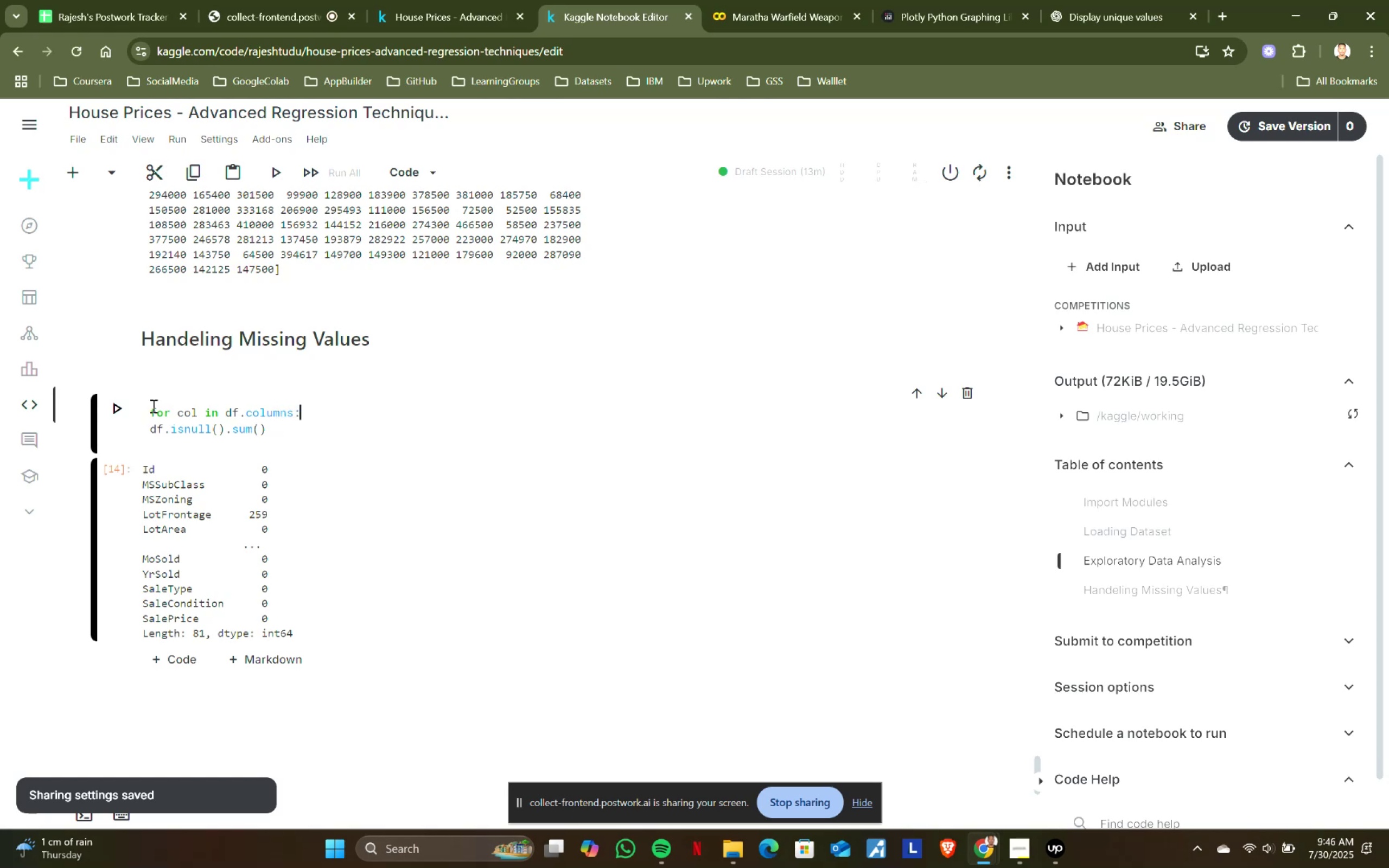 
key(Enter)
 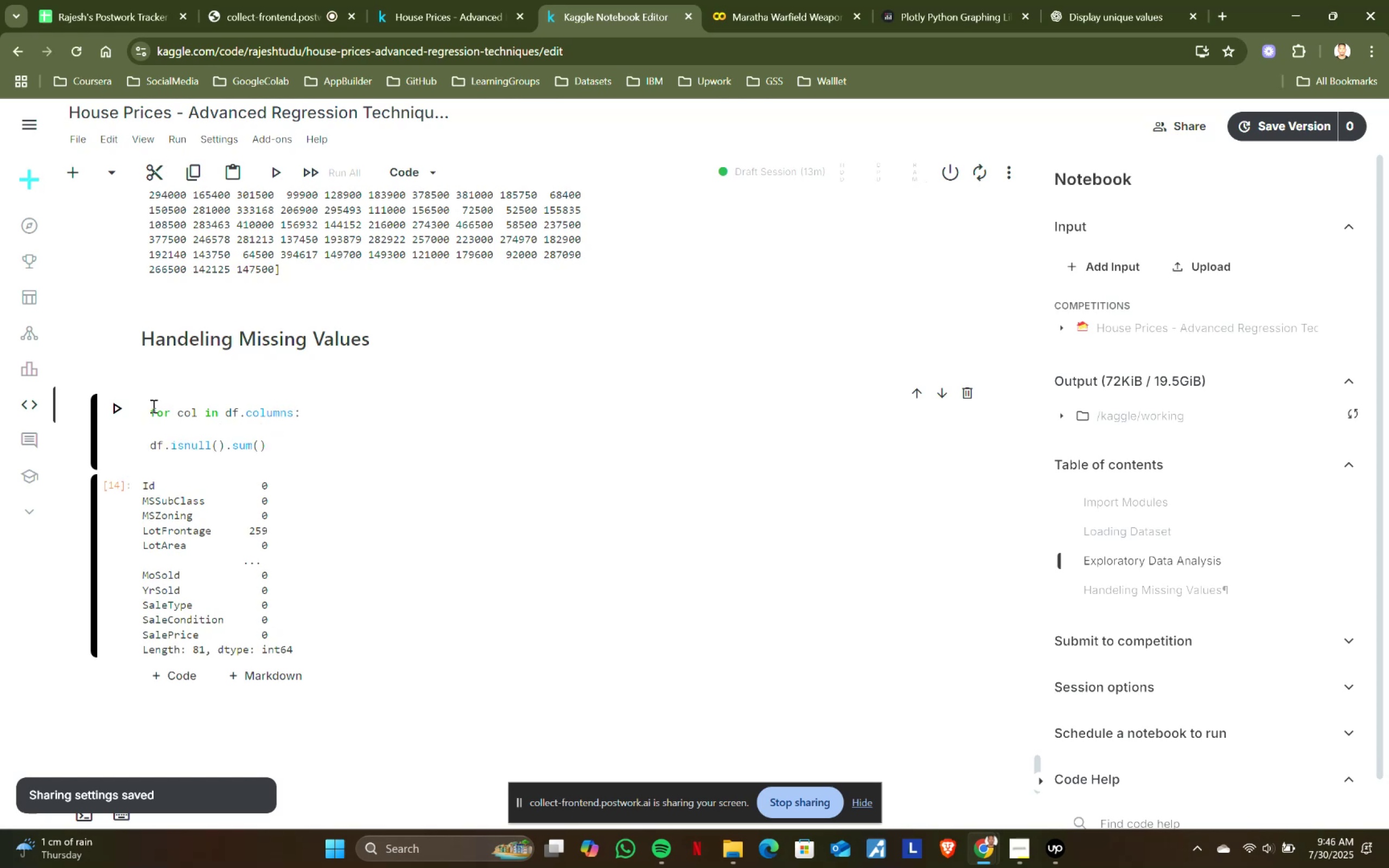 
type(print('f)
 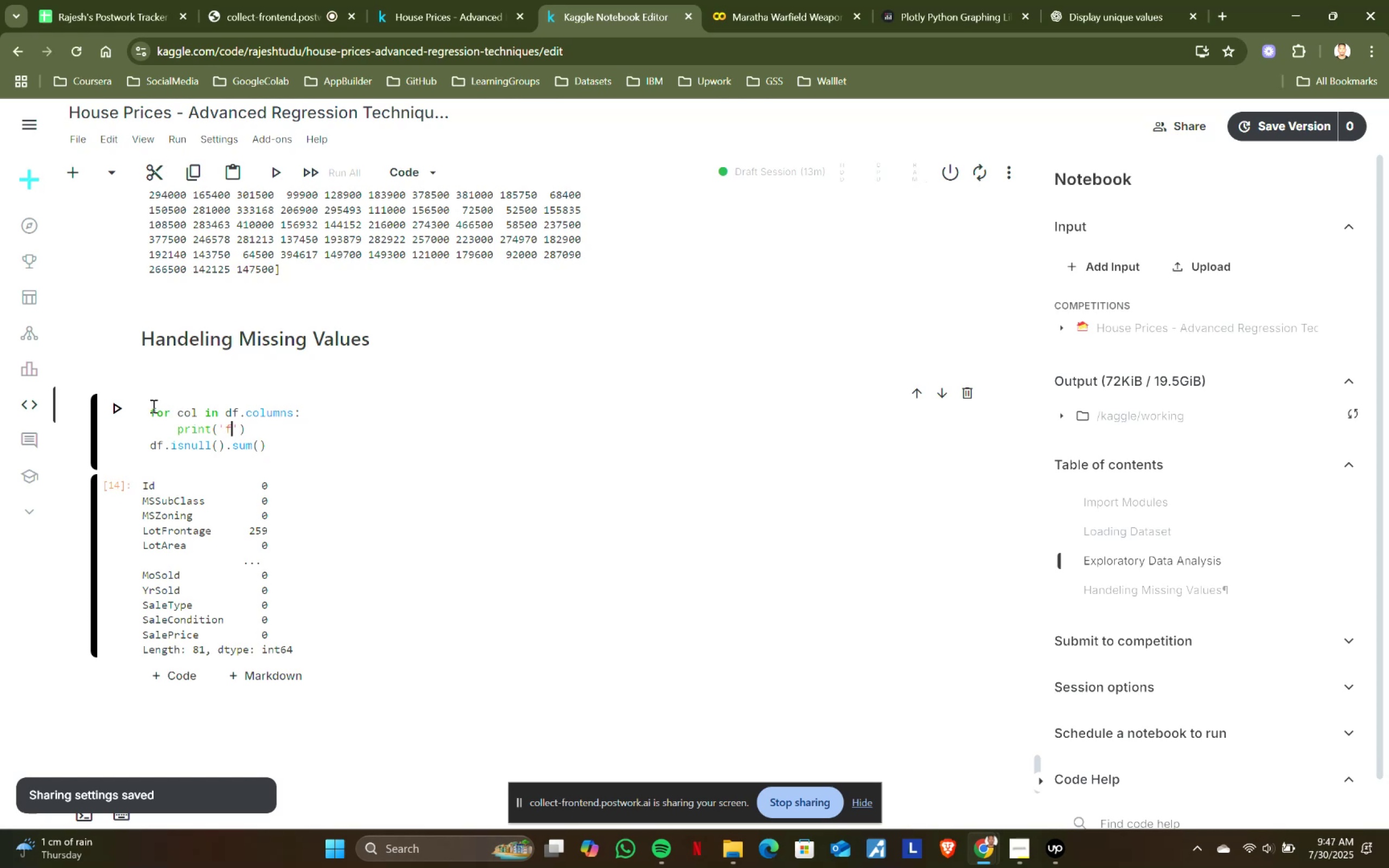 
key(ArrowLeft)
 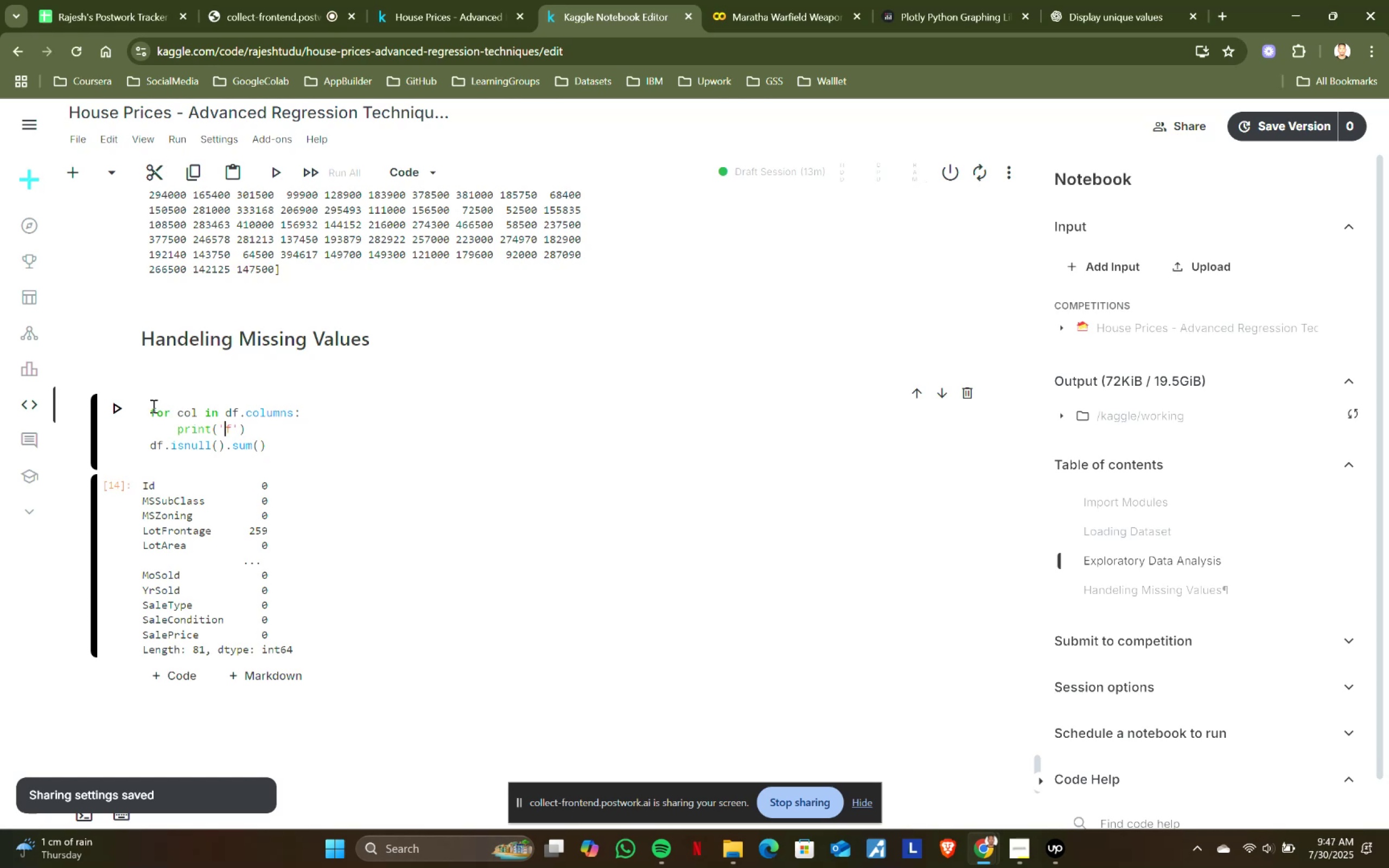 
key(Backspace)
 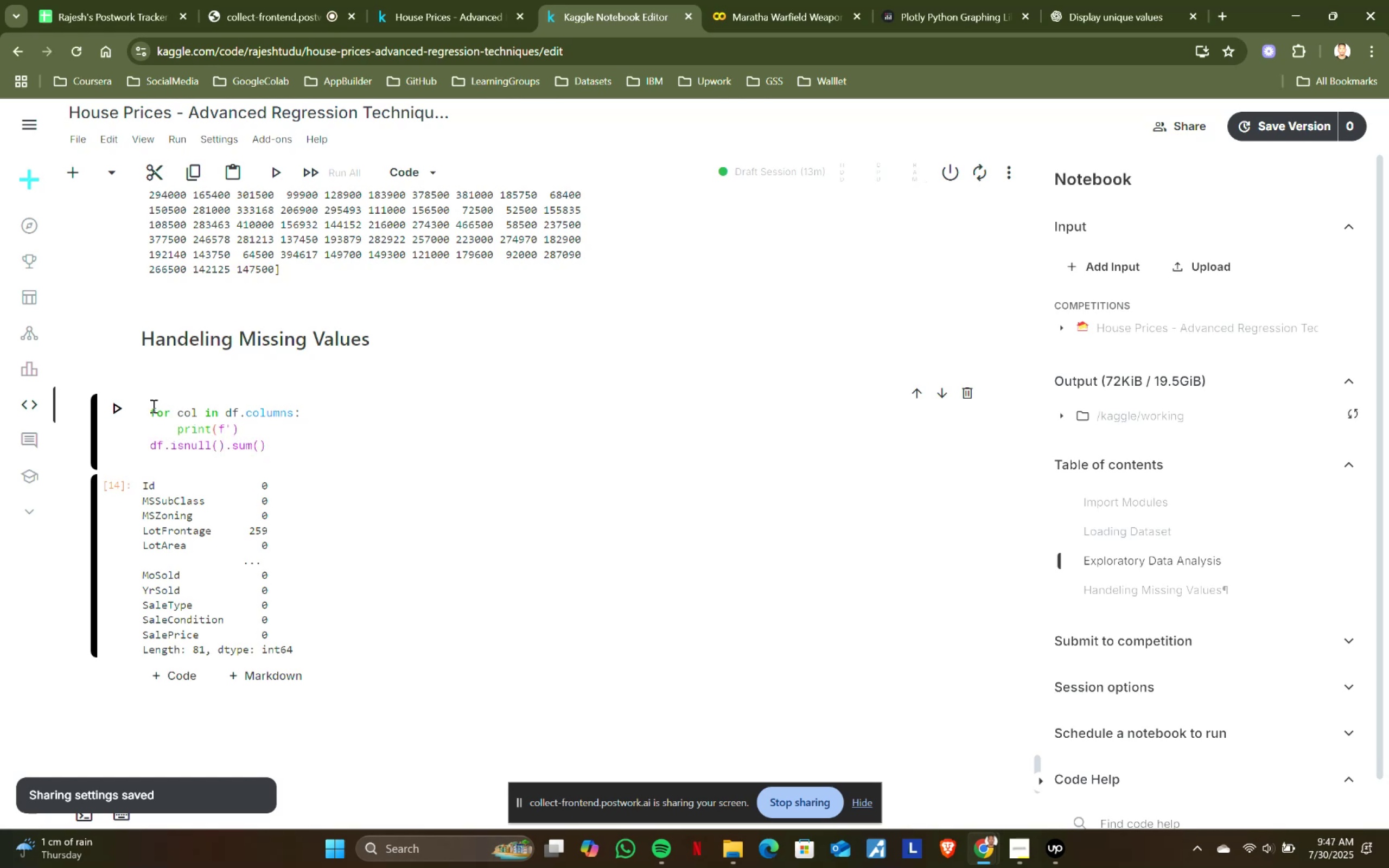 
key(ArrowRight)
 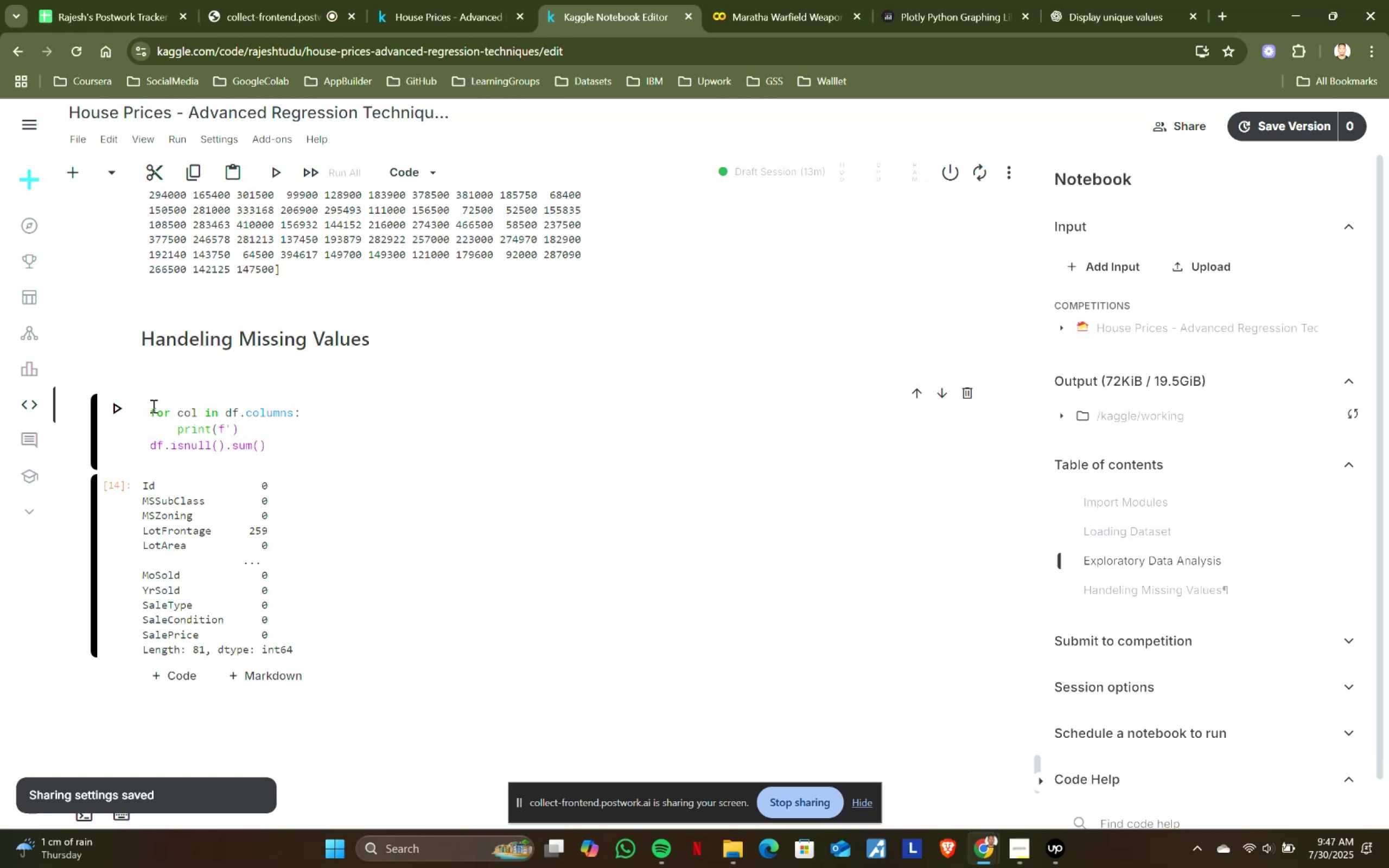 
key(Quote)
 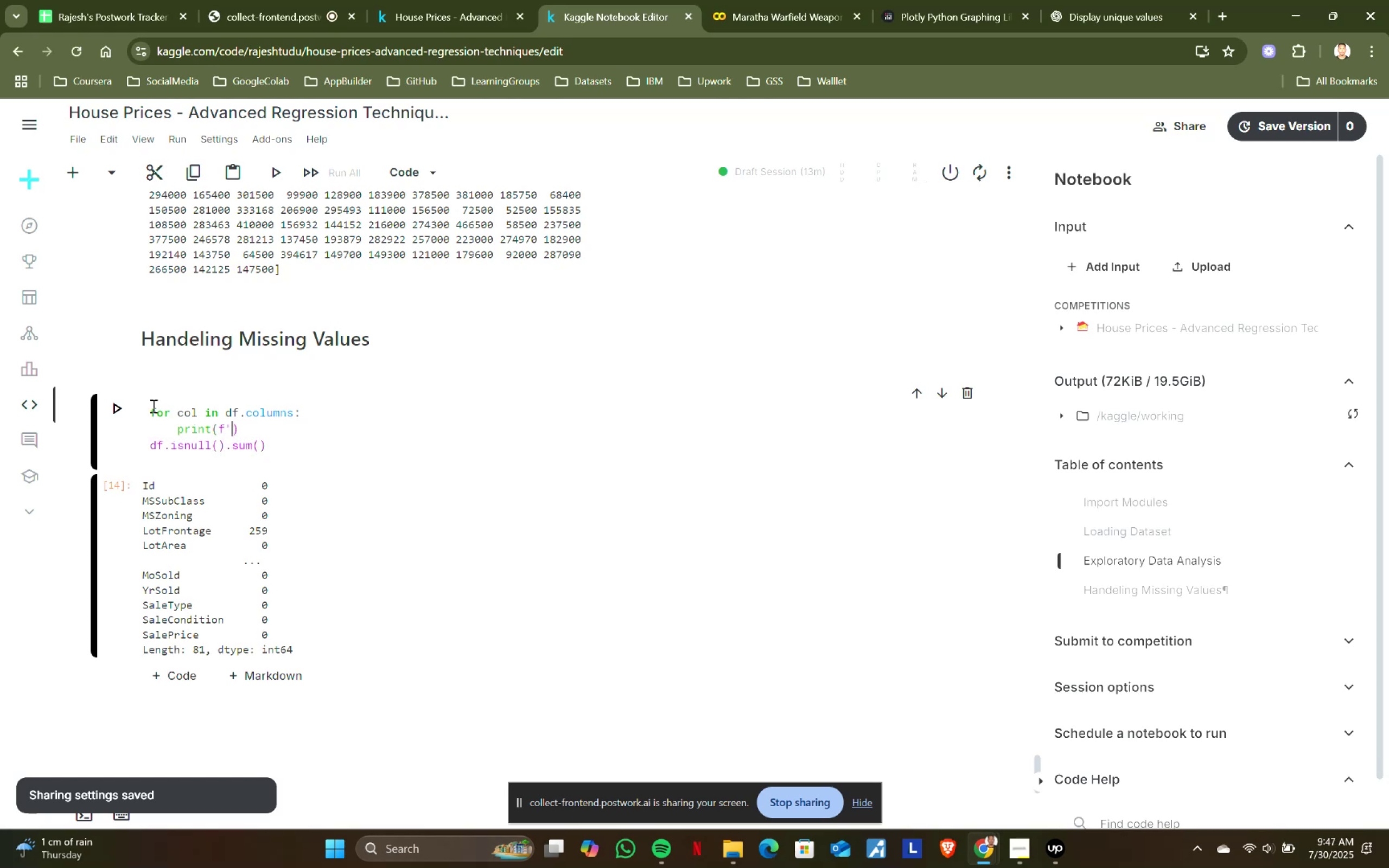 
key(Quote)
 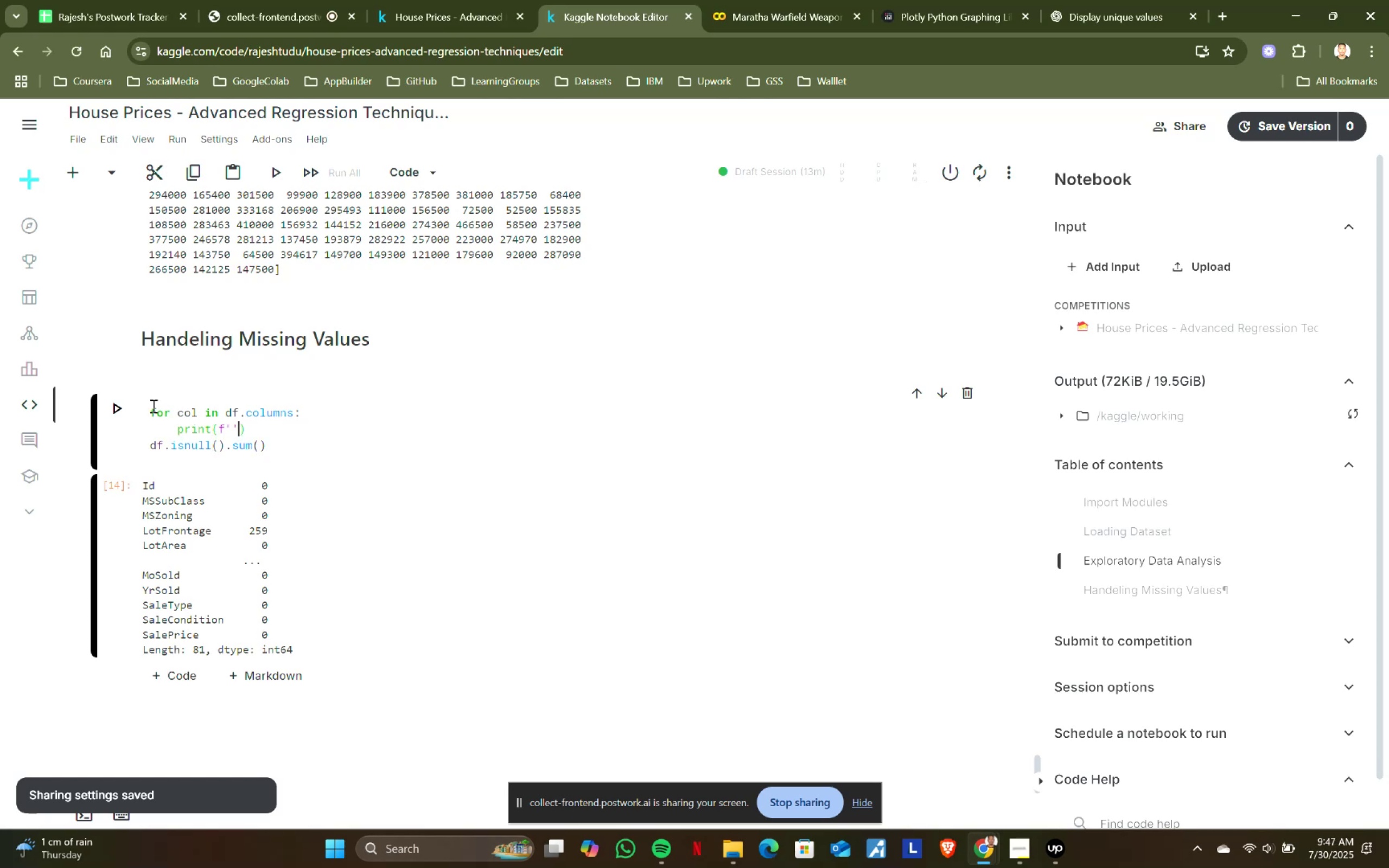 
key(ArrowLeft)
 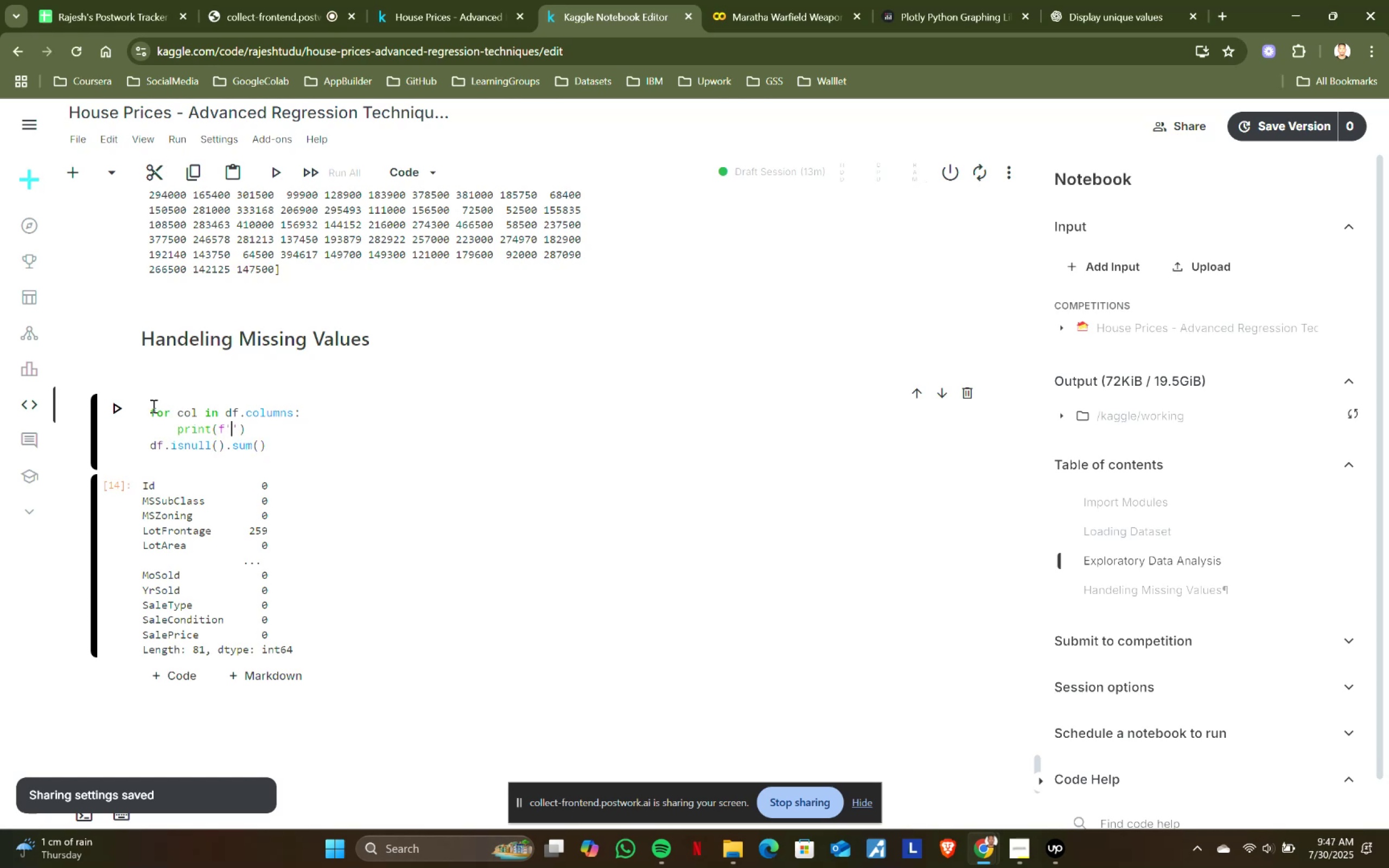 
type(Column Name: {})
 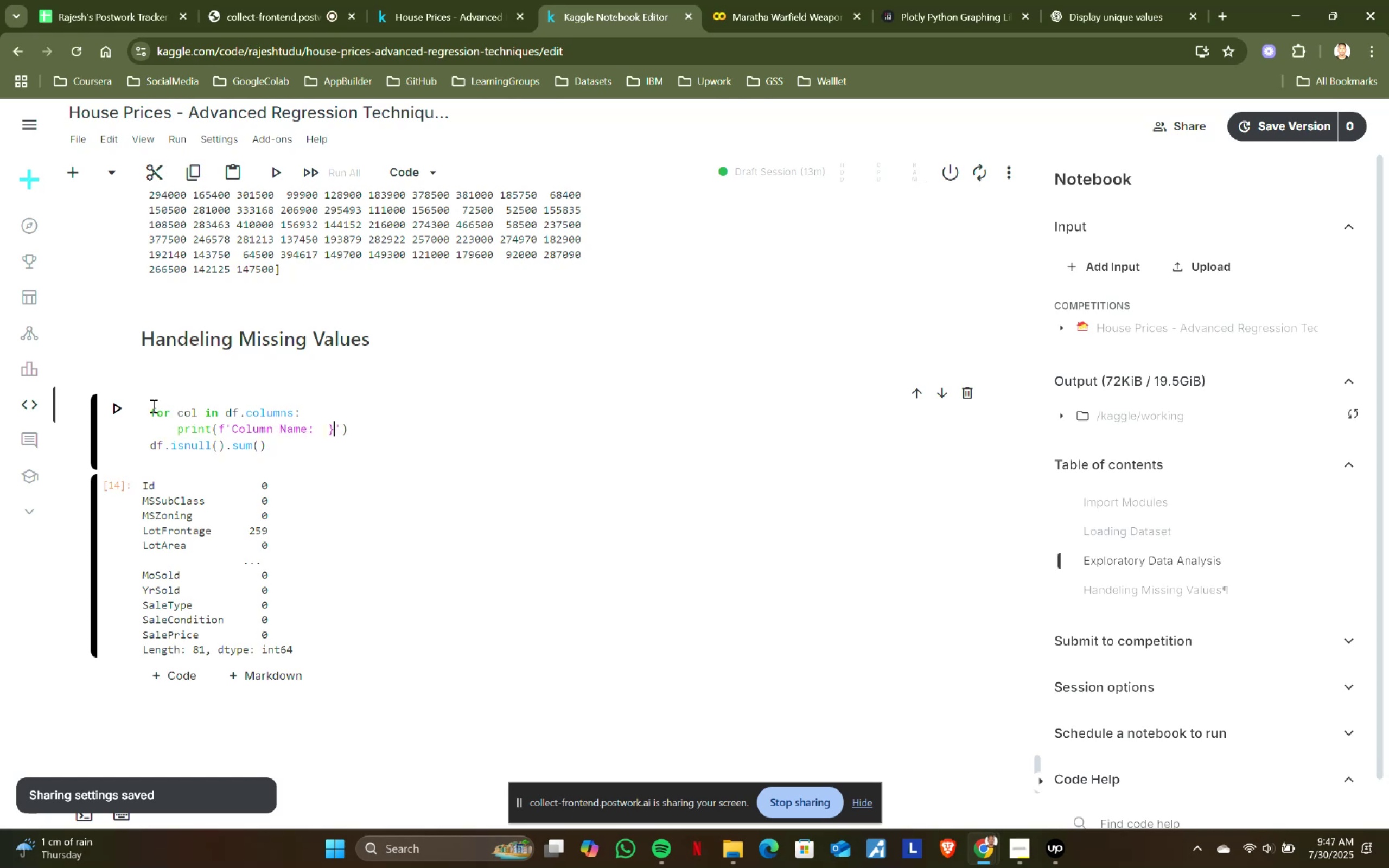 
key(ArrowLeft)
 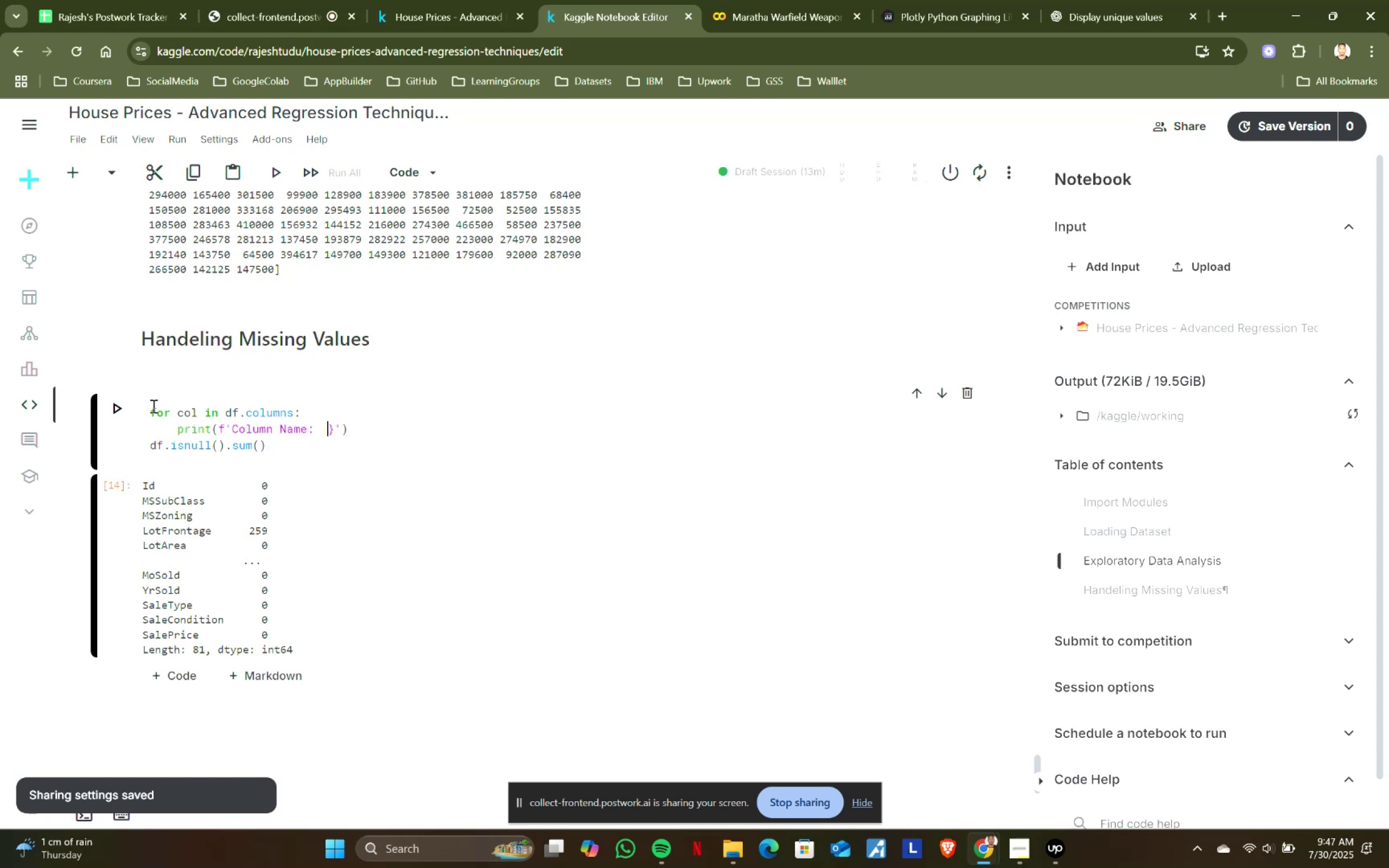 
type(col)
 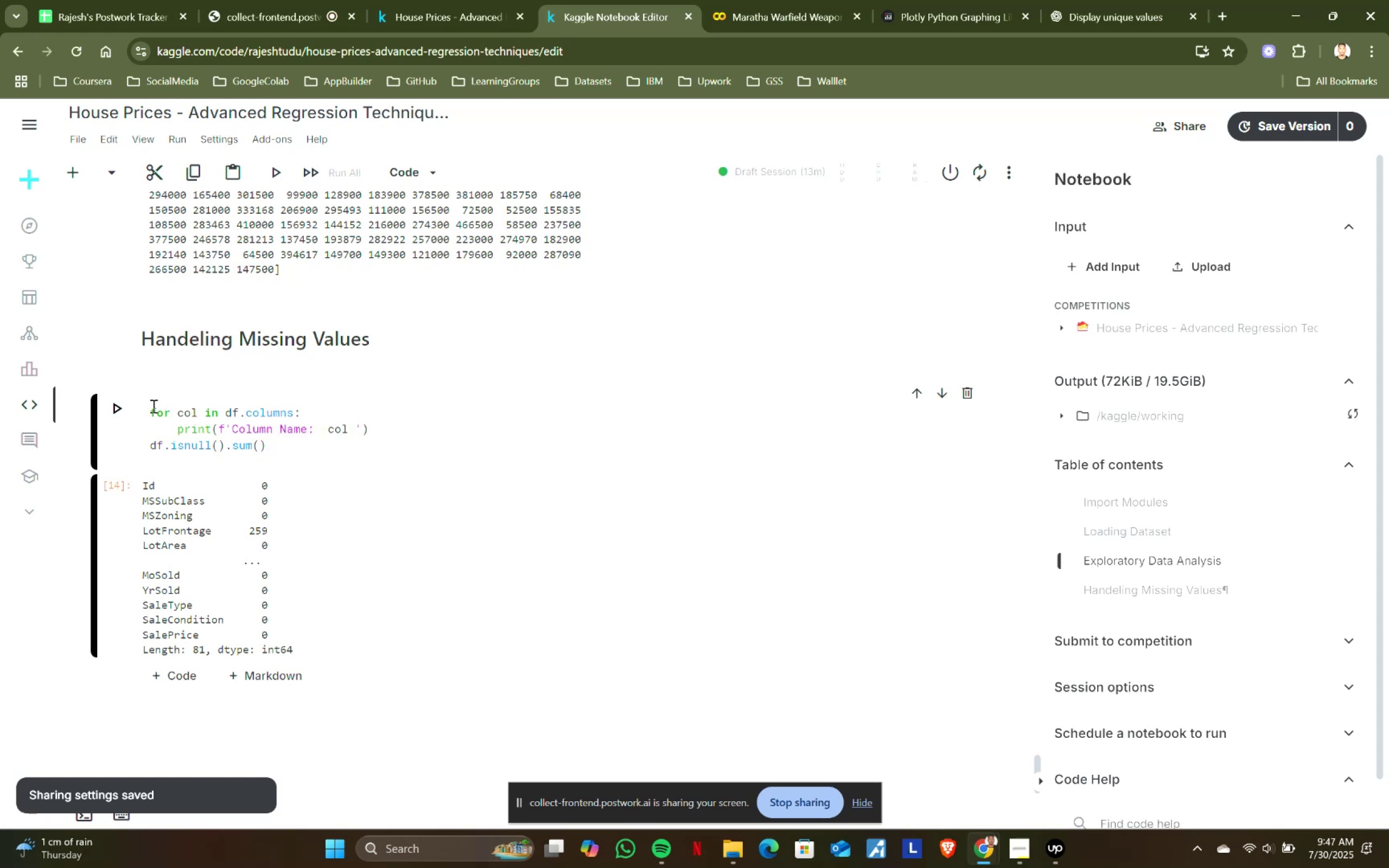 
hold_key(key=ArrowLeft, duration=0.56)
 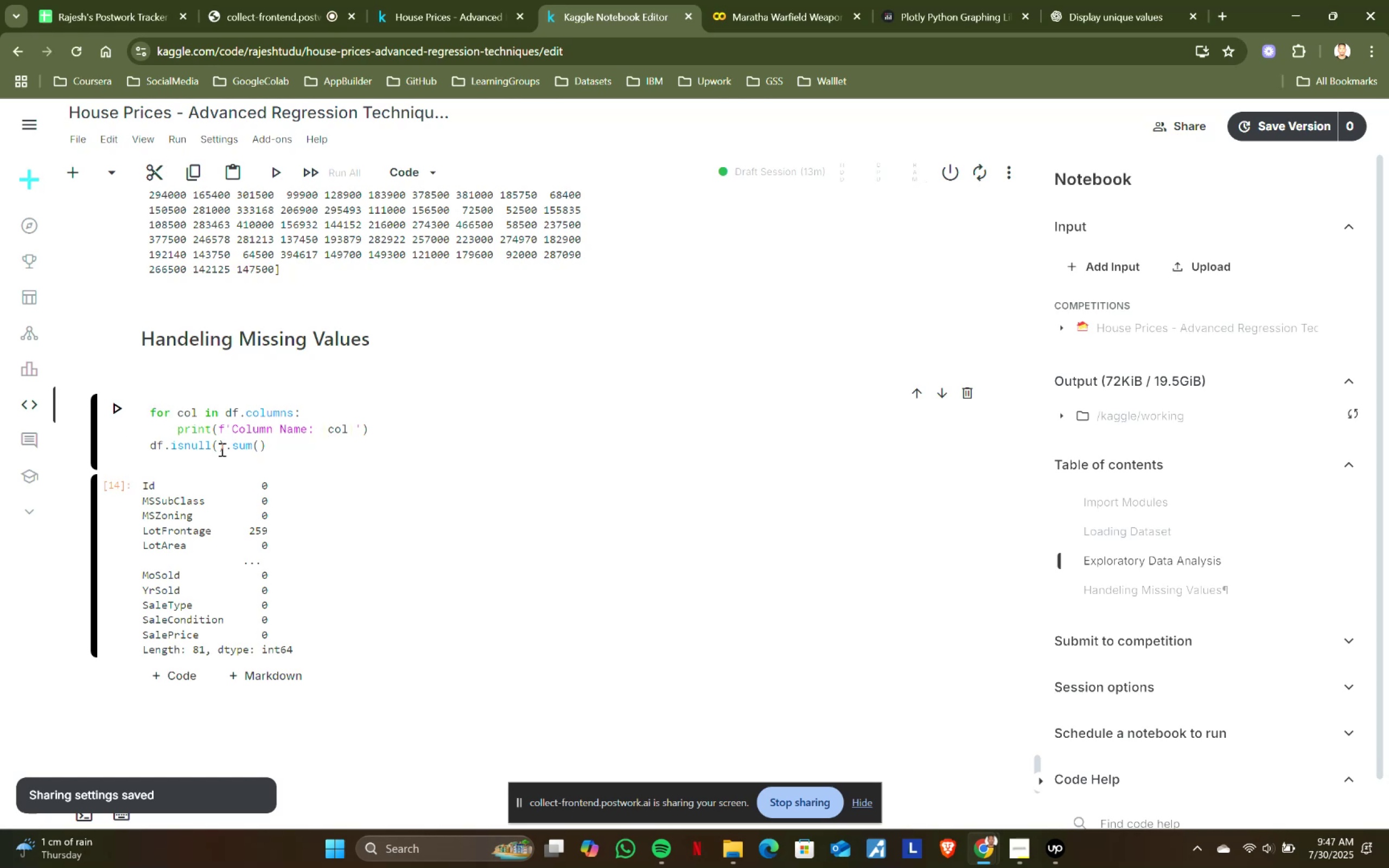 
left_click([173, 443])
 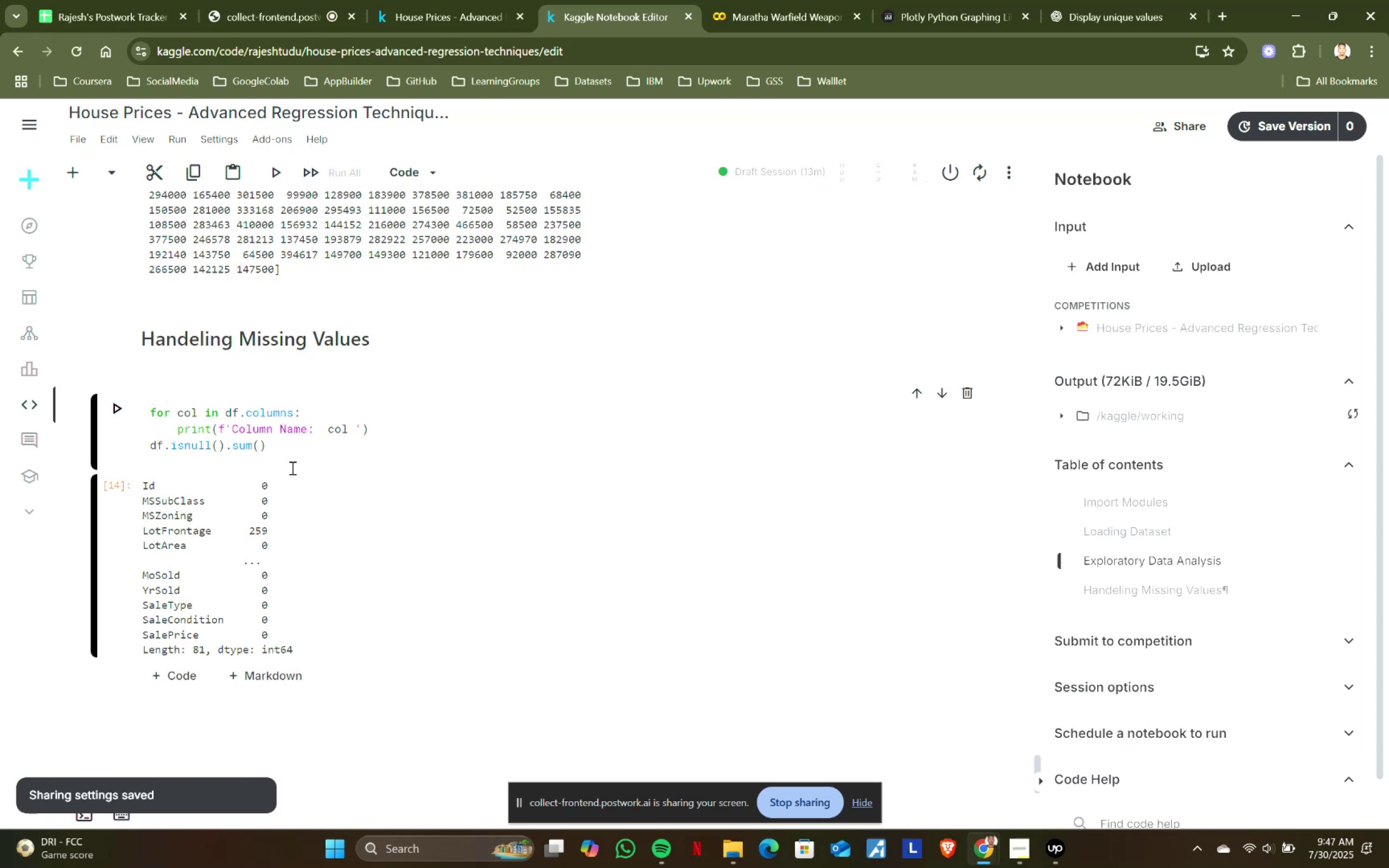 
key(Tab)
key(Backspace)
key(Tab)
type(print()
 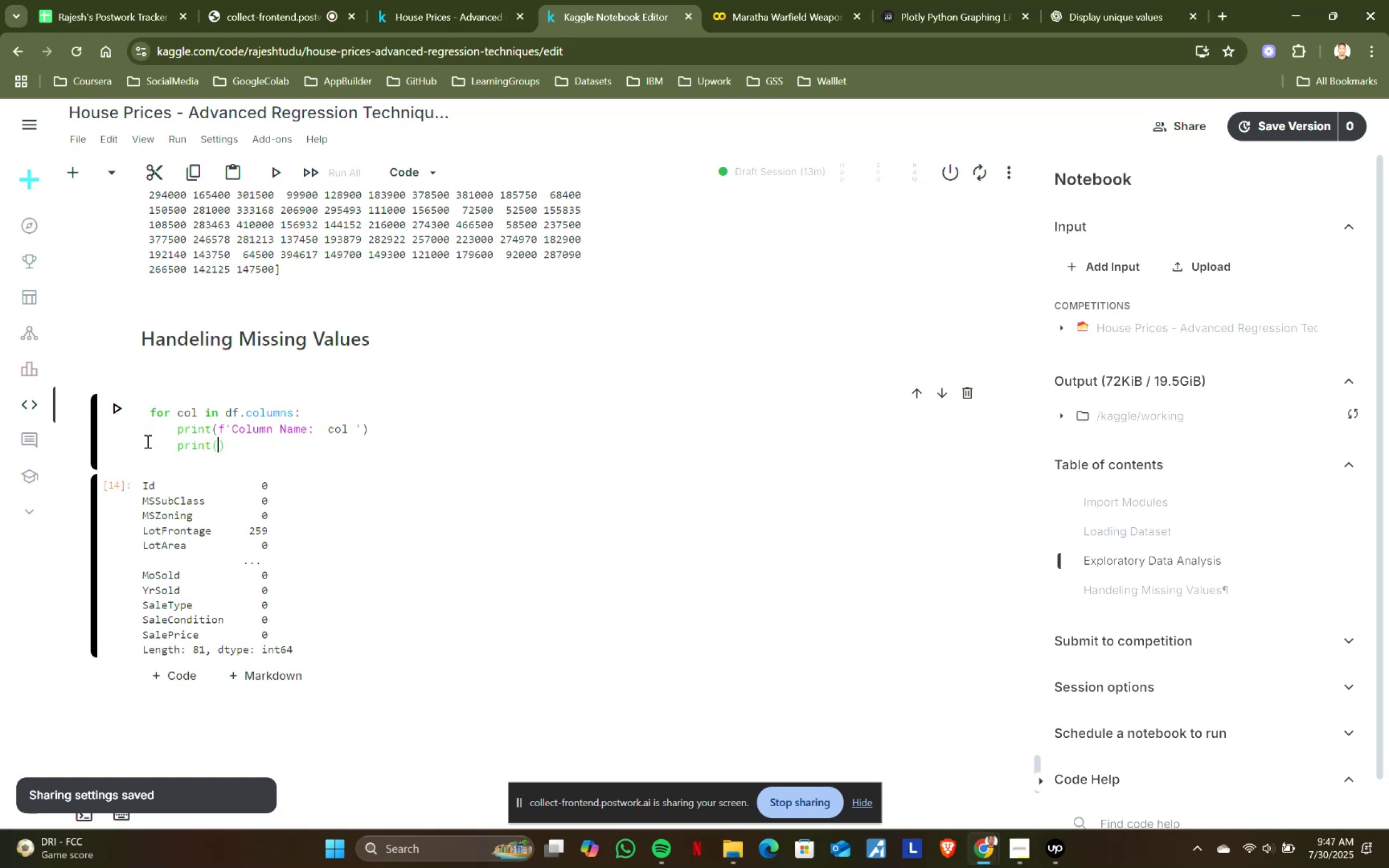 
left_click_drag(start_coordinate=[287, 442], to_coordinate=[146, 441])
 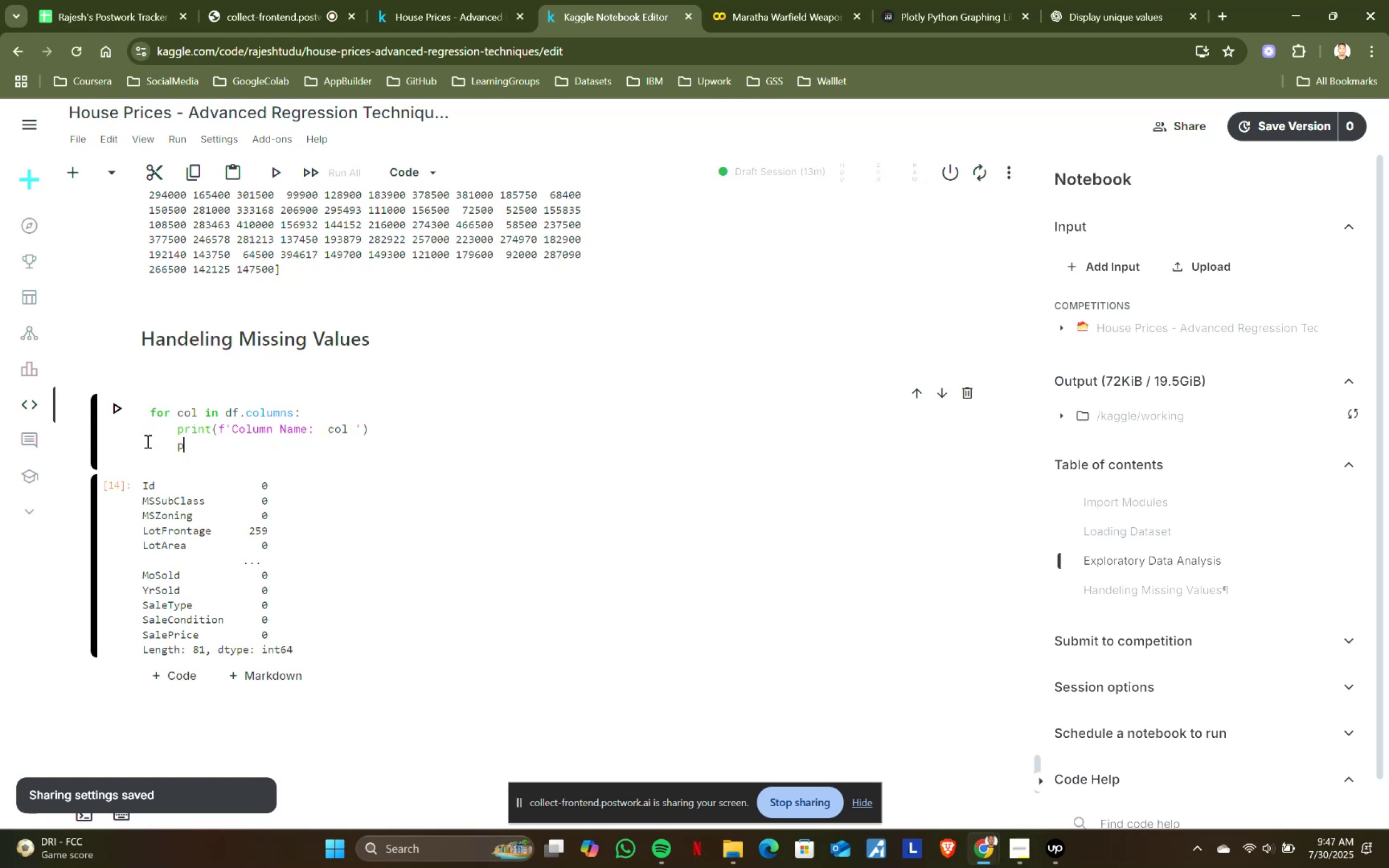 
type(col.ins)
key(Backspace)
key(Backspace)
type(sun)
key(Backspace)
key(Backspace)
type(null()
 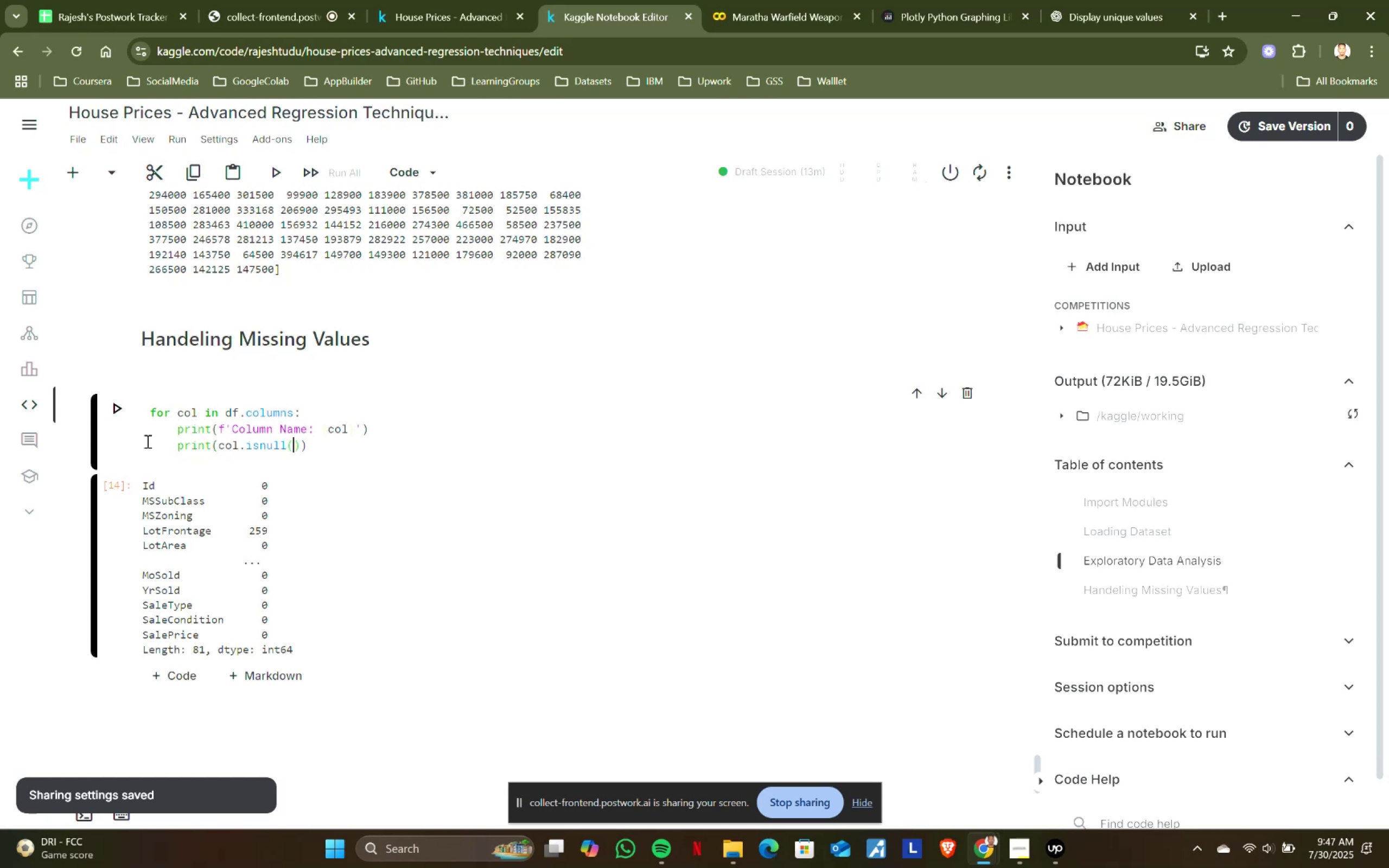 
key(ArrowRight)
 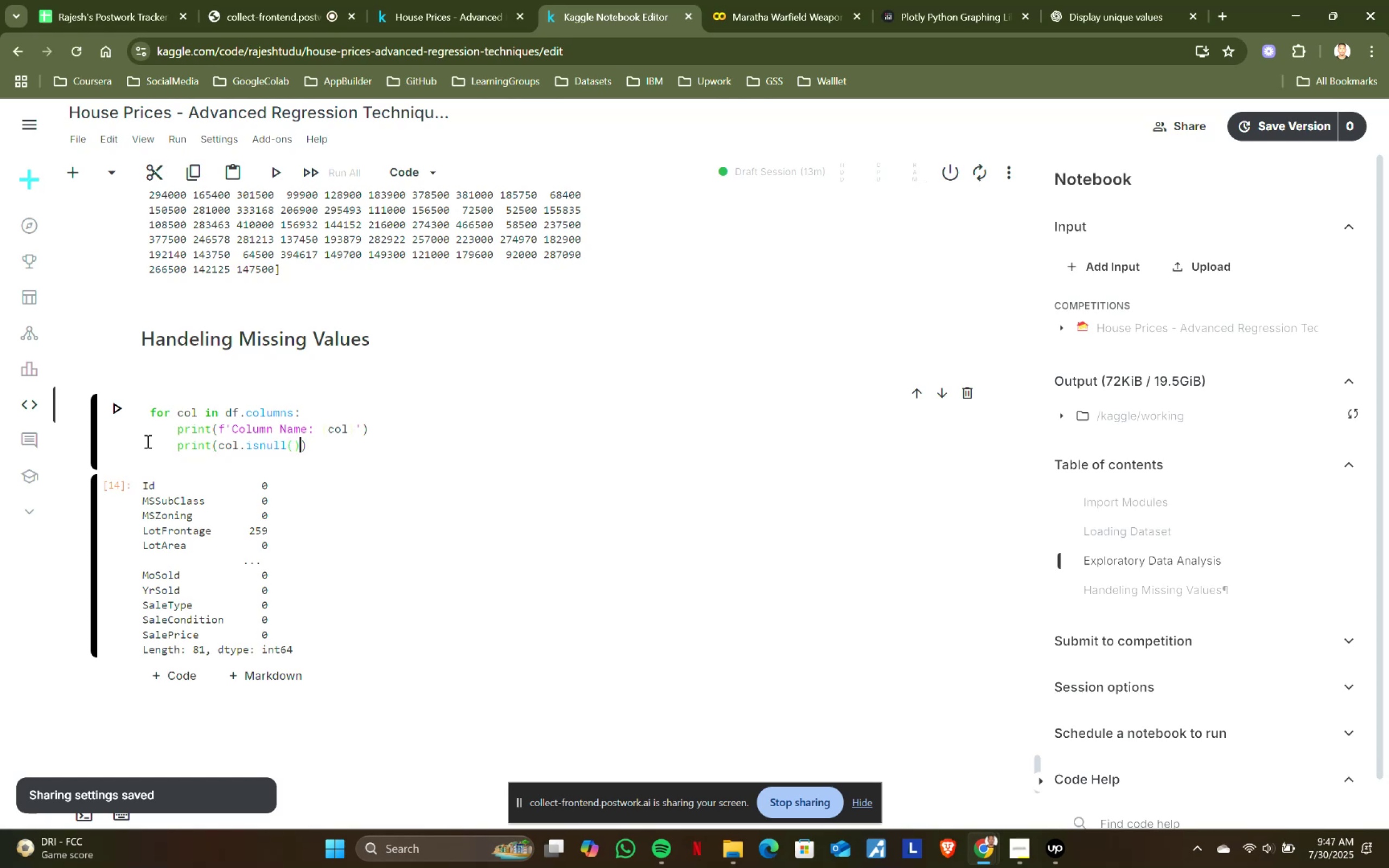 
type(.sum()
 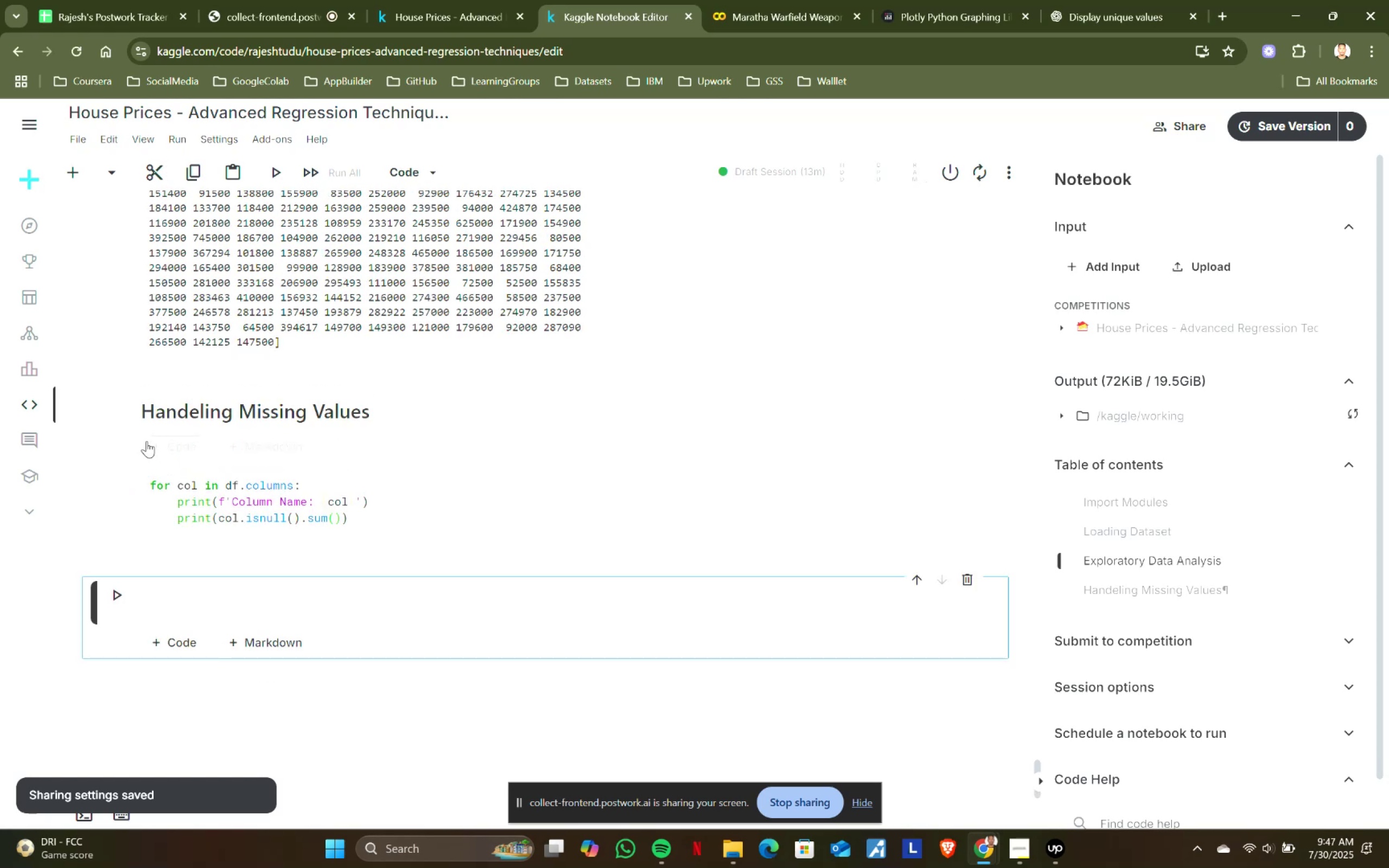 
 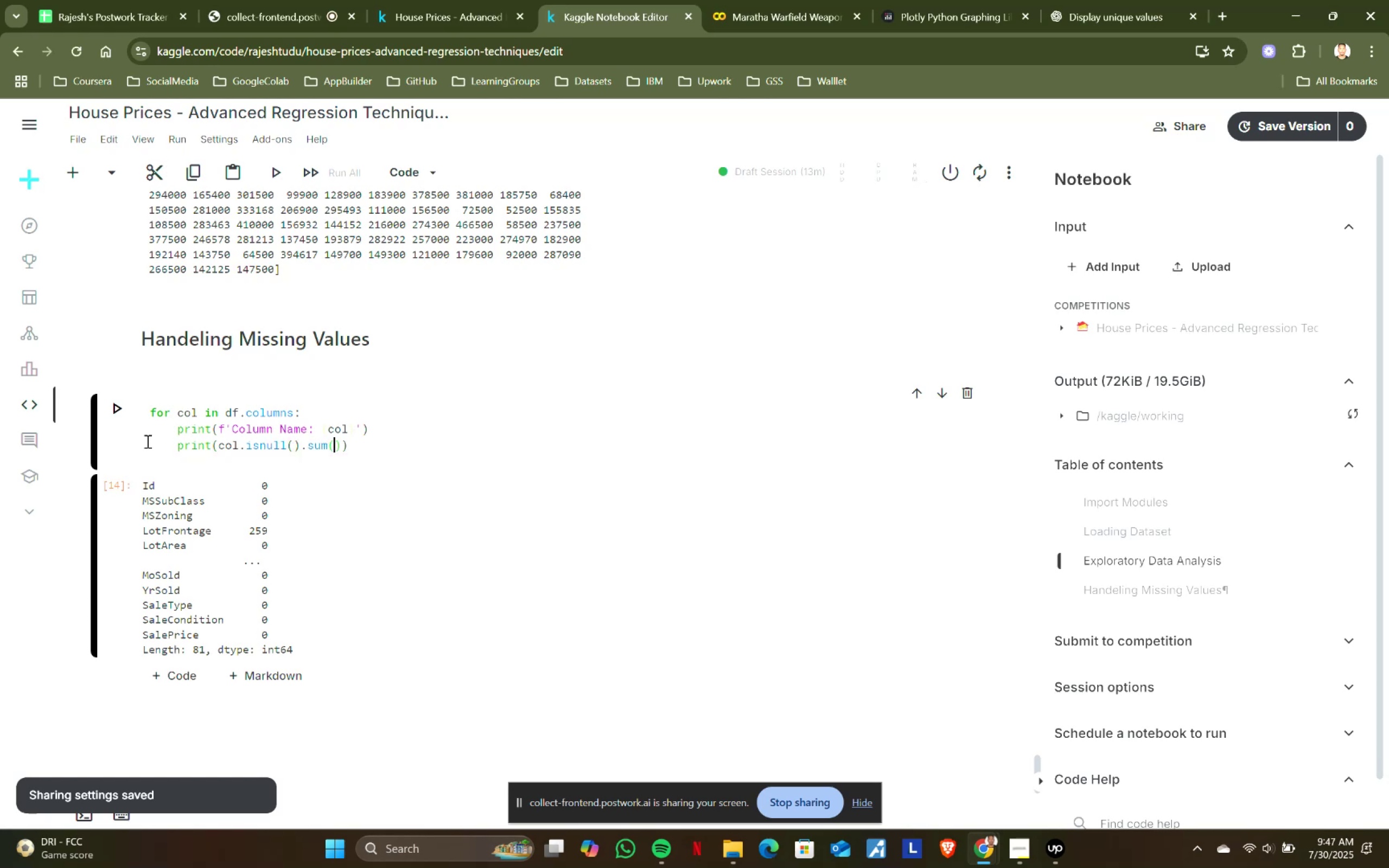 
key(Shift+Enter)
 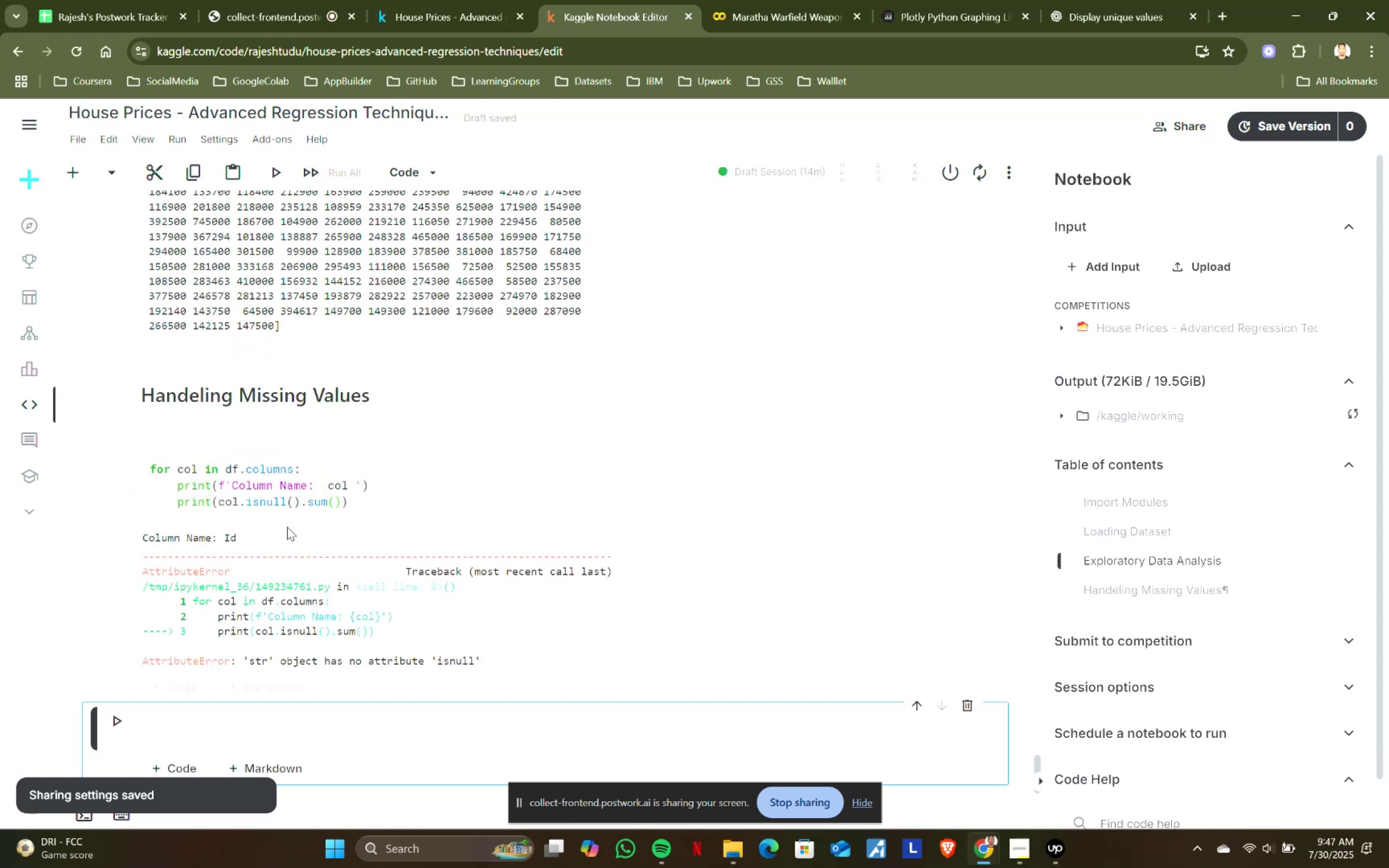 
wait(5.95)
 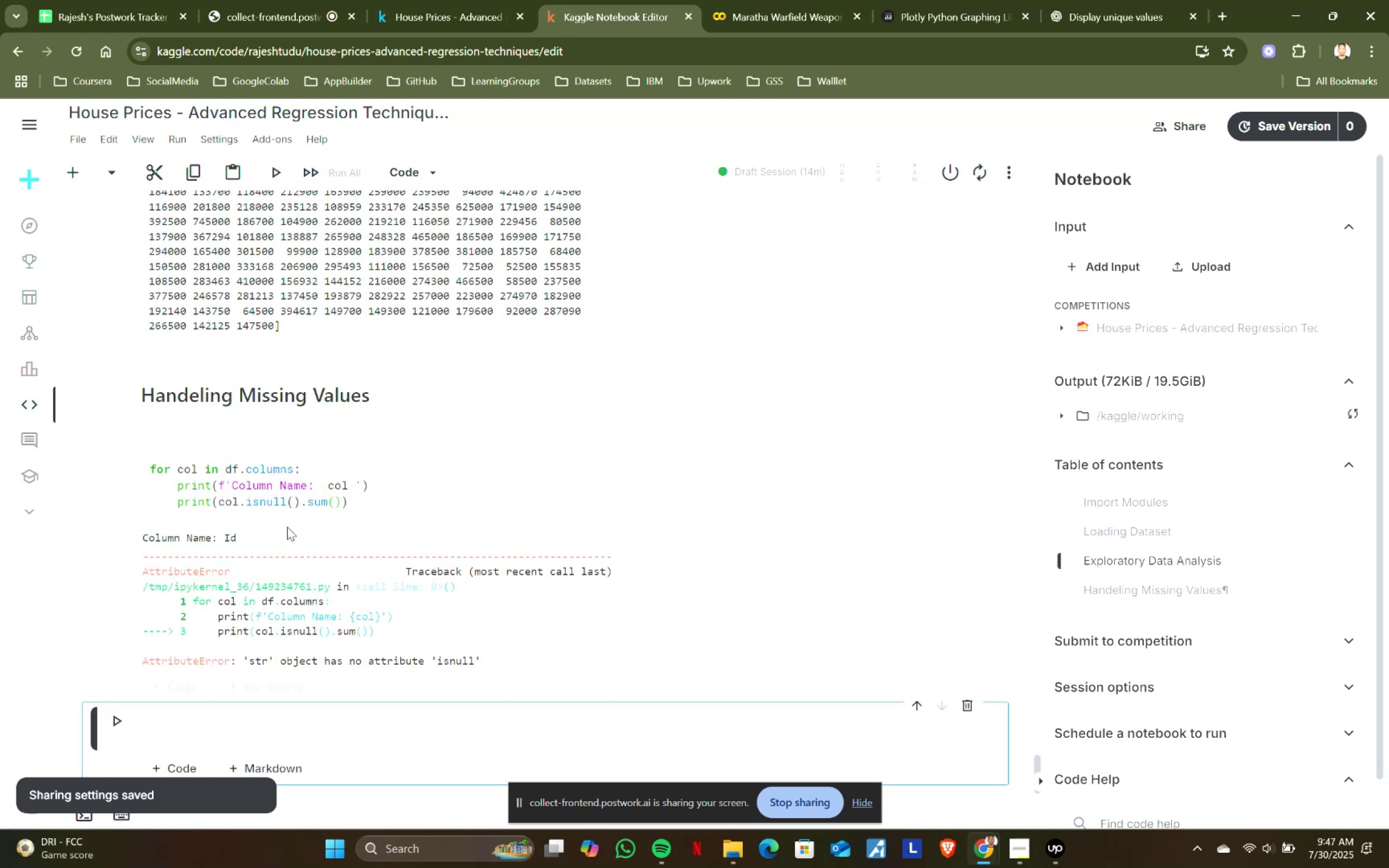 
scroll: coordinate [964, 633], scroll_direction: up, amount: 88.0
 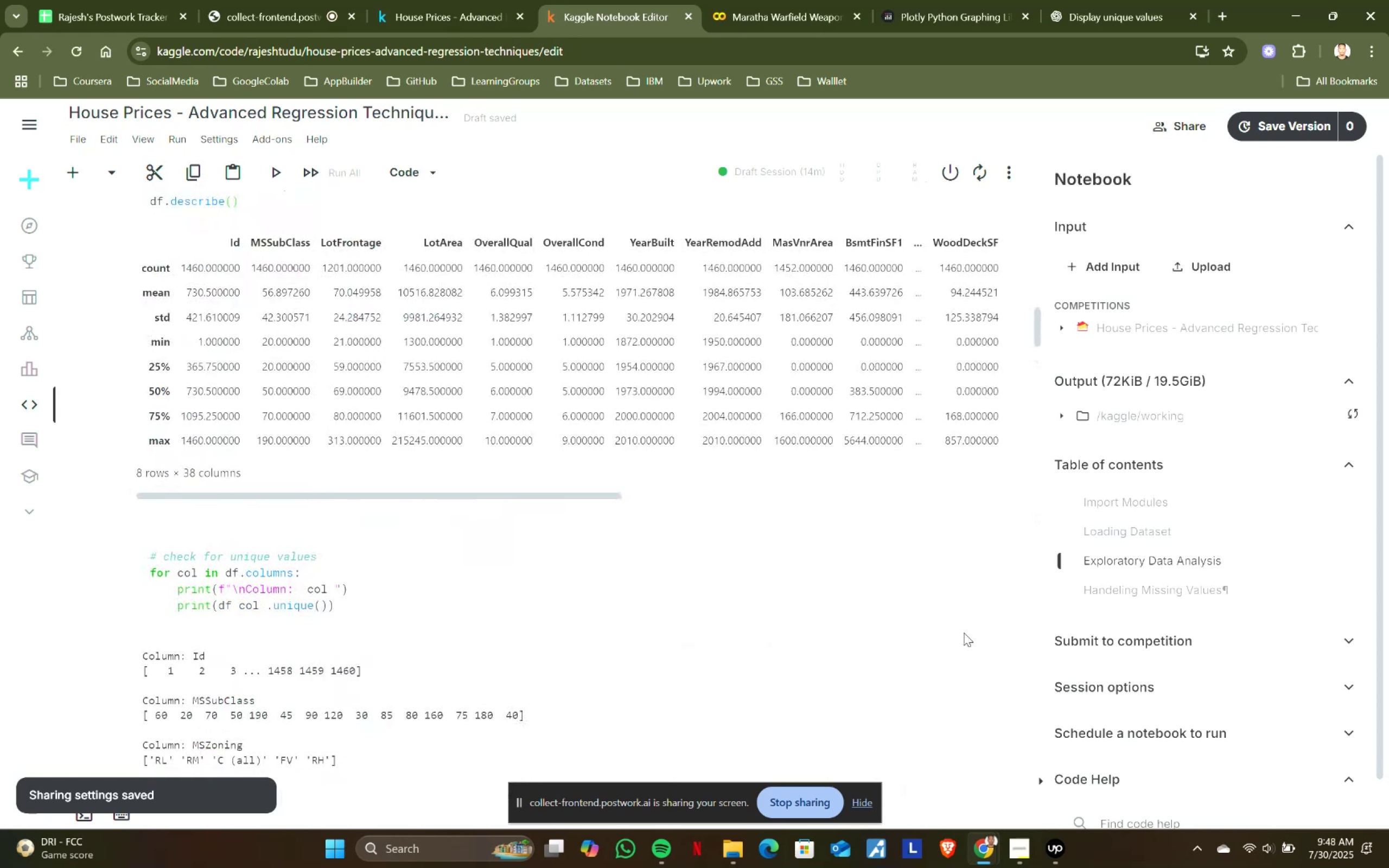 
wait(7.53)
 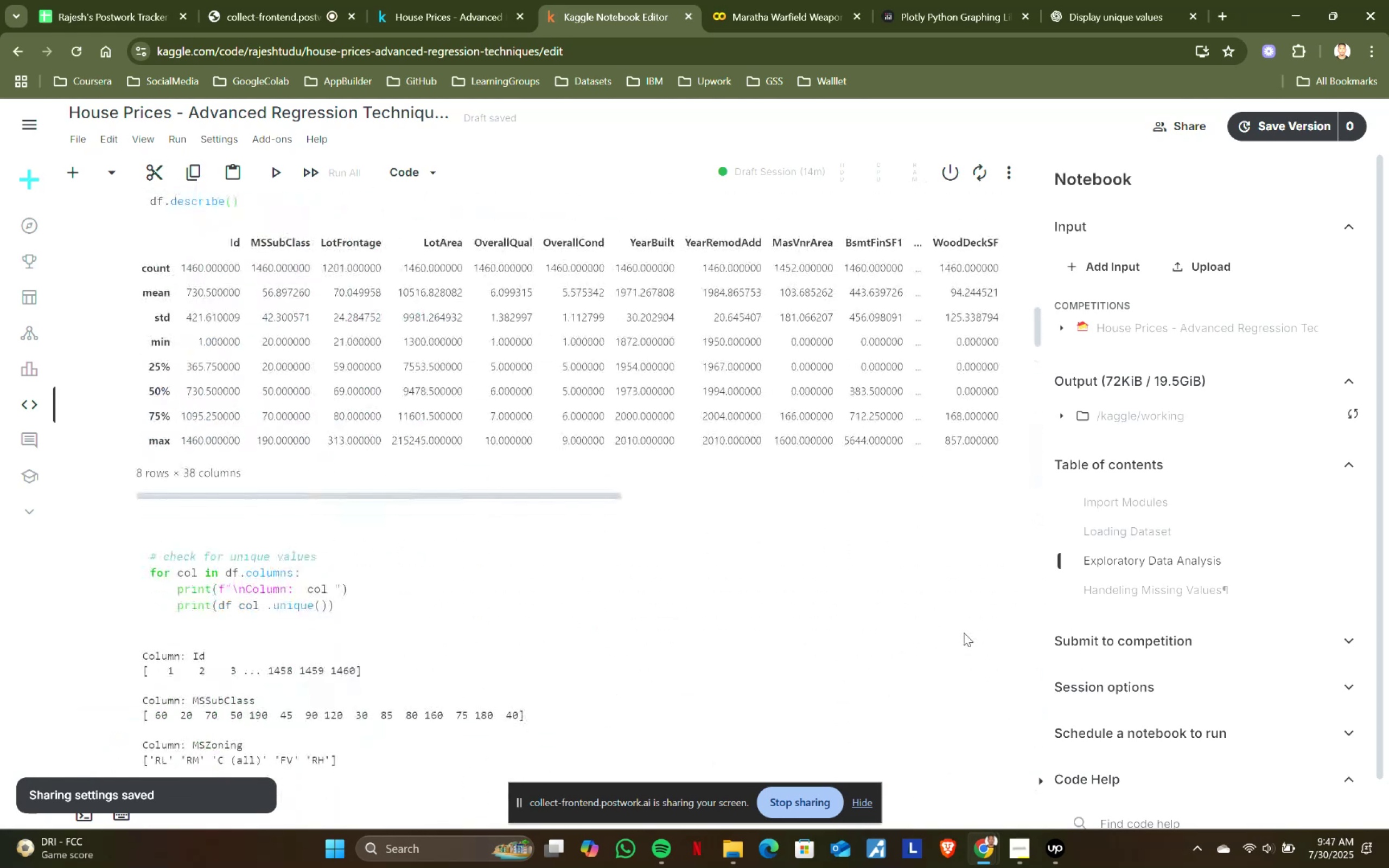 
scroll: coordinate [964, 633], scroll_direction: down, amount: 1.0
 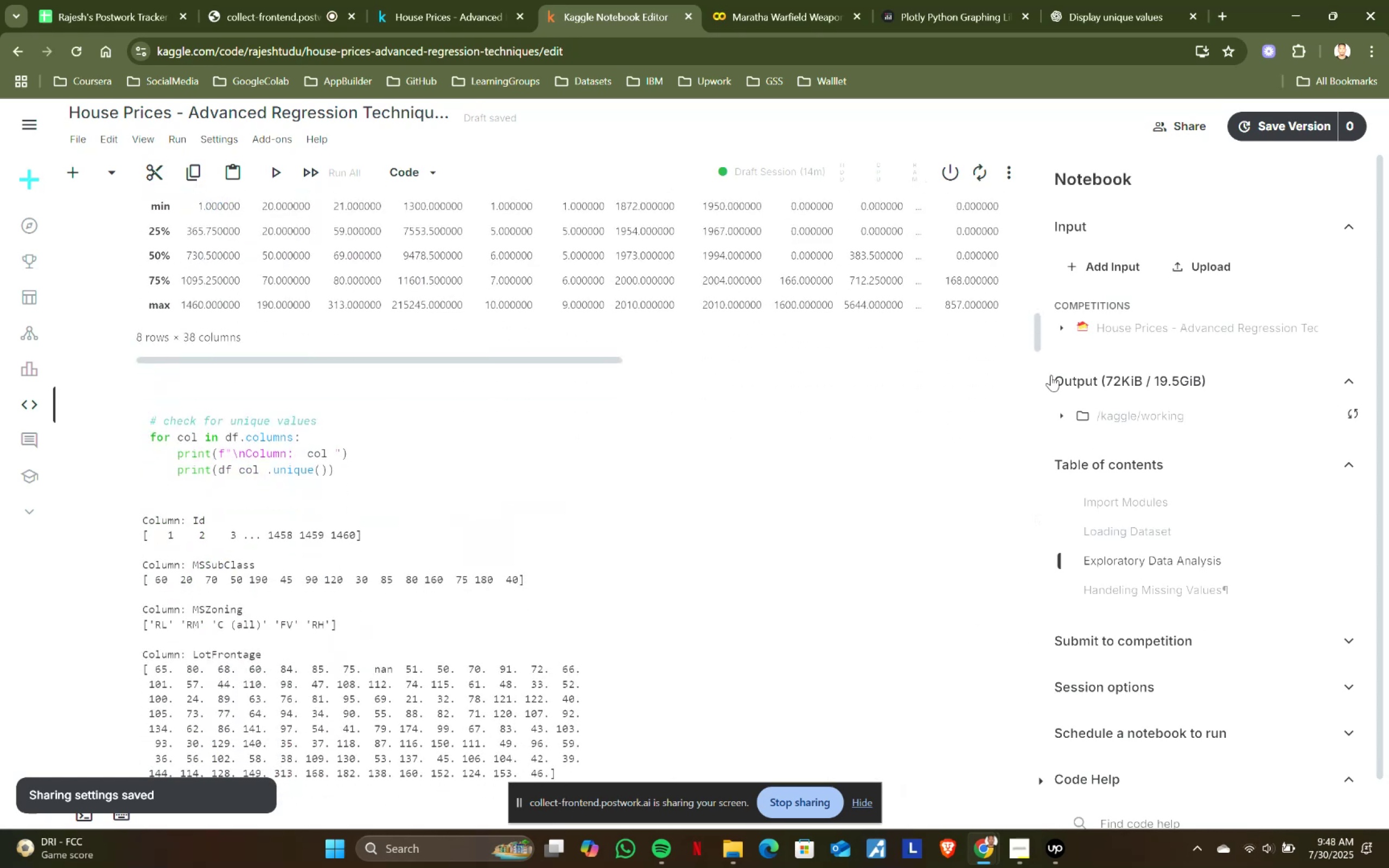 
left_click_drag(start_coordinate=[1038, 325], to_coordinate=[1027, 788])
 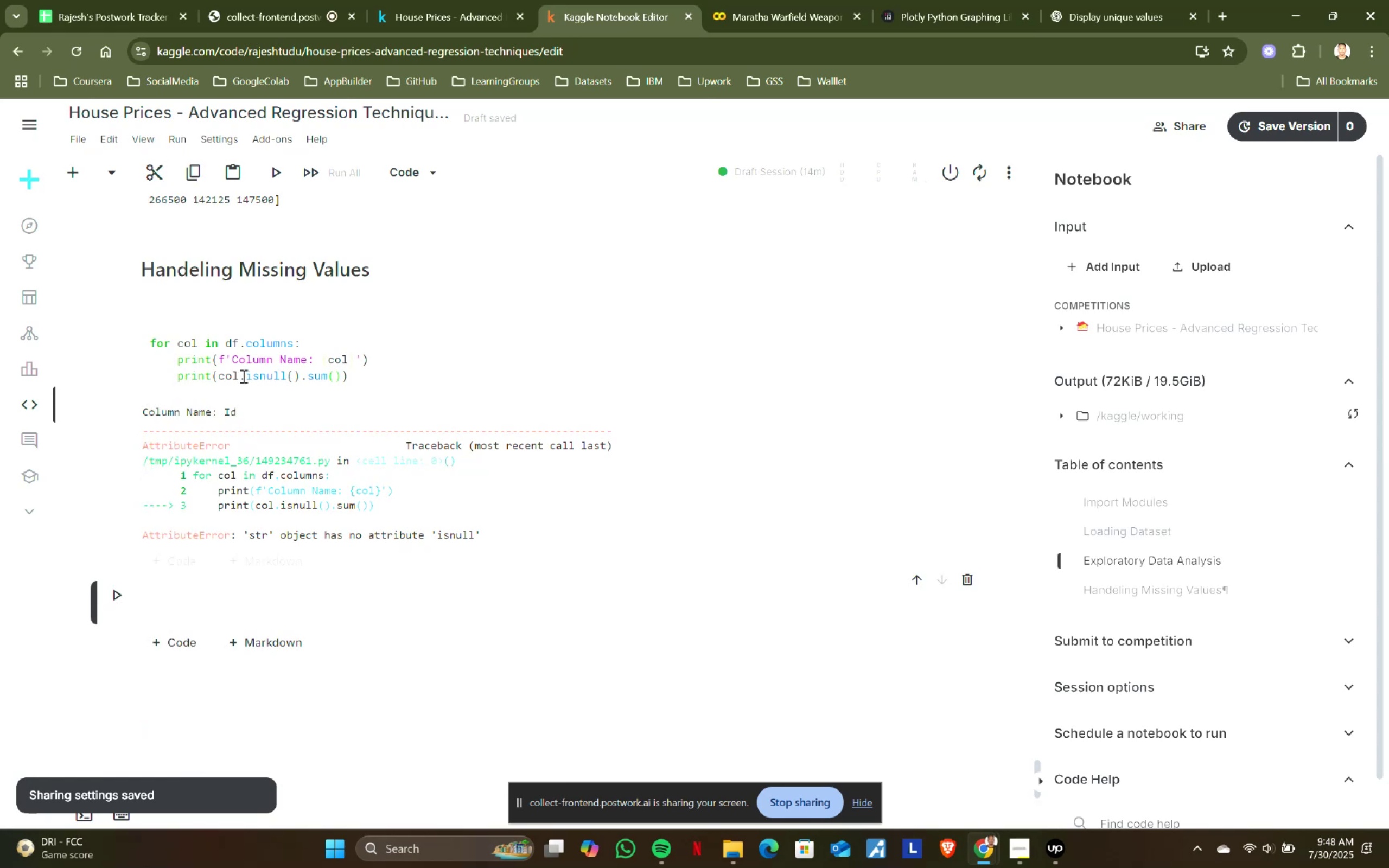 
left_click([237, 374])
 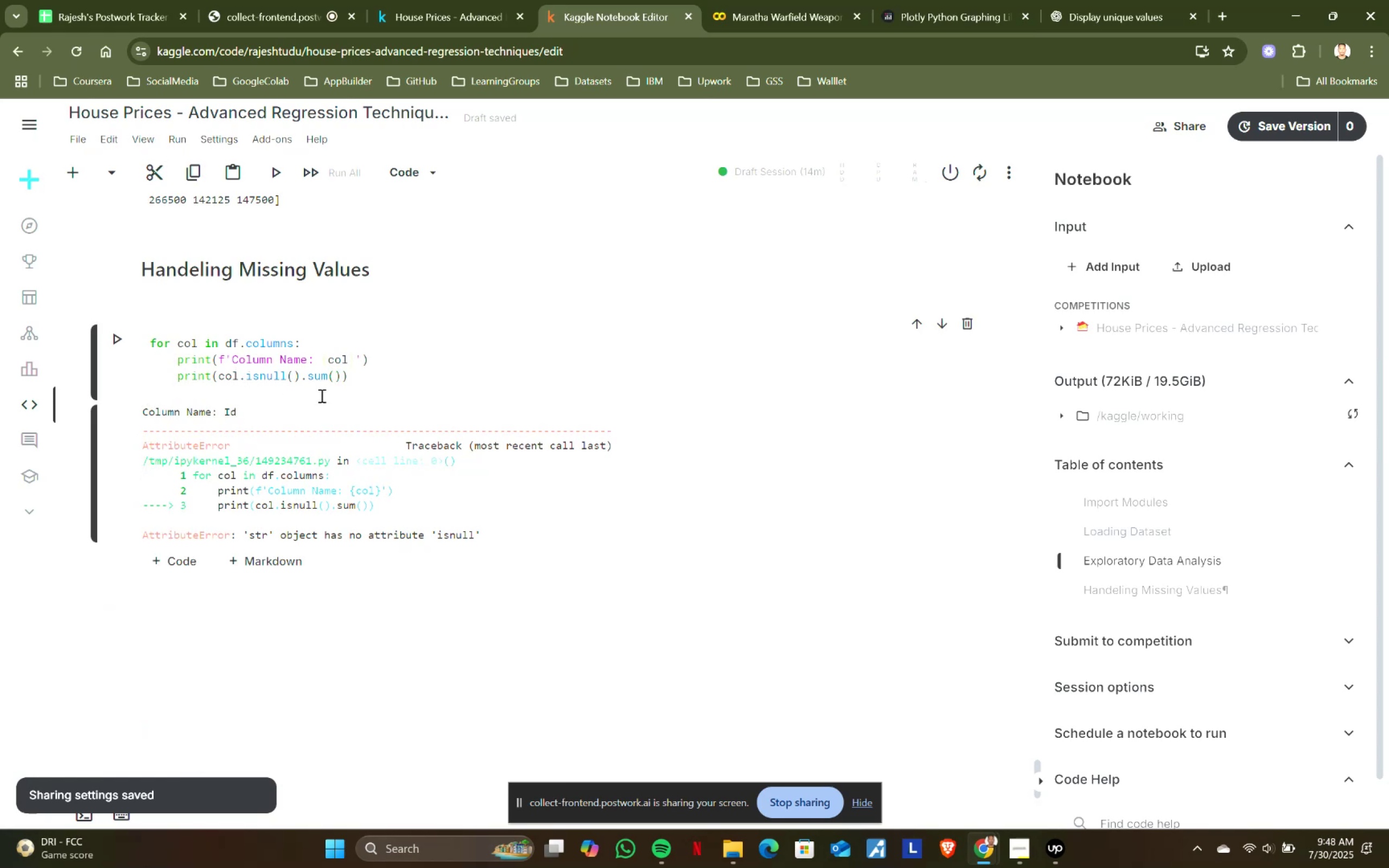 
key(BracketRight)
 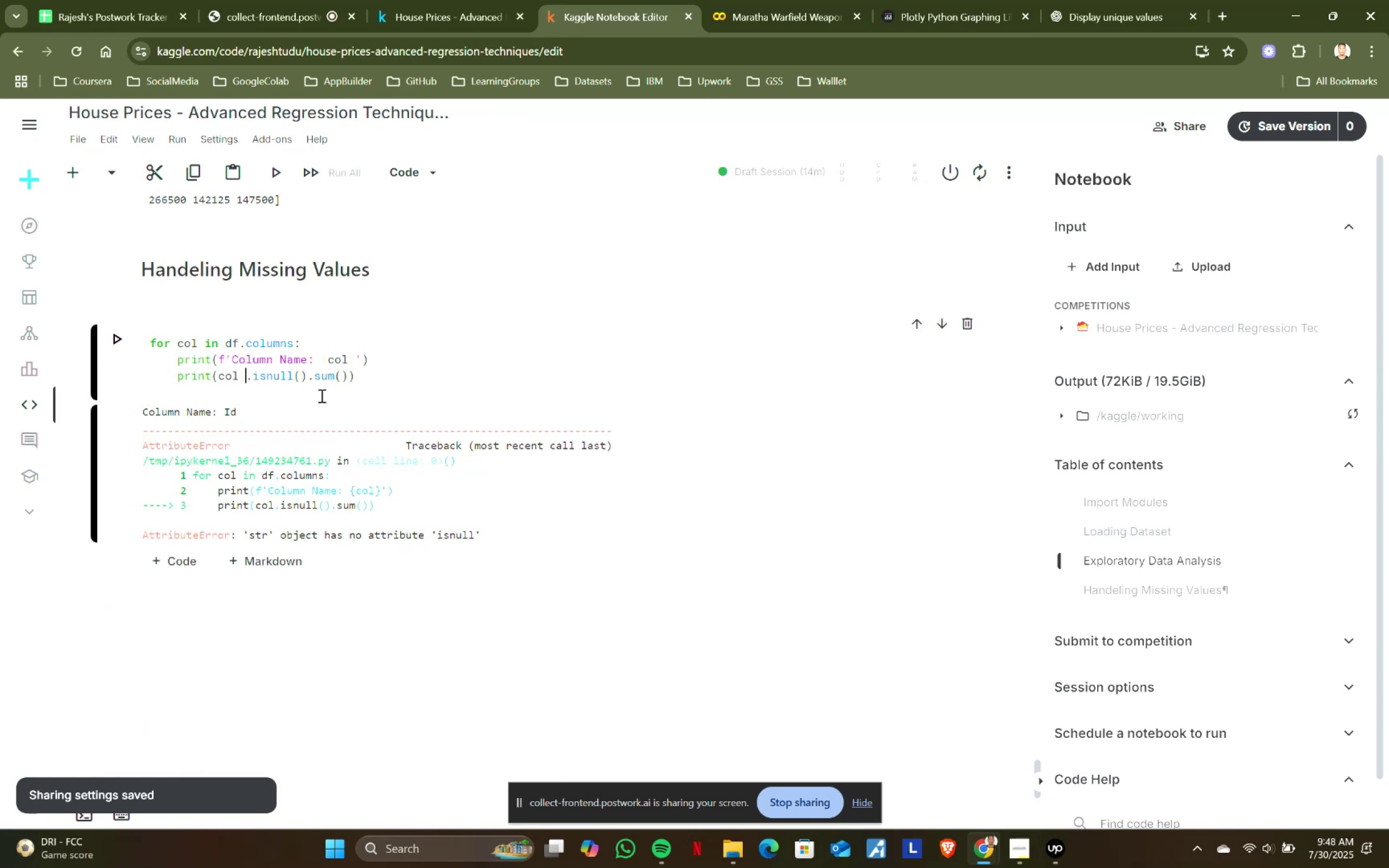 
key(ArrowLeft)
 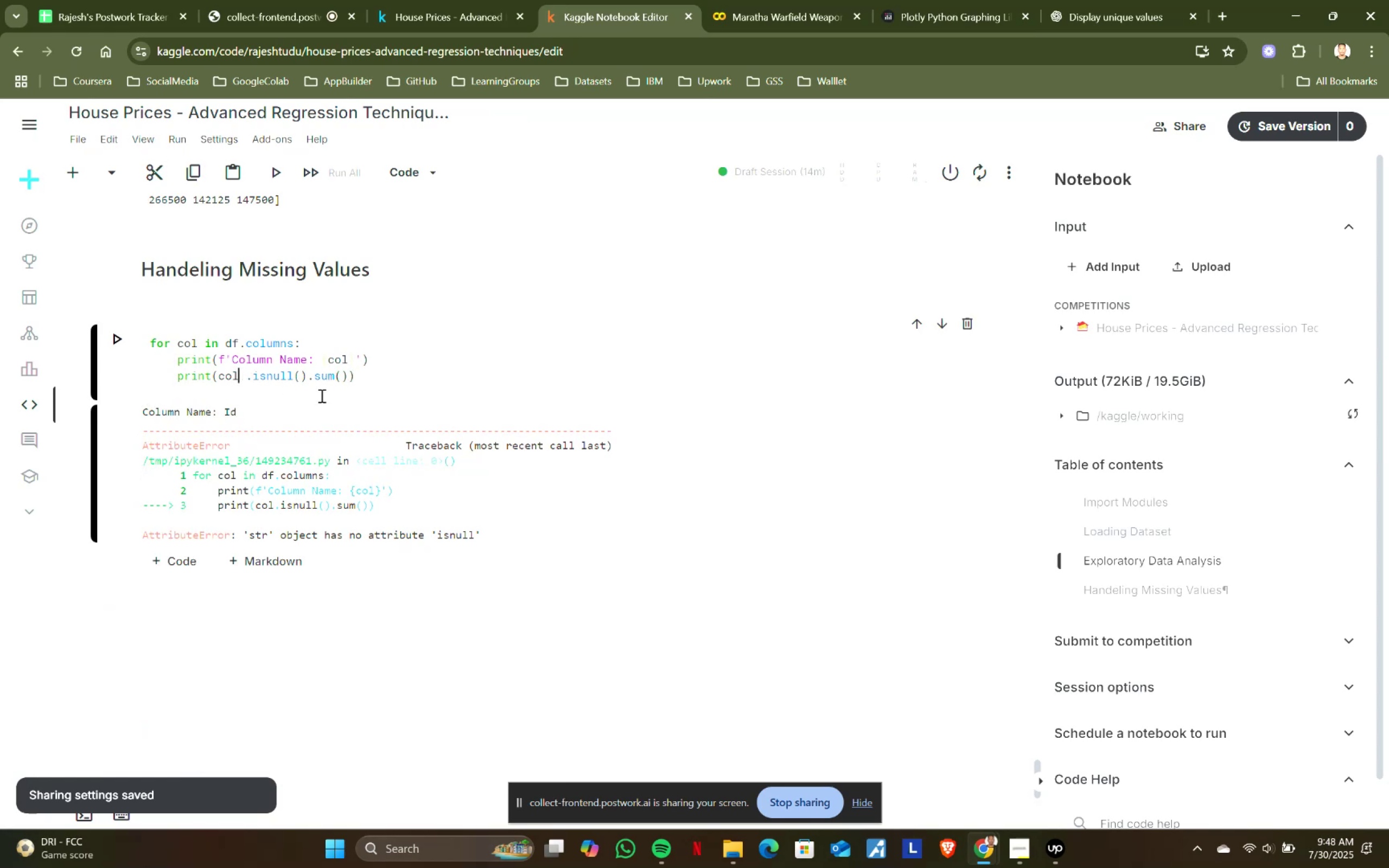 
key(ArrowLeft)
 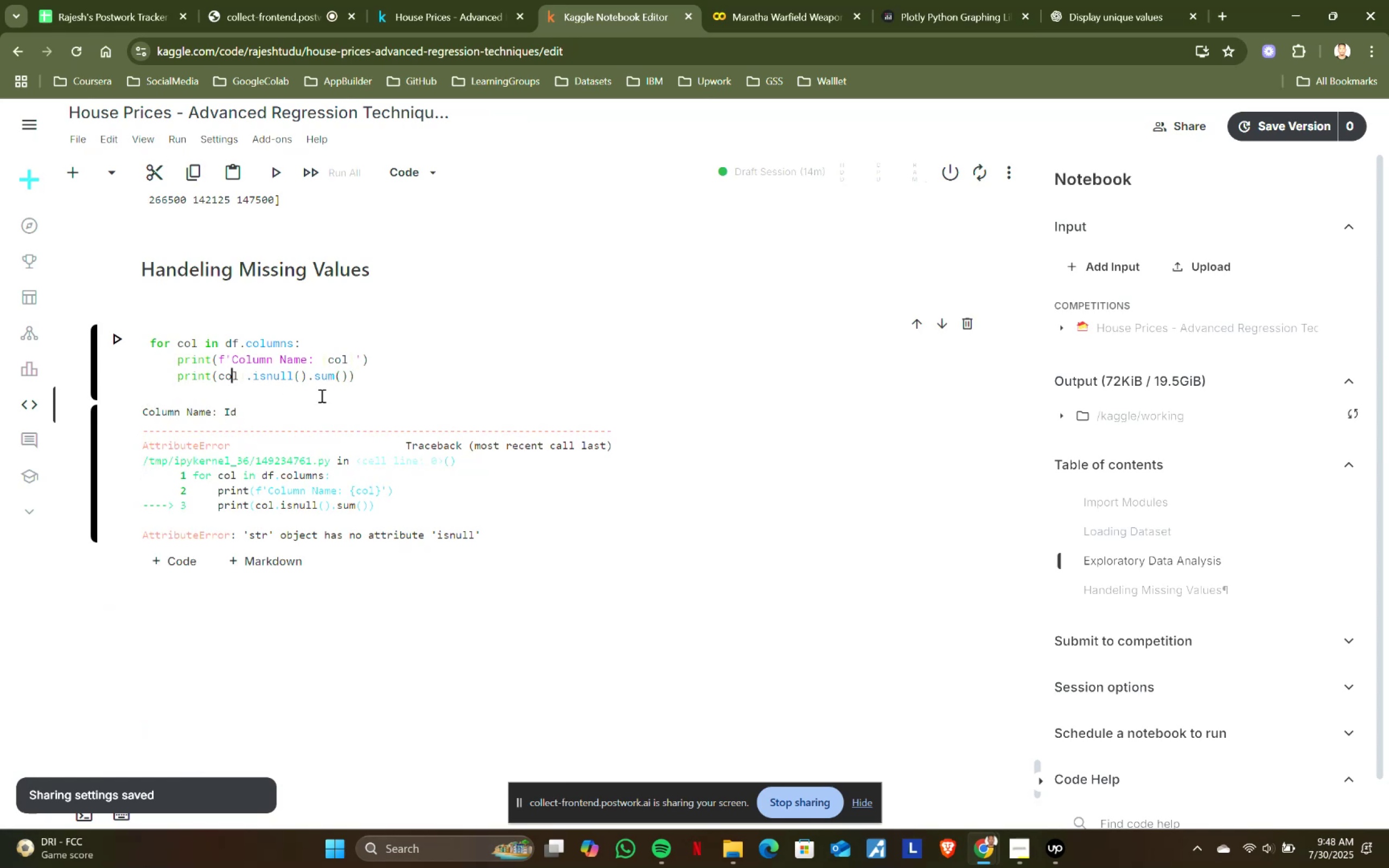 
key(ArrowLeft)
 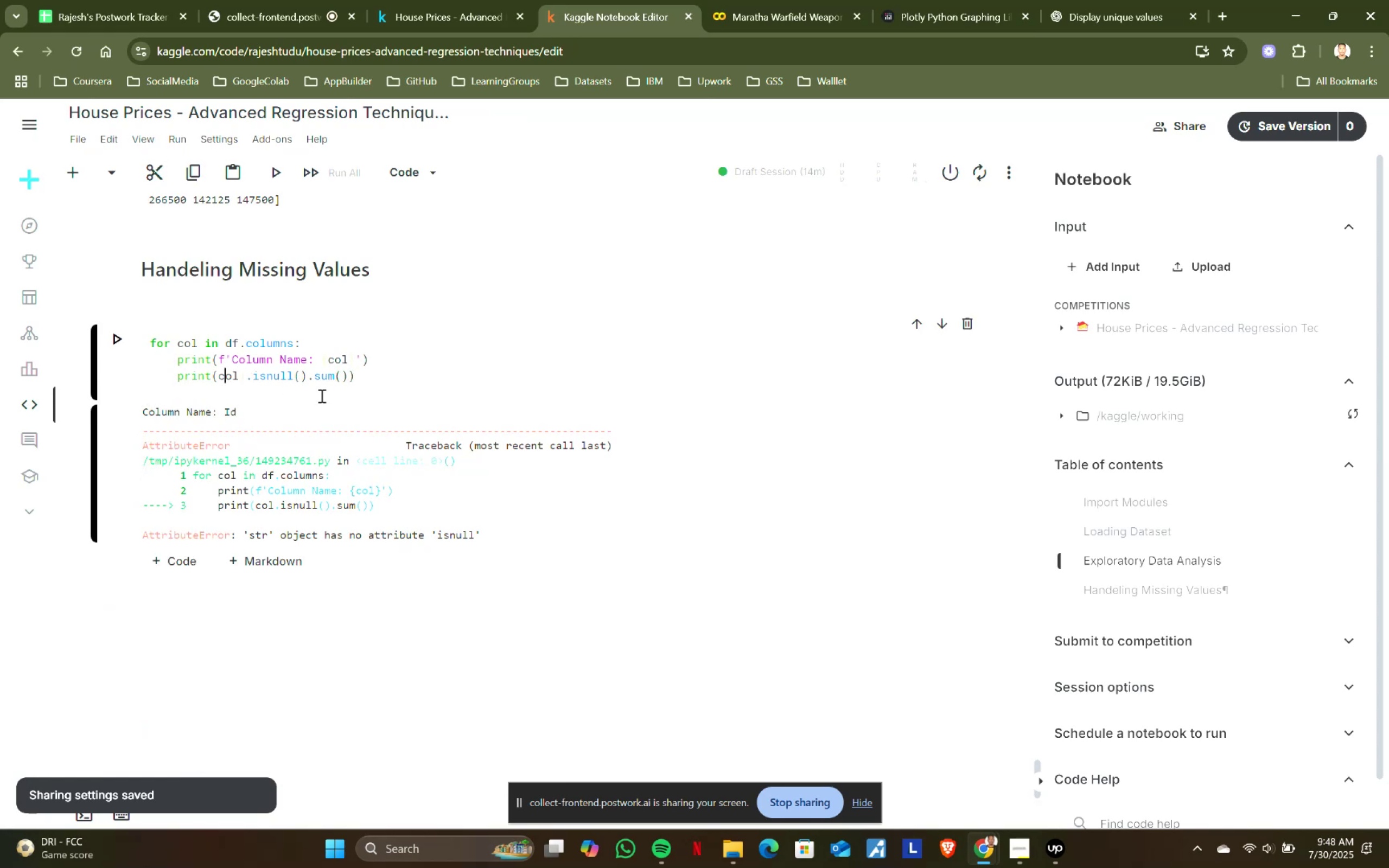 
key(ArrowLeft)
 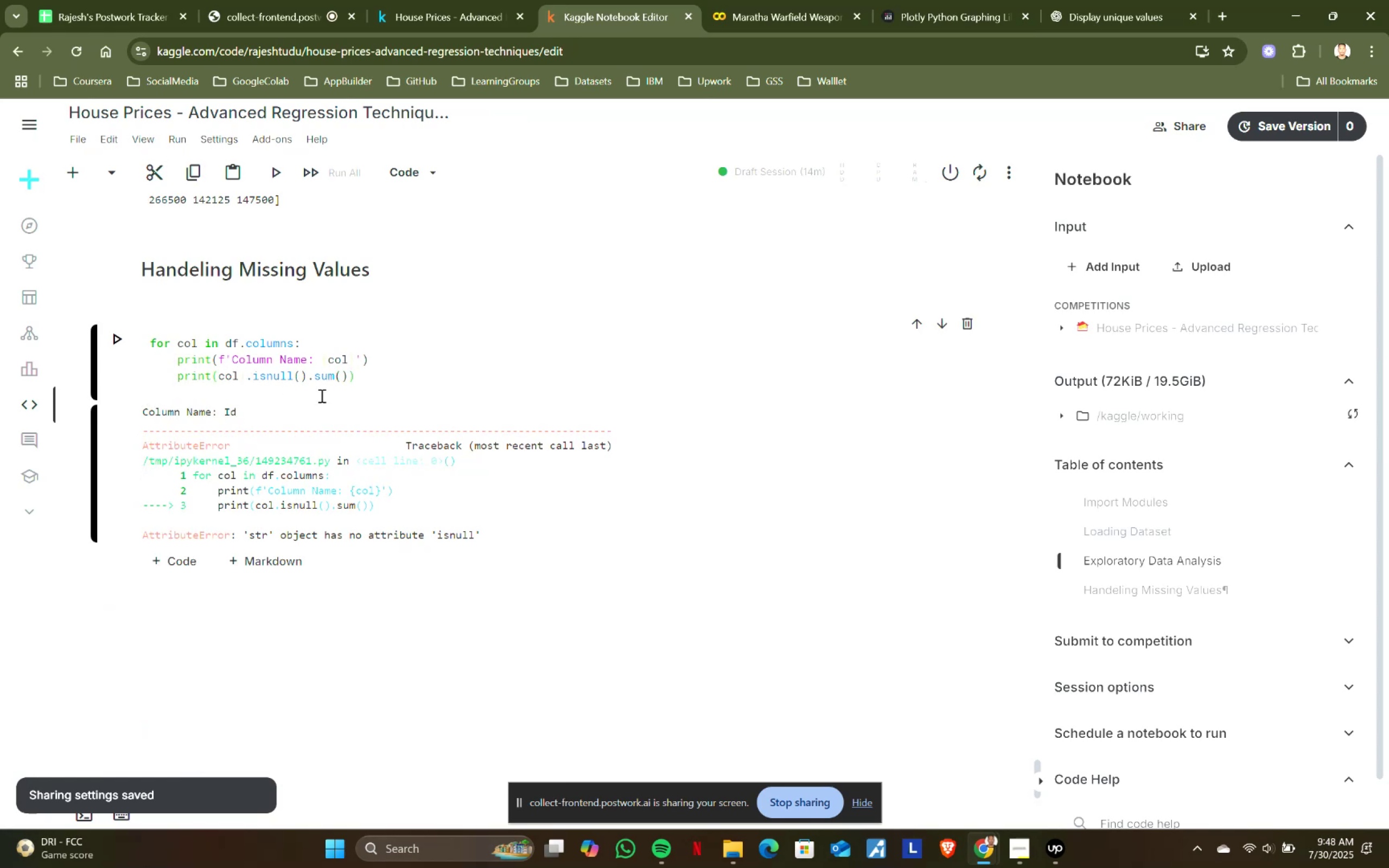 
key(BracketLeft)
 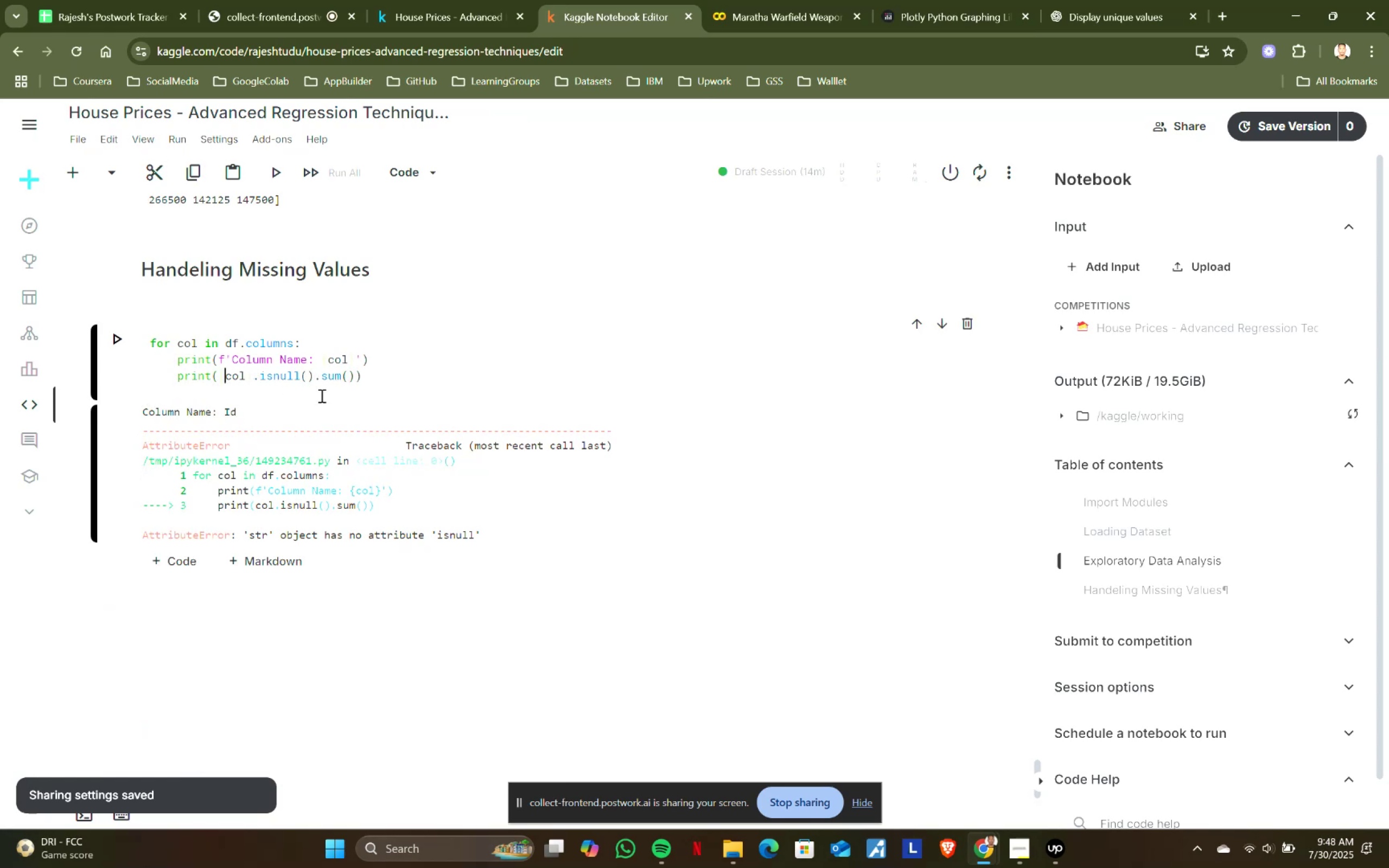 
key(ArrowLeft)
 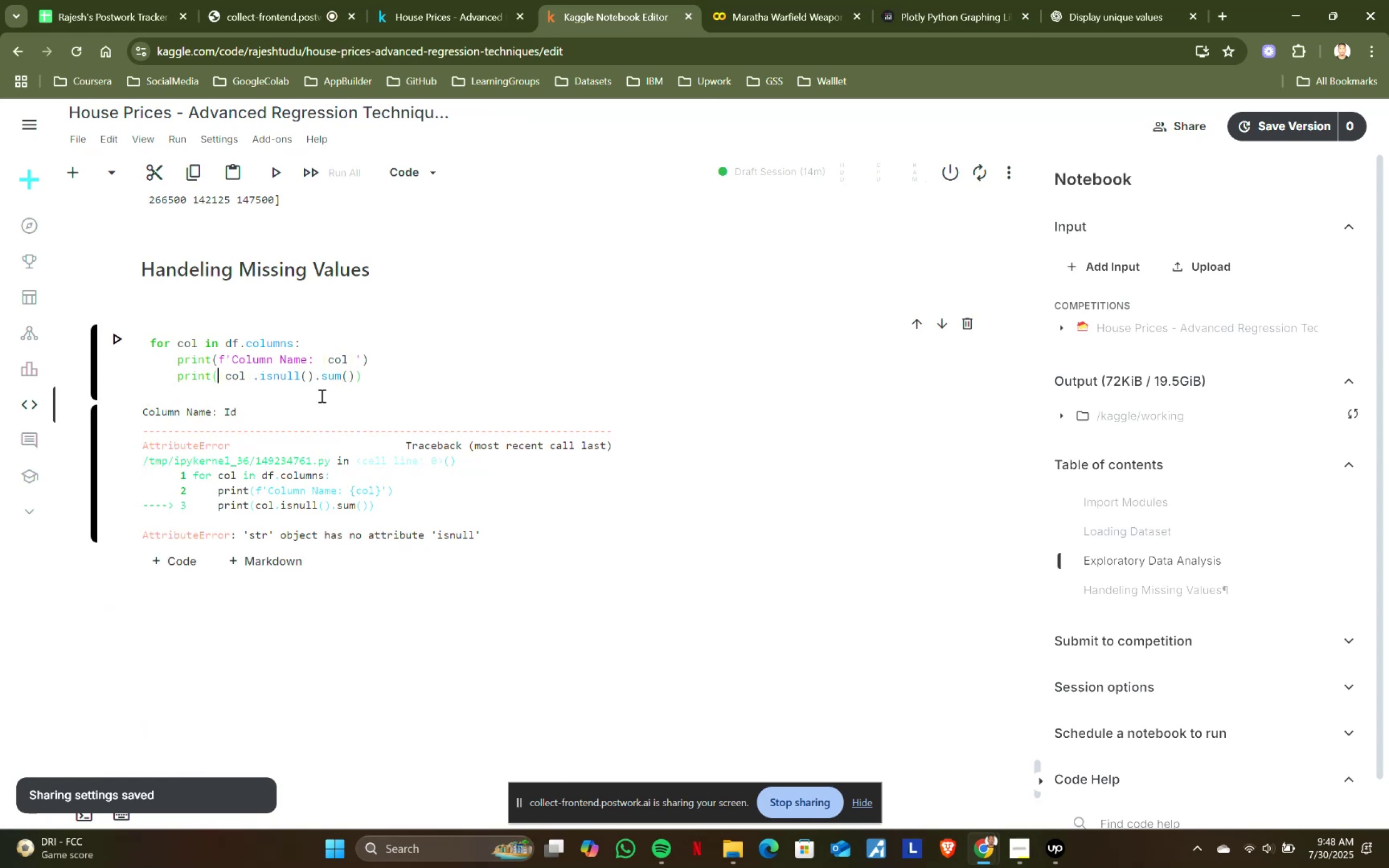 
type(df)
 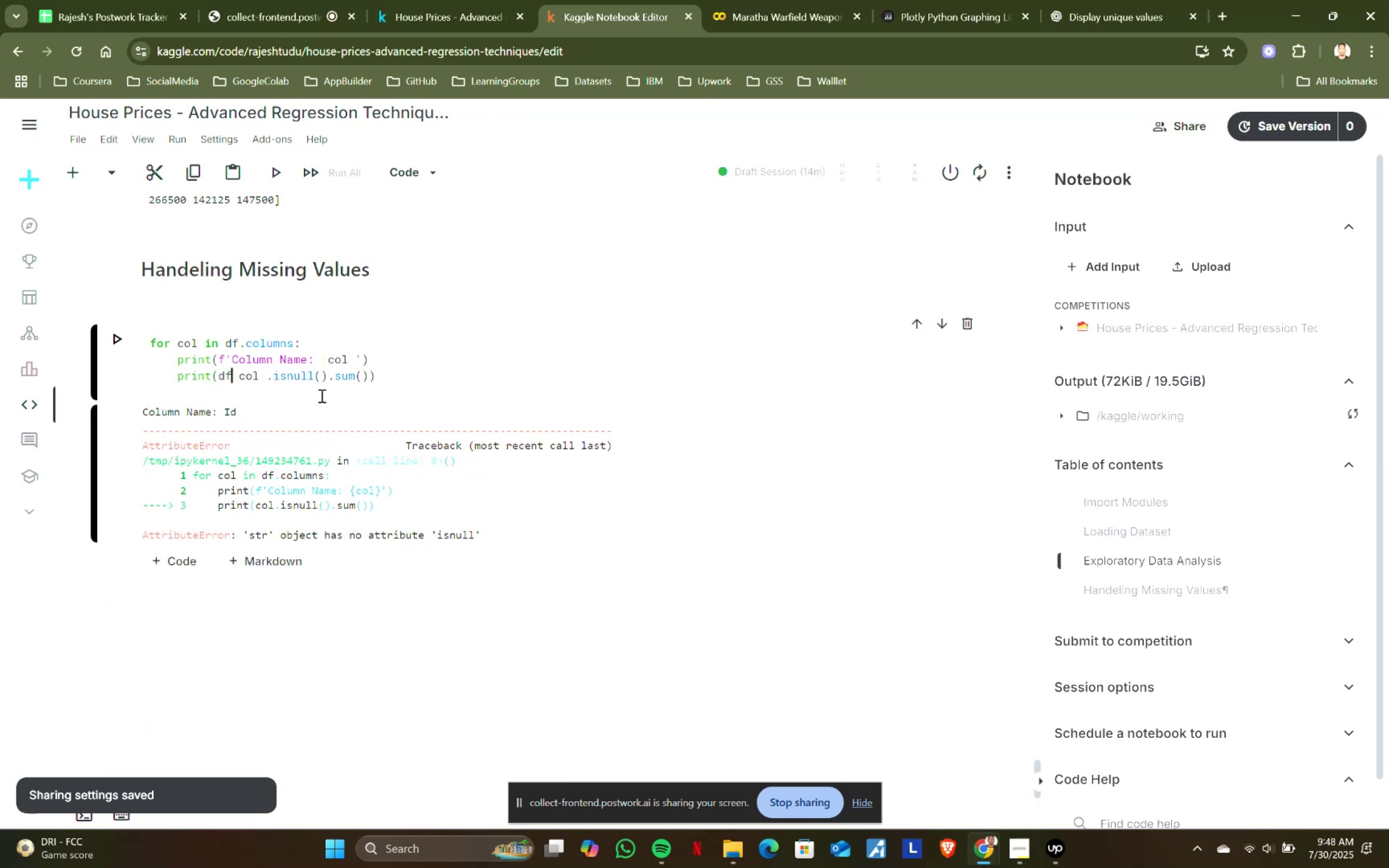 
key(Shift+Enter)
 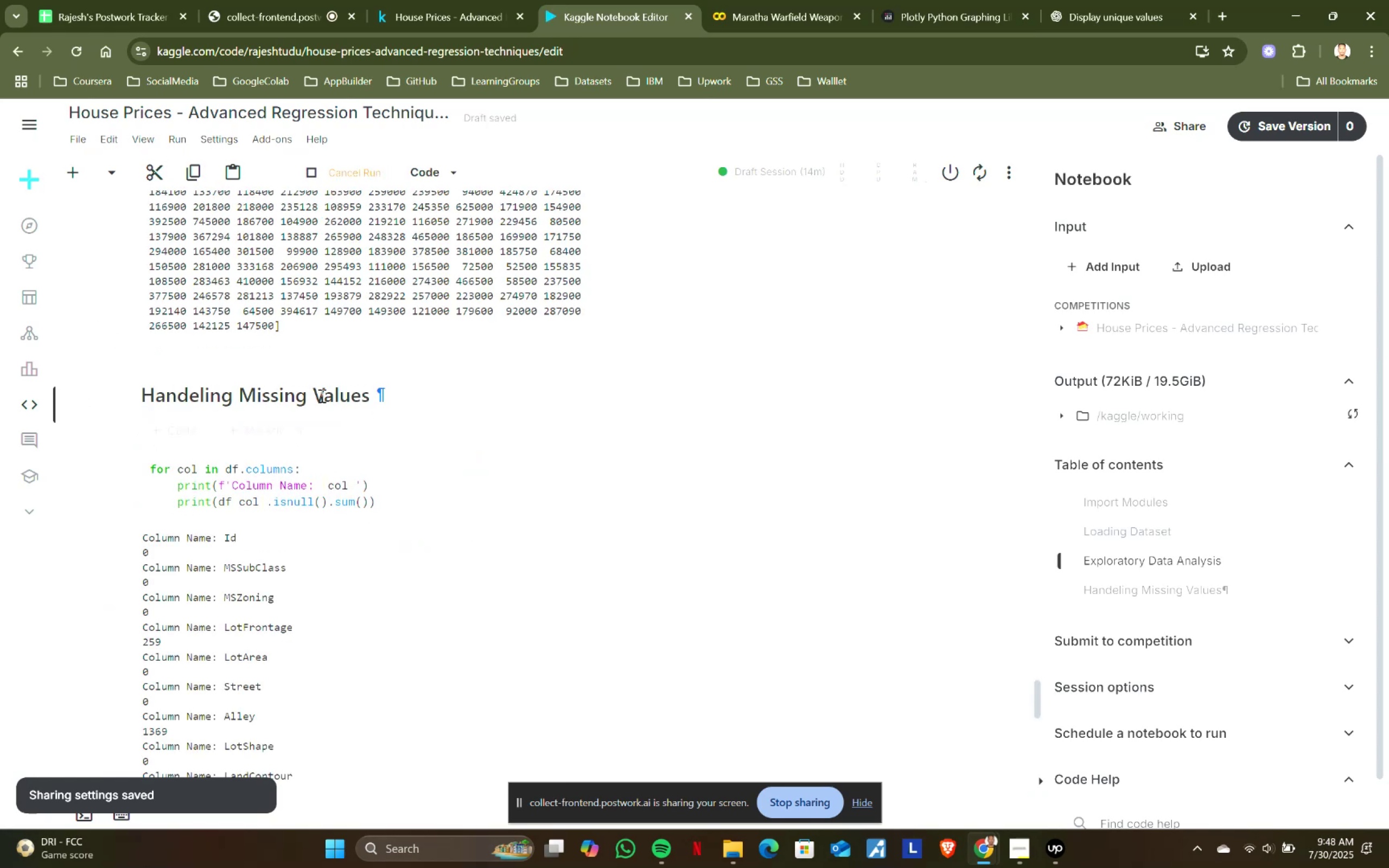 
scroll: coordinate [356, 427], scroll_direction: down, amount: 2.0
 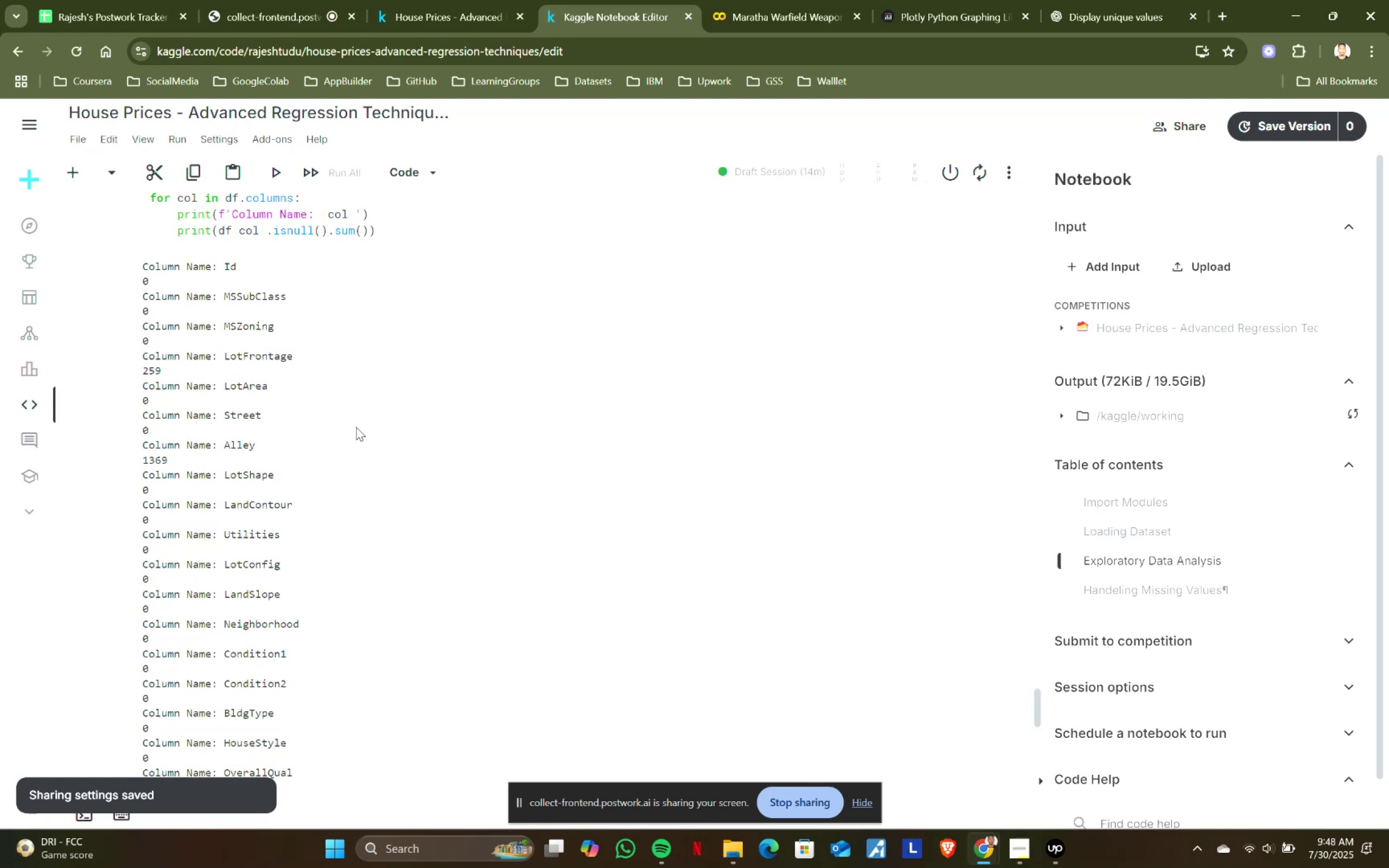 
scroll: coordinate [356, 427], scroll_direction: up, amount: 2.0
 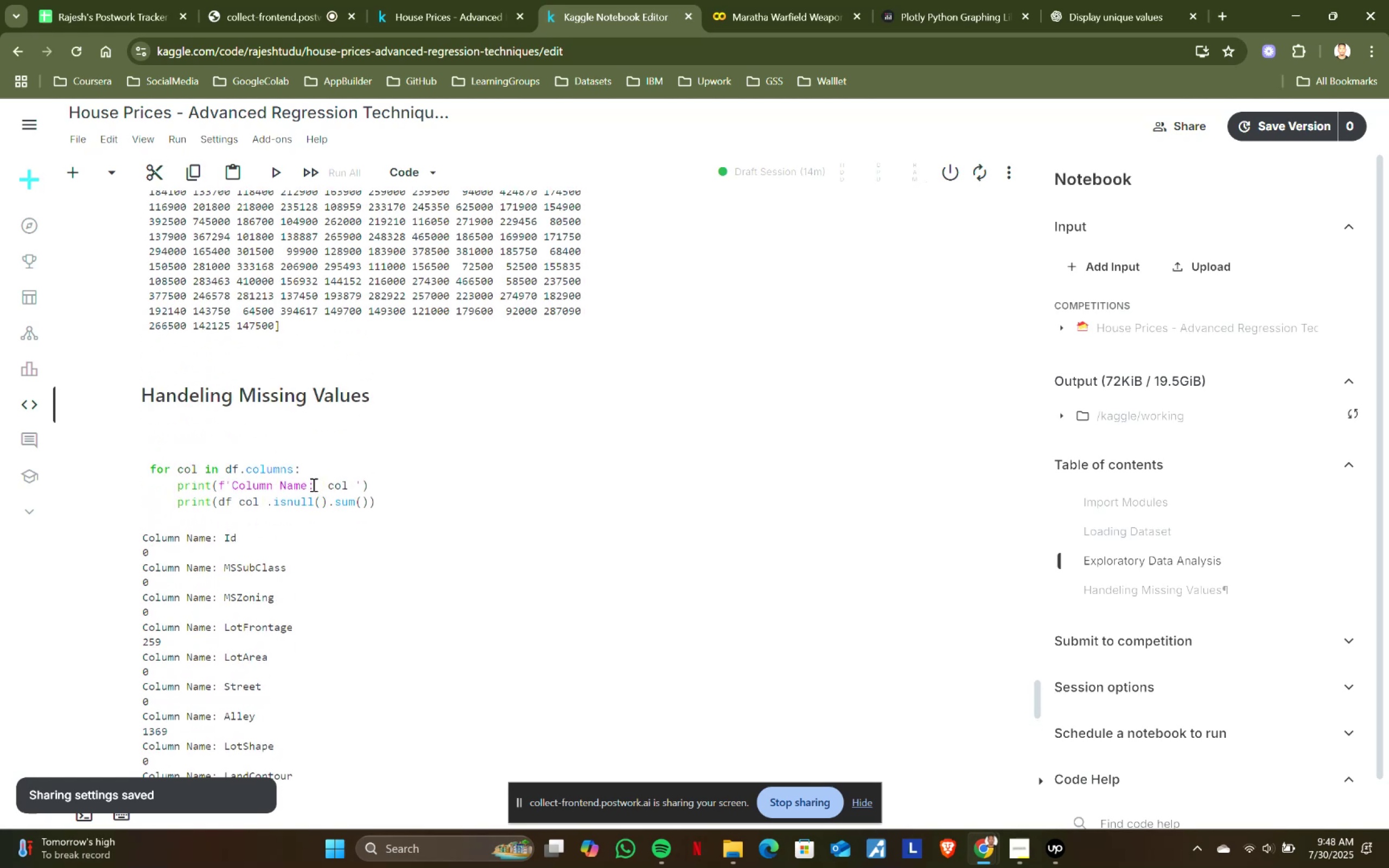 
left_click_drag(start_coordinate=[321, 482], to_coordinate=[232, 485])
 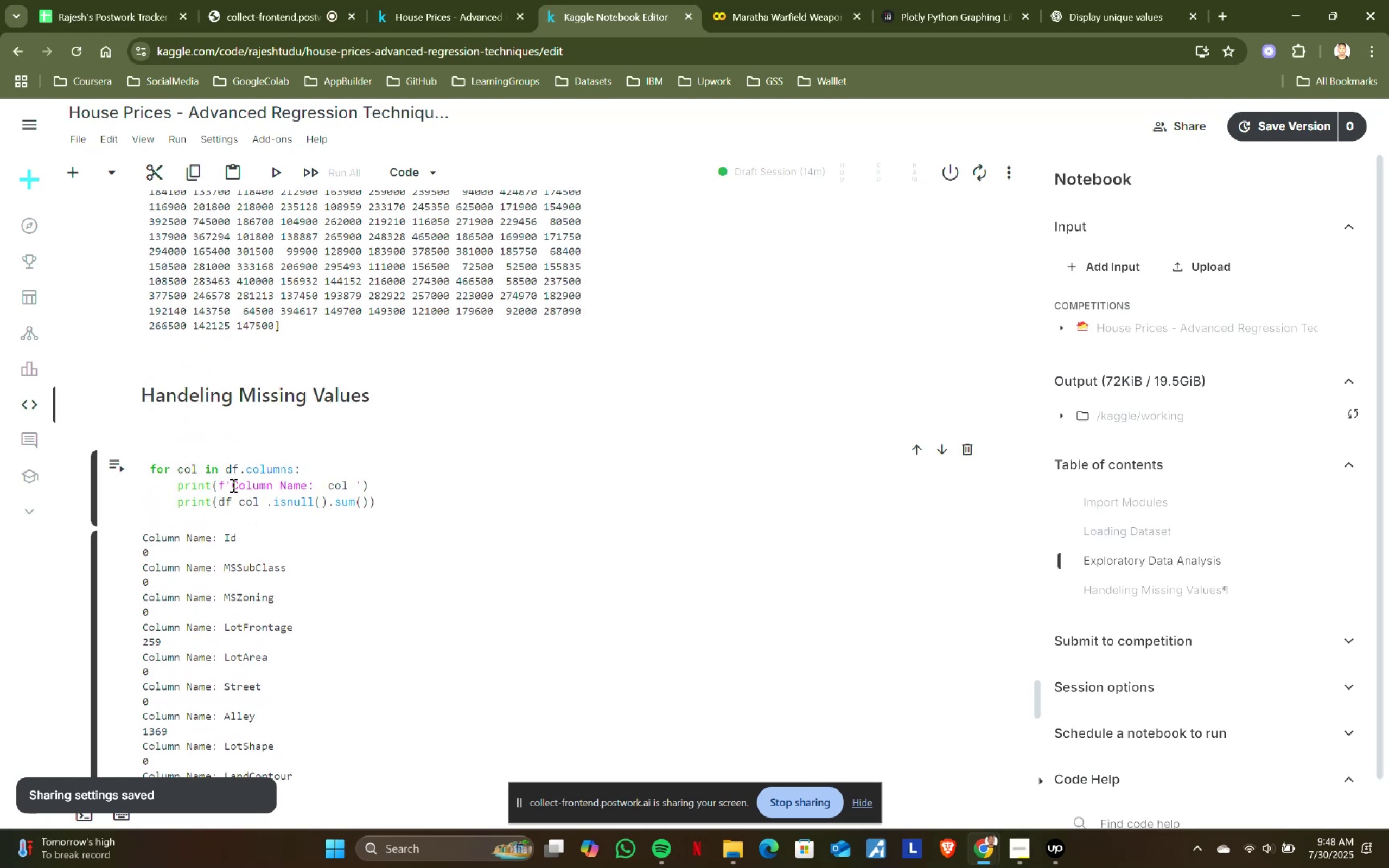 
key(Backspace)
 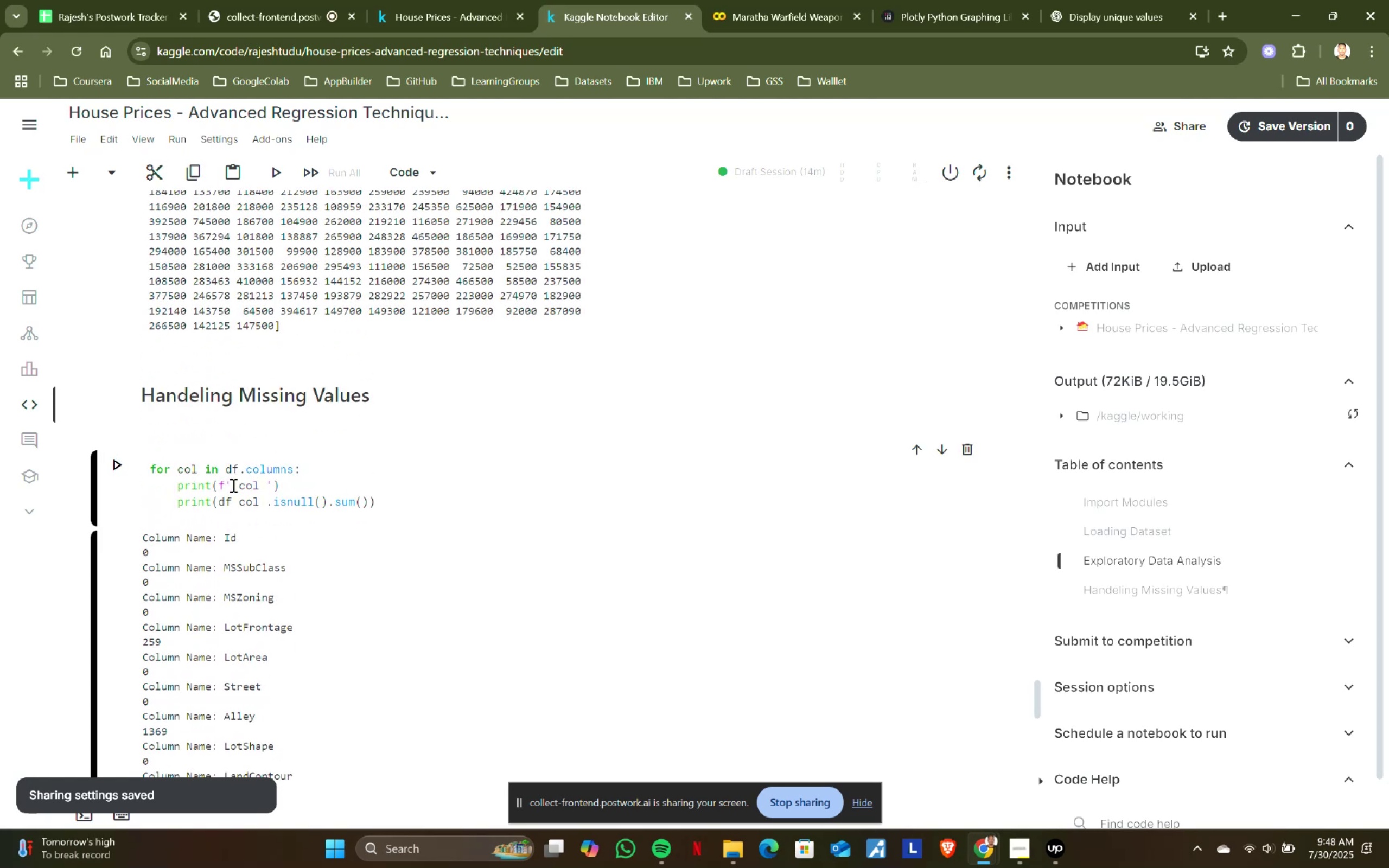 
key(Shift+ShiftRight)
 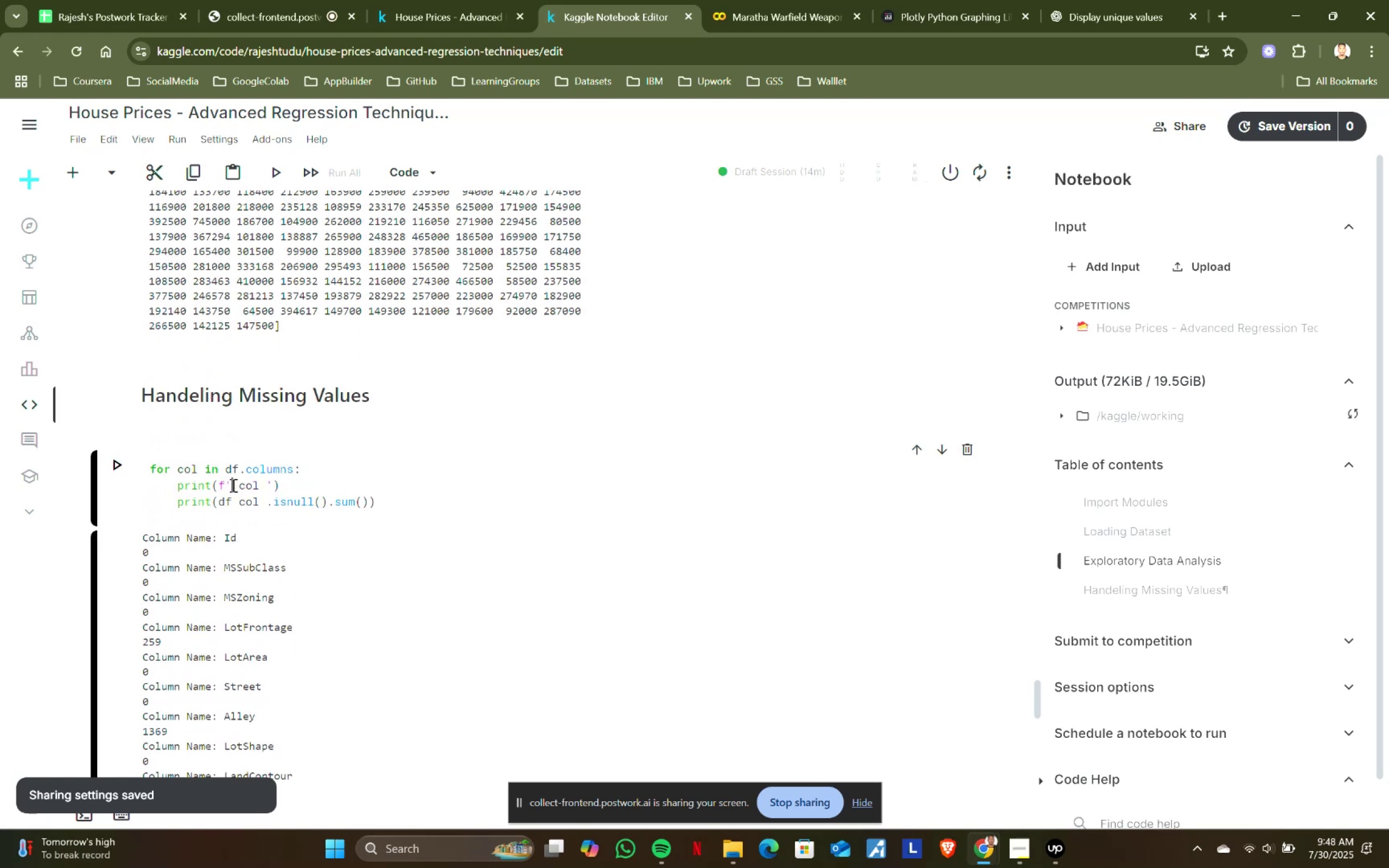 
key(Shift+Enter)
 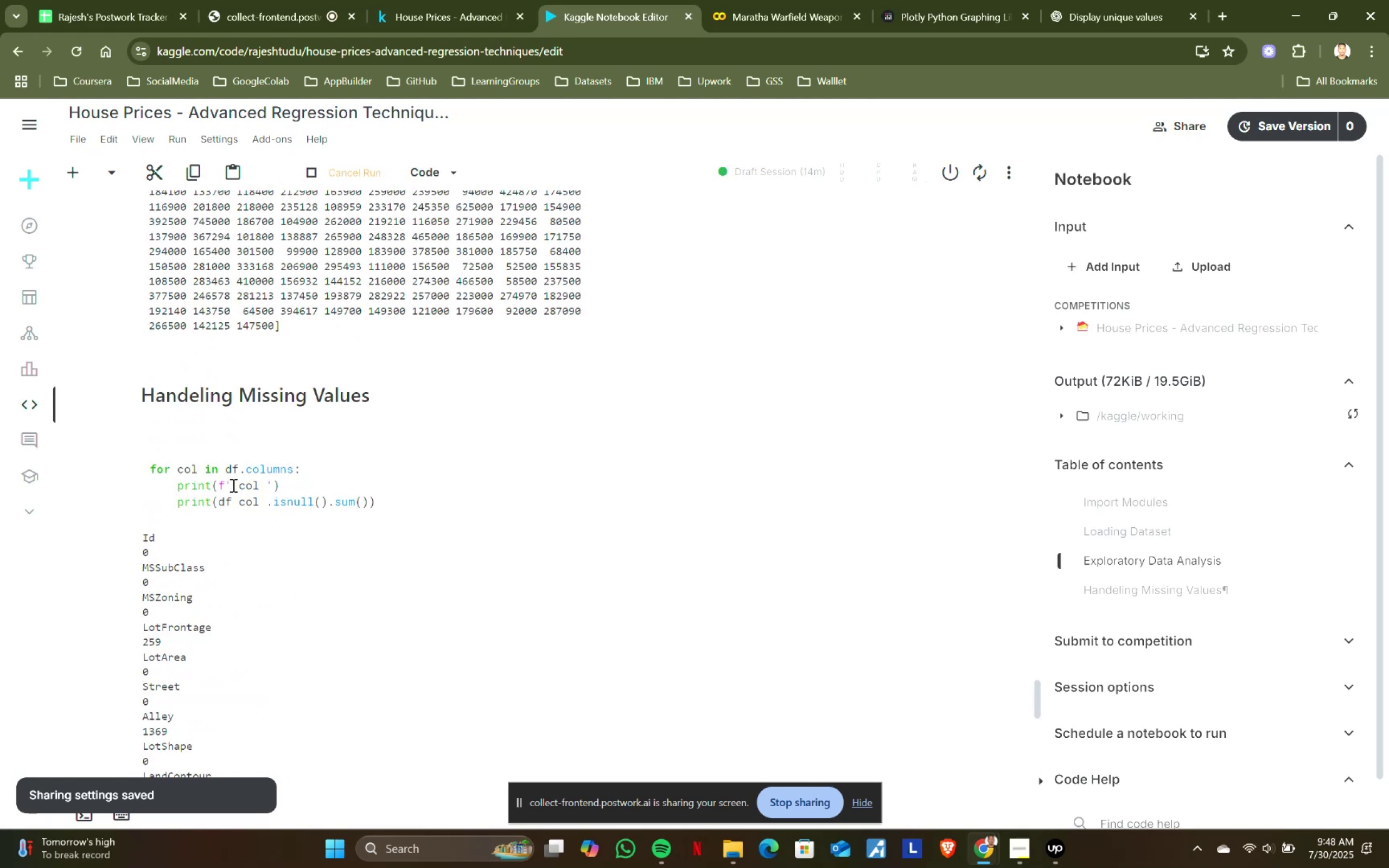 
scroll: coordinate [280, 478], scroll_direction: none, amount: 0.0
 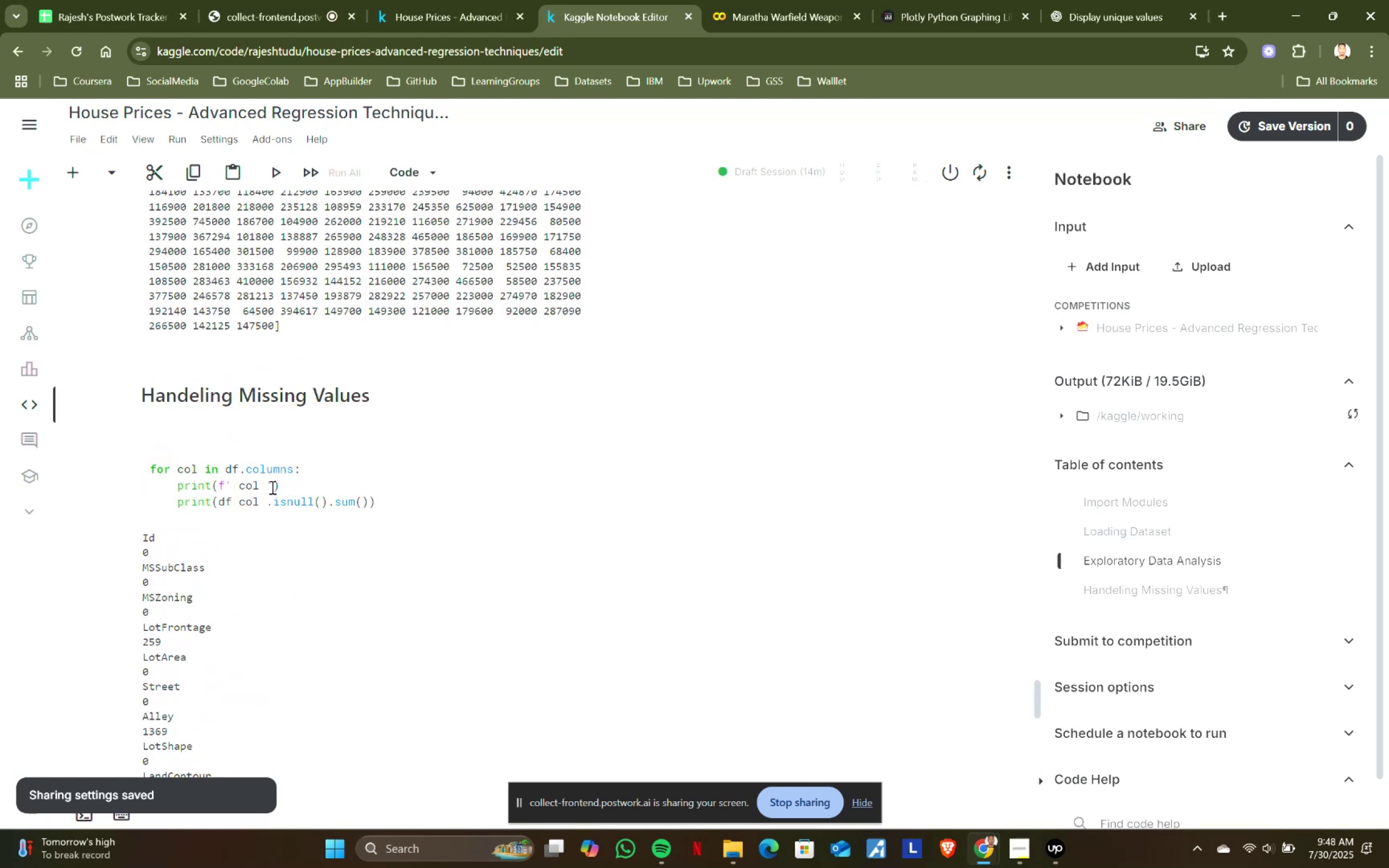 
left_click([265, 483])
 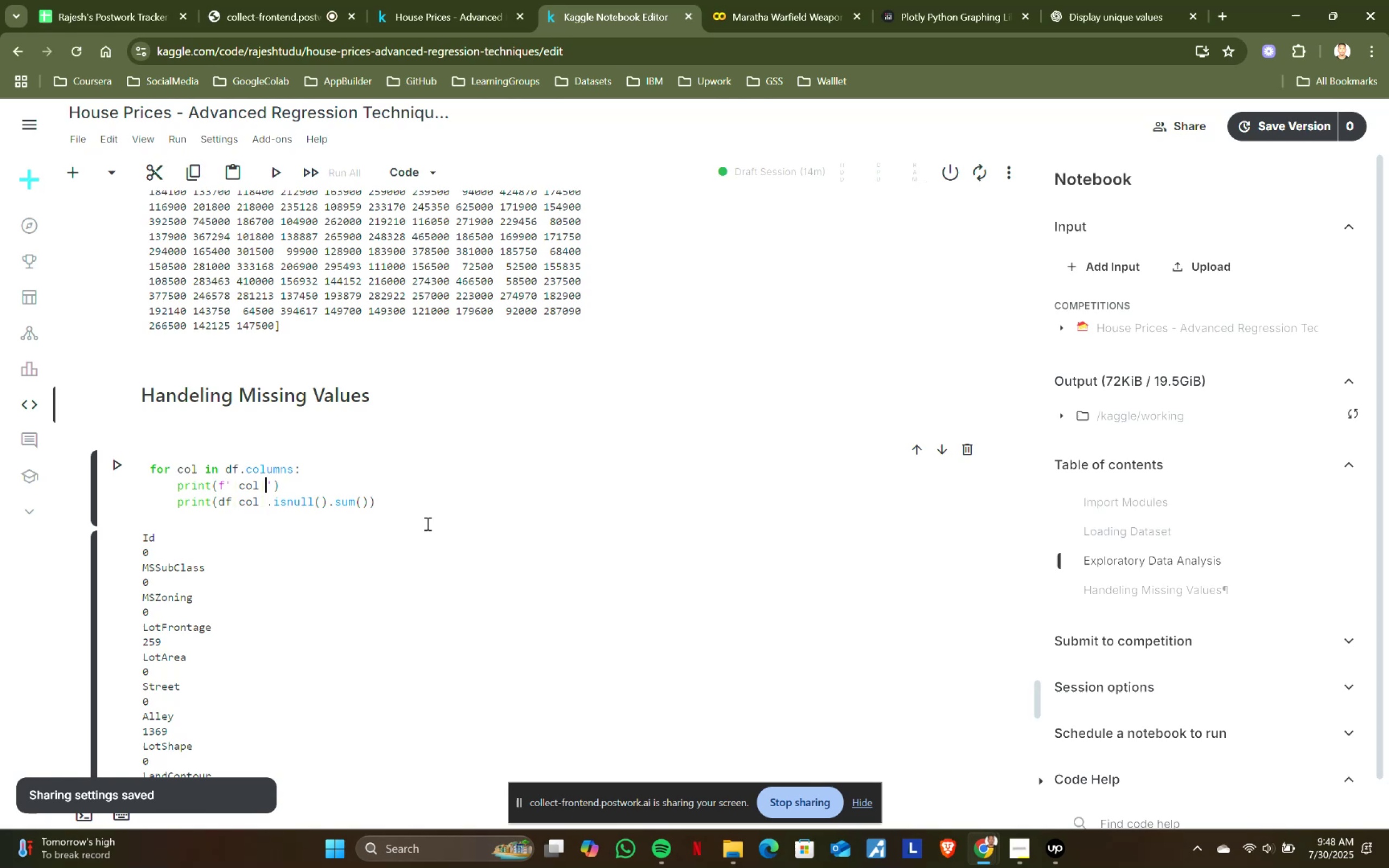 
key(Space)
 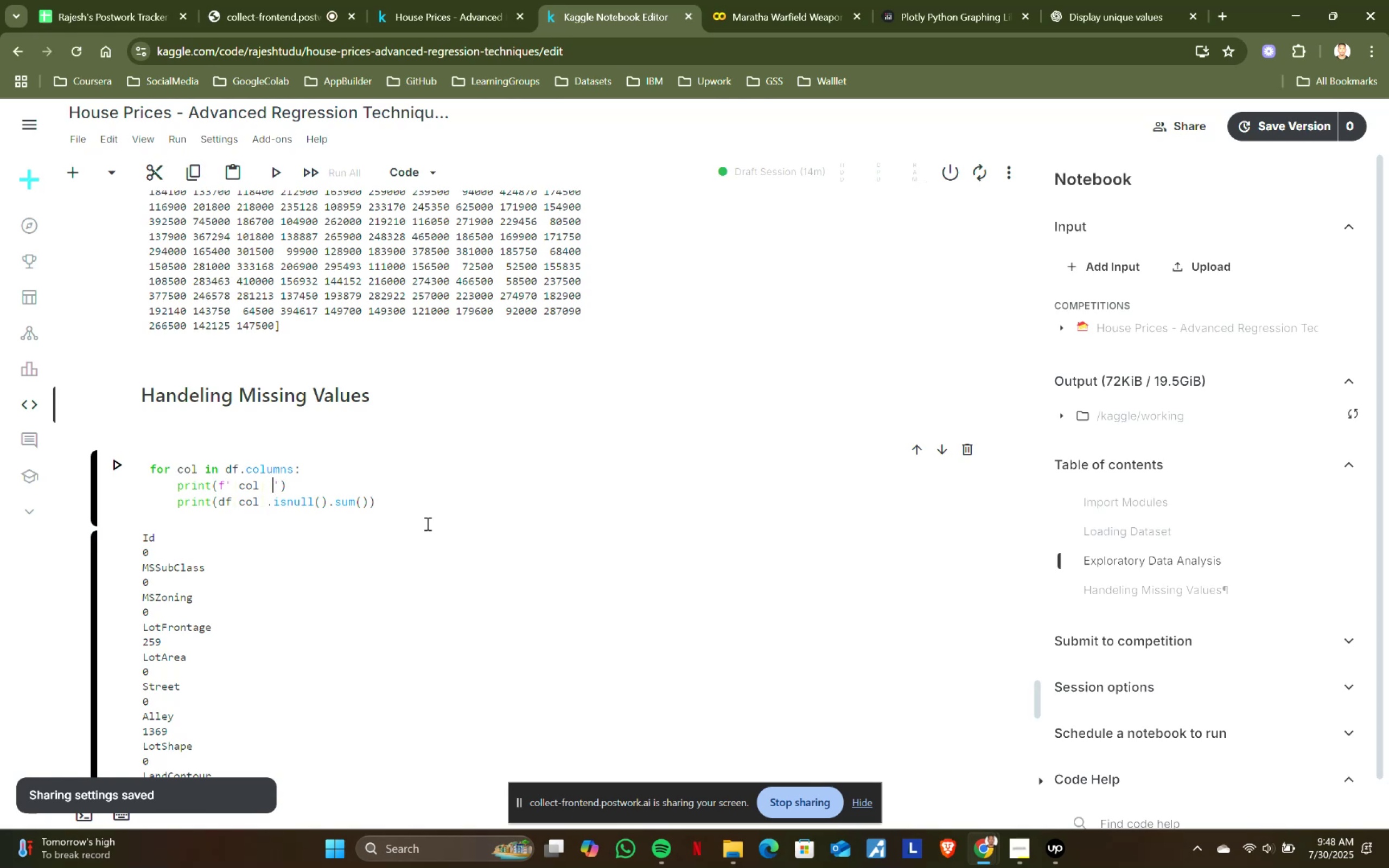 
key(Shift+ShiftRight)
 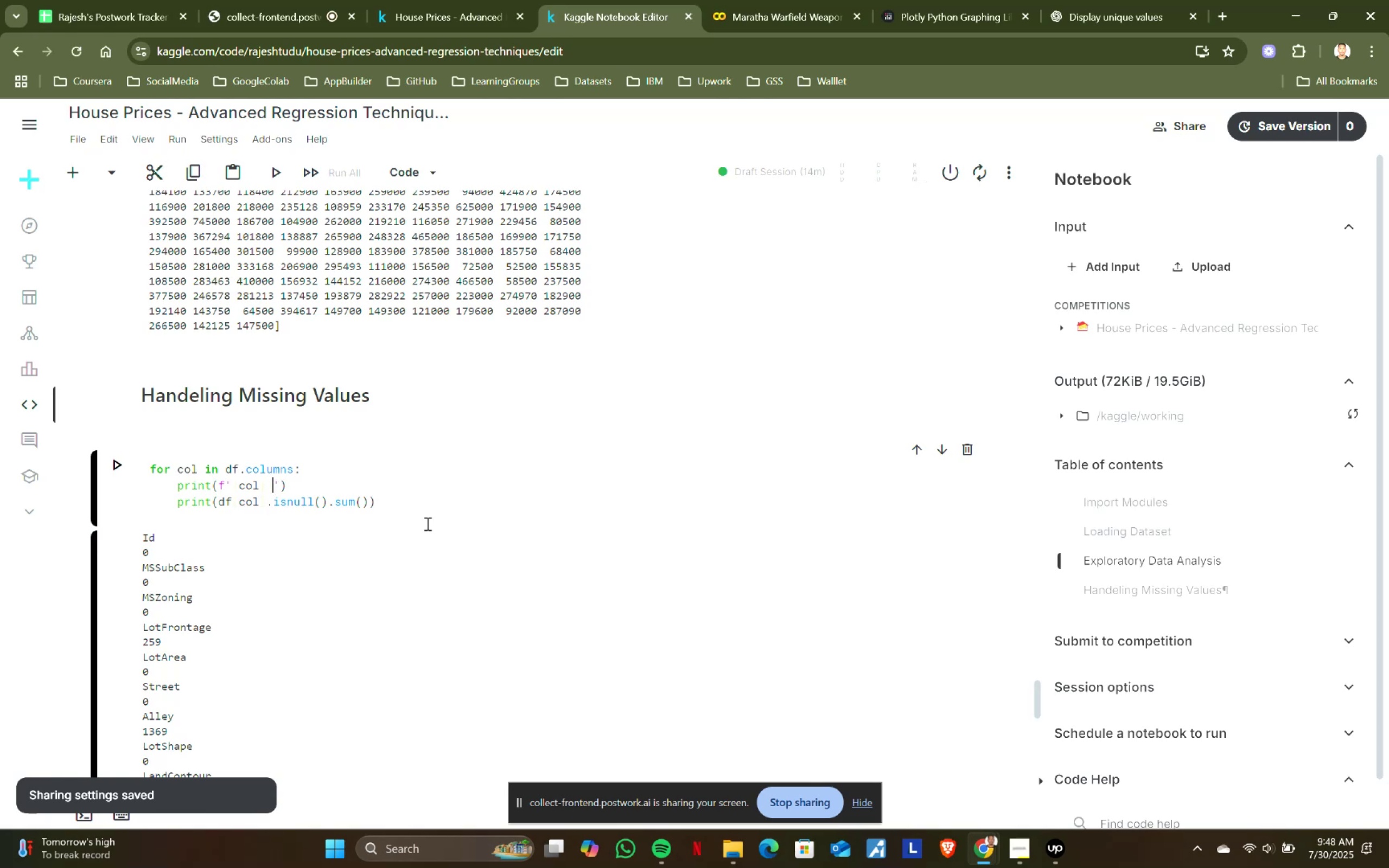 
key(Shift+Semicolon)
 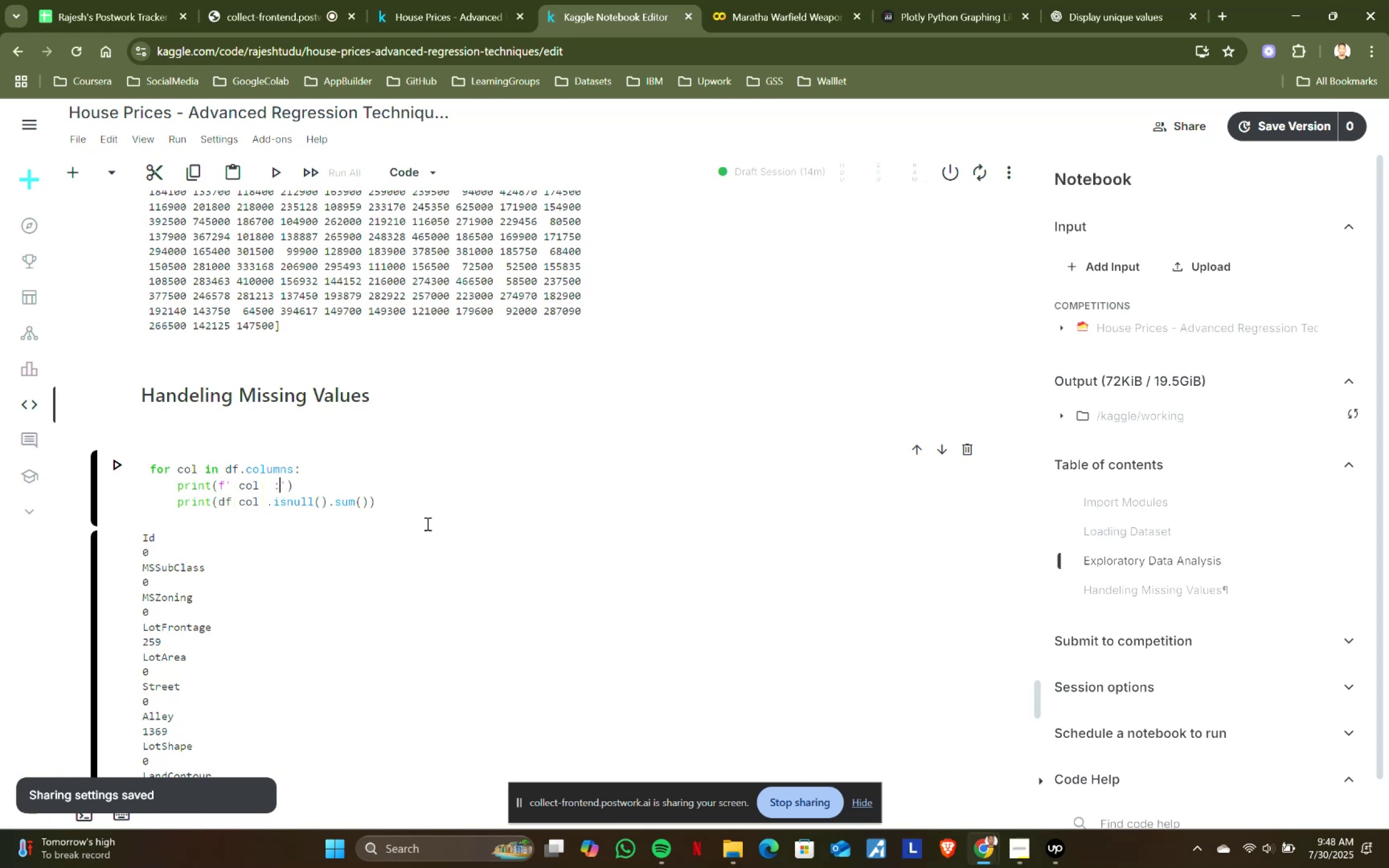 
key(Space)
 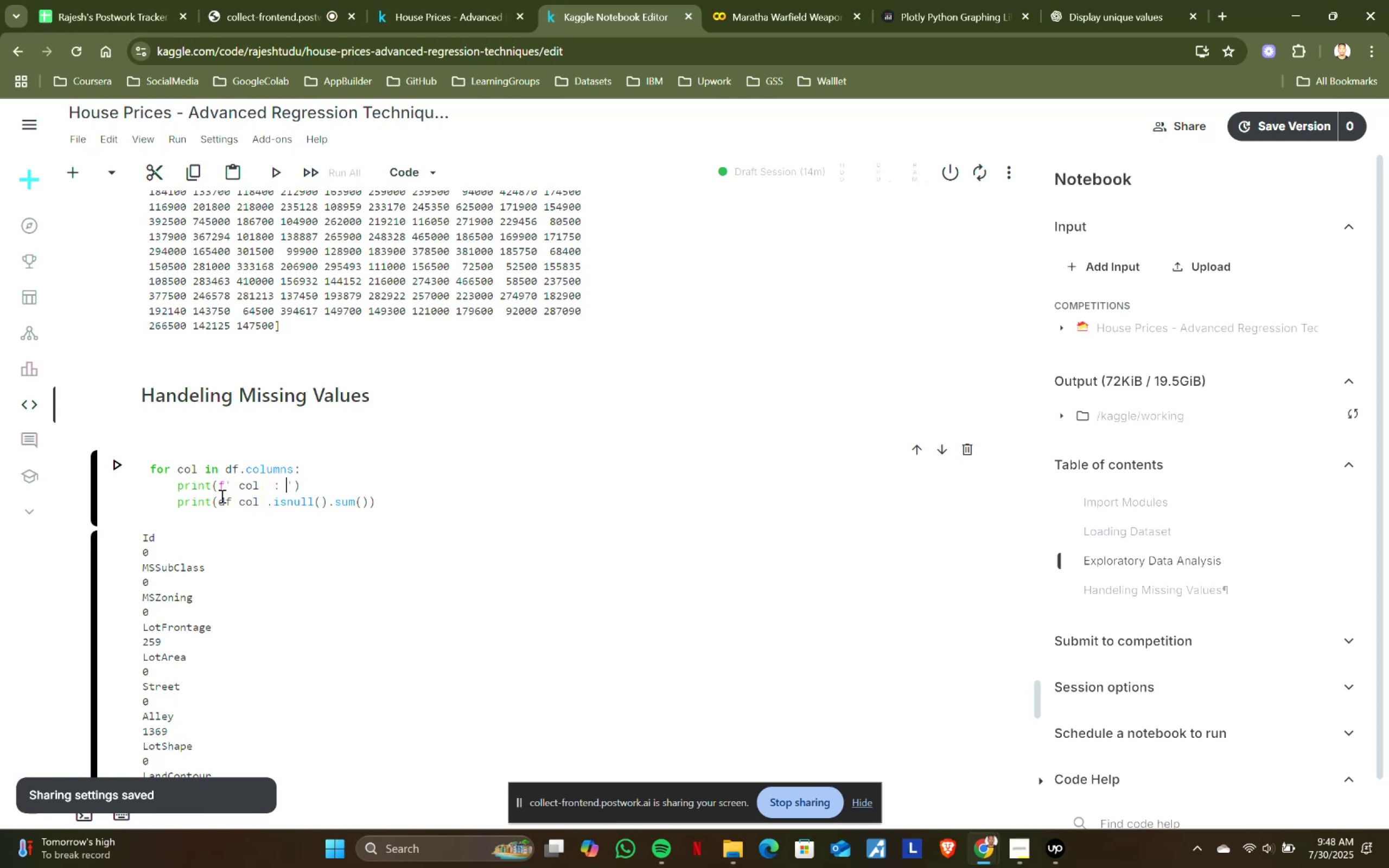 
left_click_drag(start_coordinate=[219, 496], to_coordinate=[369, 496])
 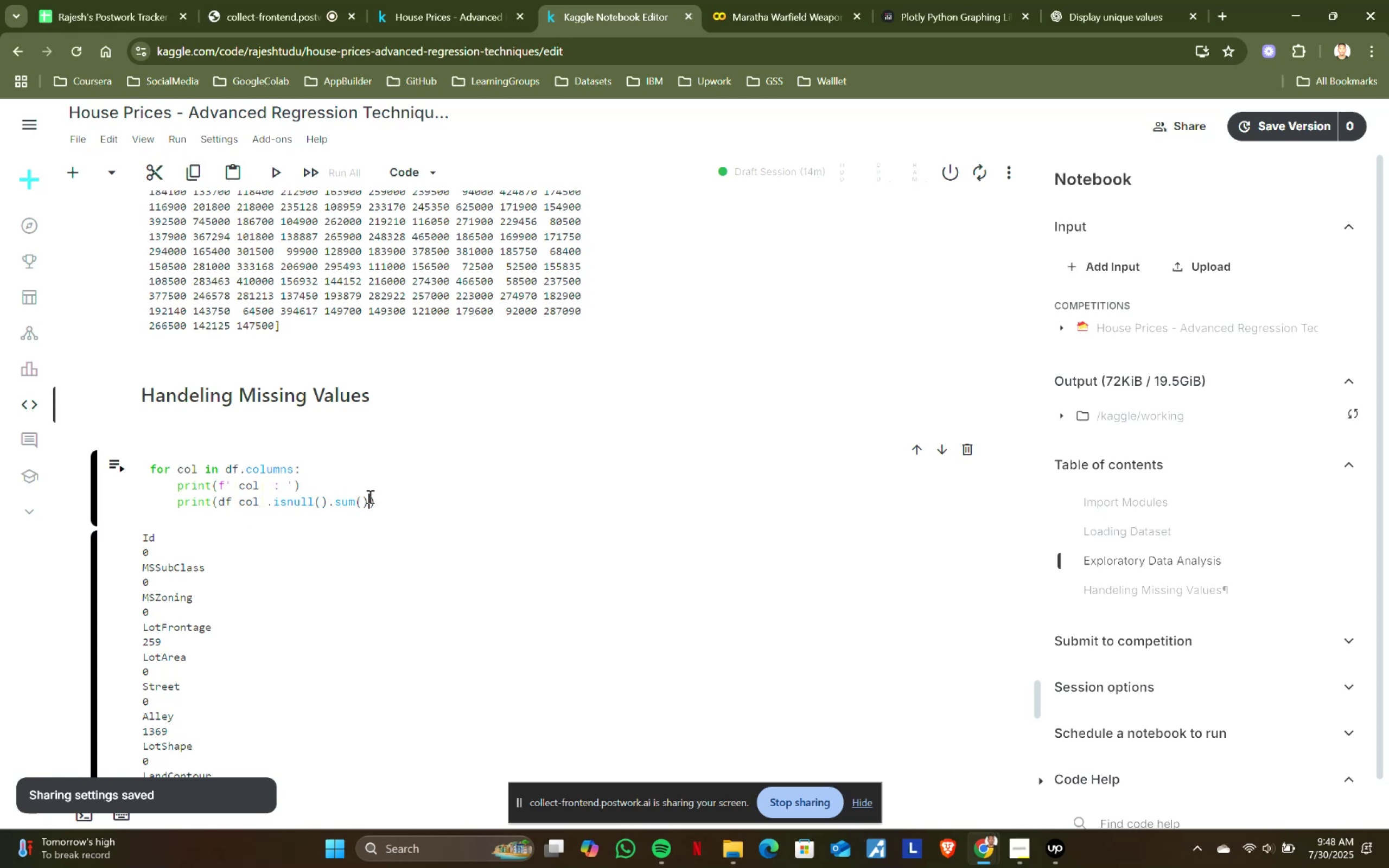 
key(Control+X)
 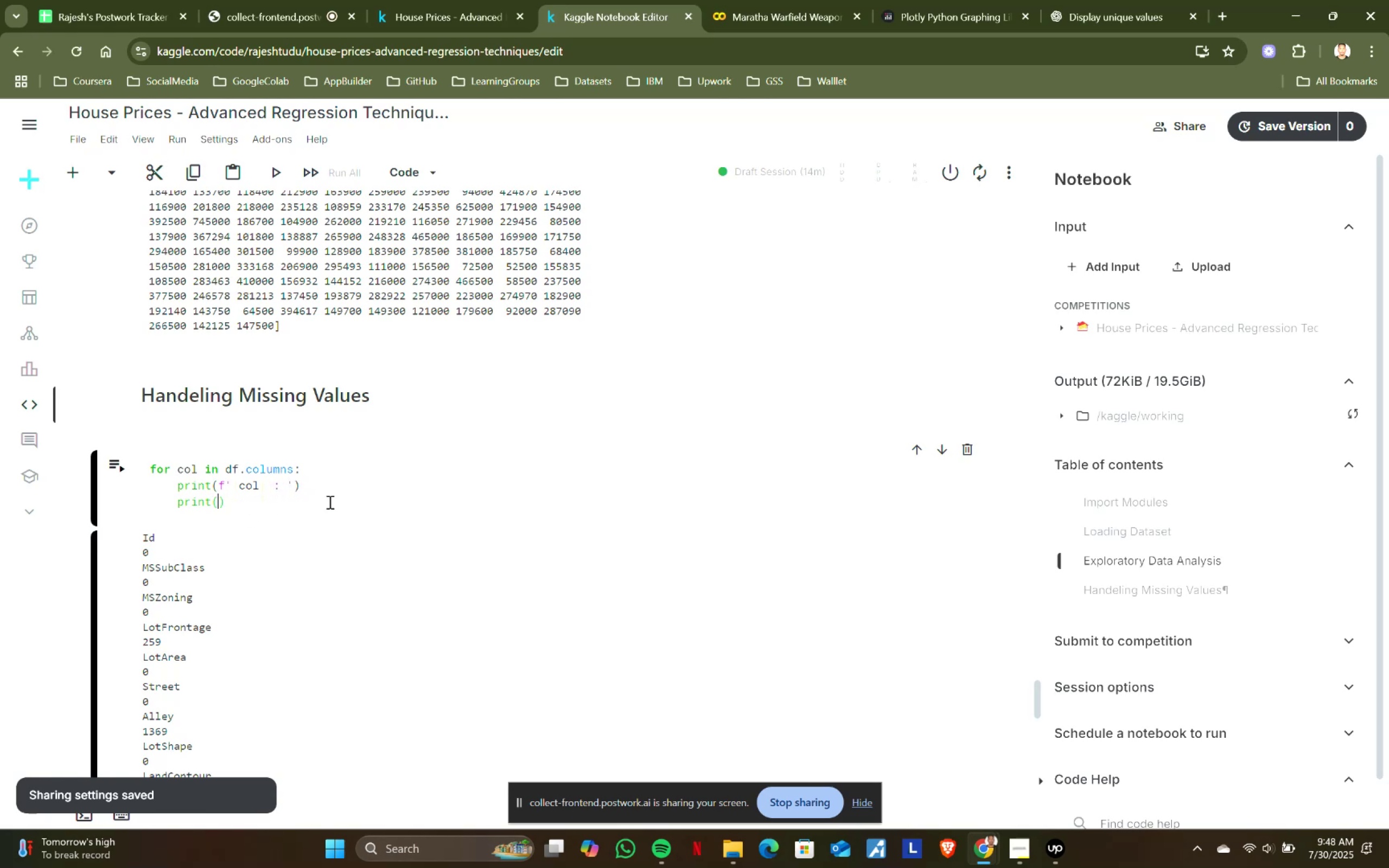 
left_click_drag(start_coordinate=[283, 502], to_coordinate=[309, 486])
 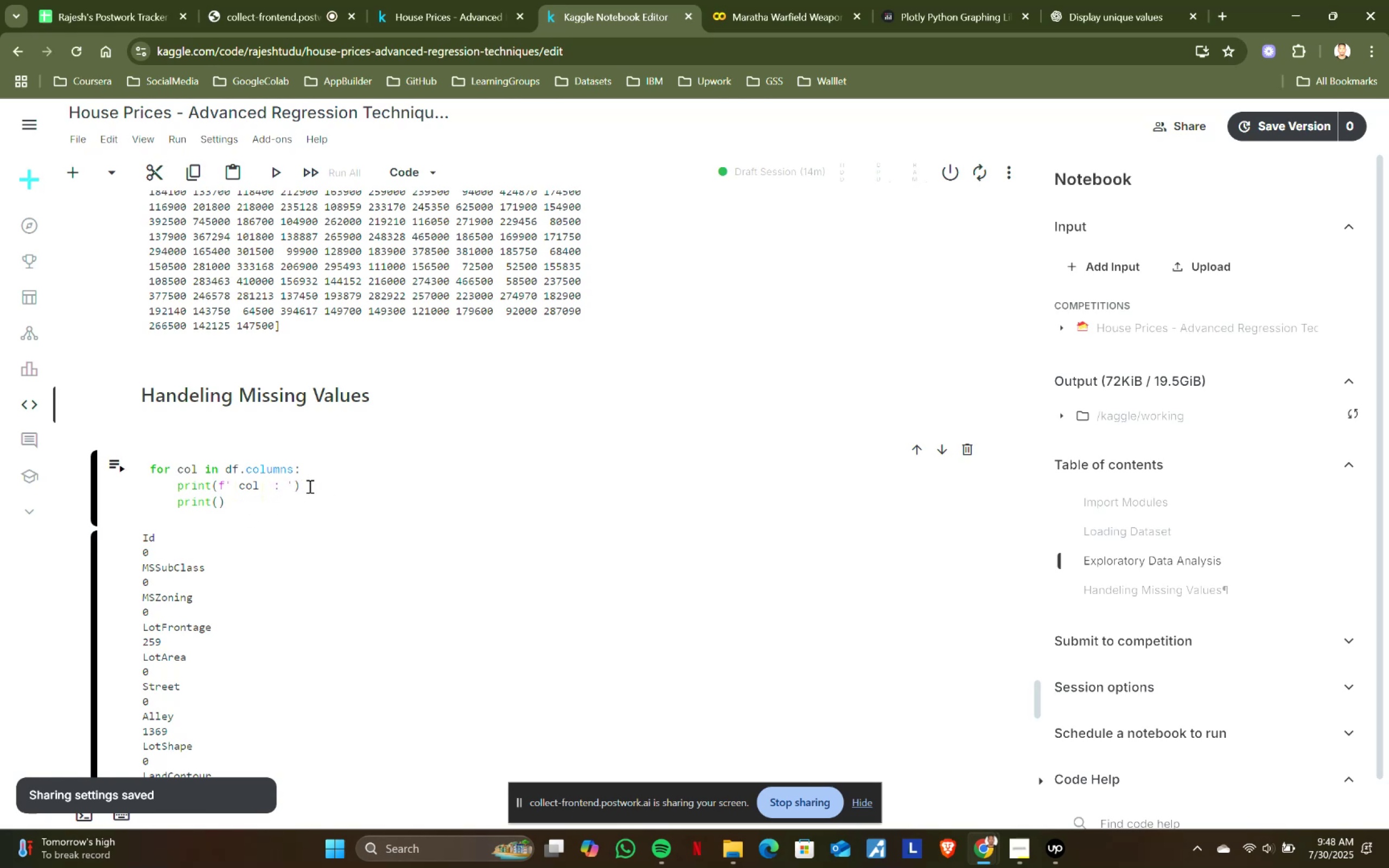 
key(Backspace)
 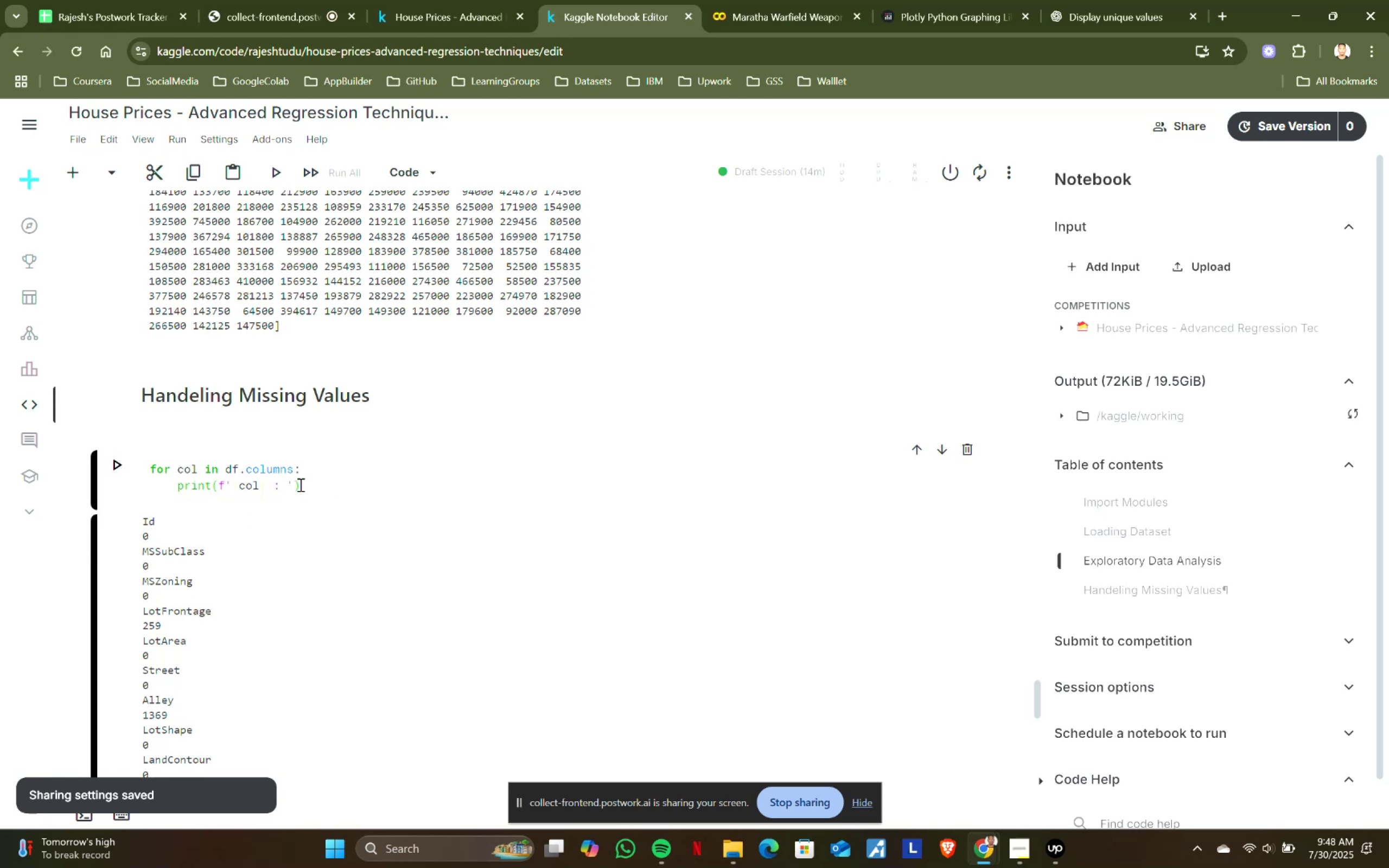 
left_click([290, 482])
 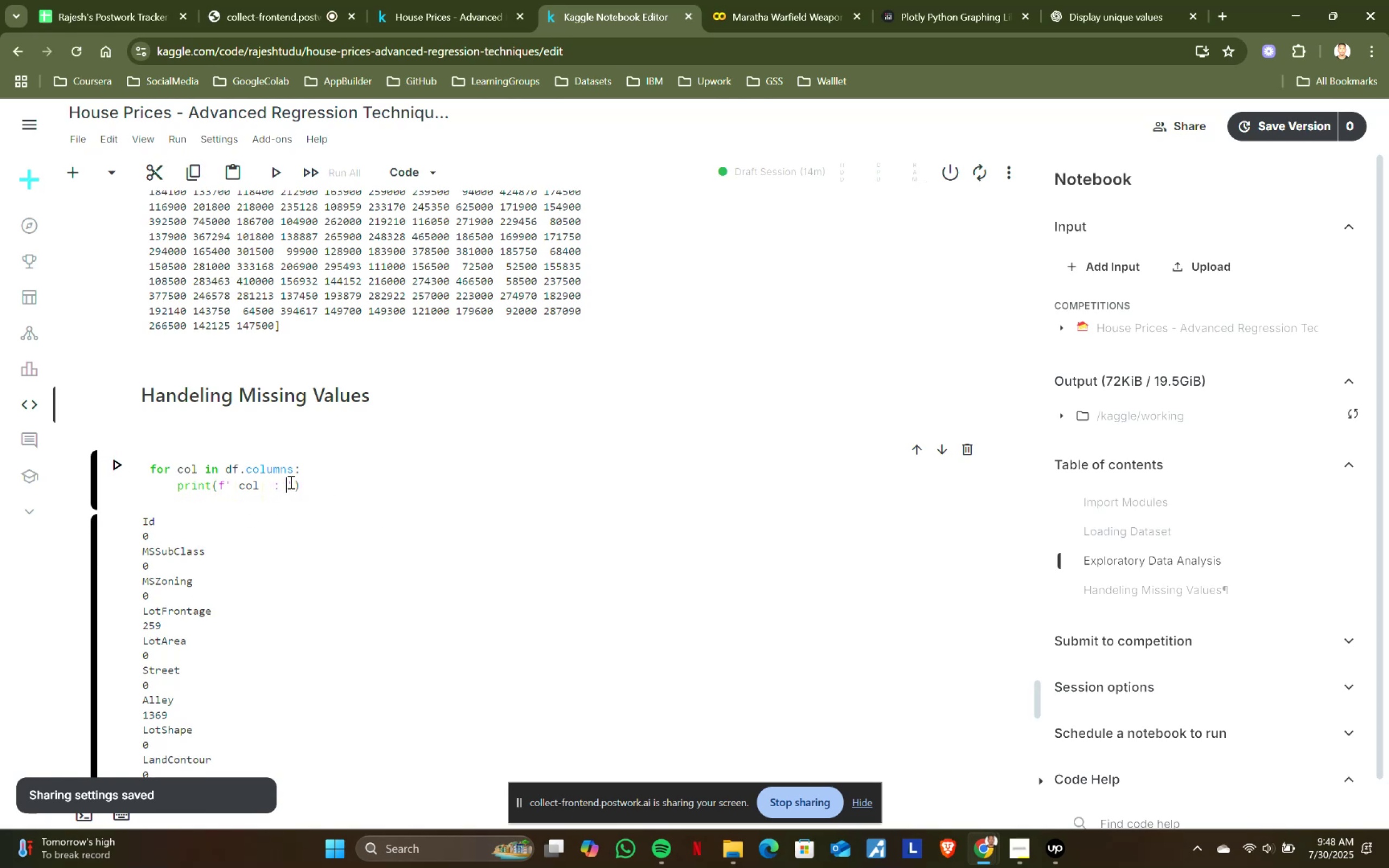 
key(Control+ControlLeft)
 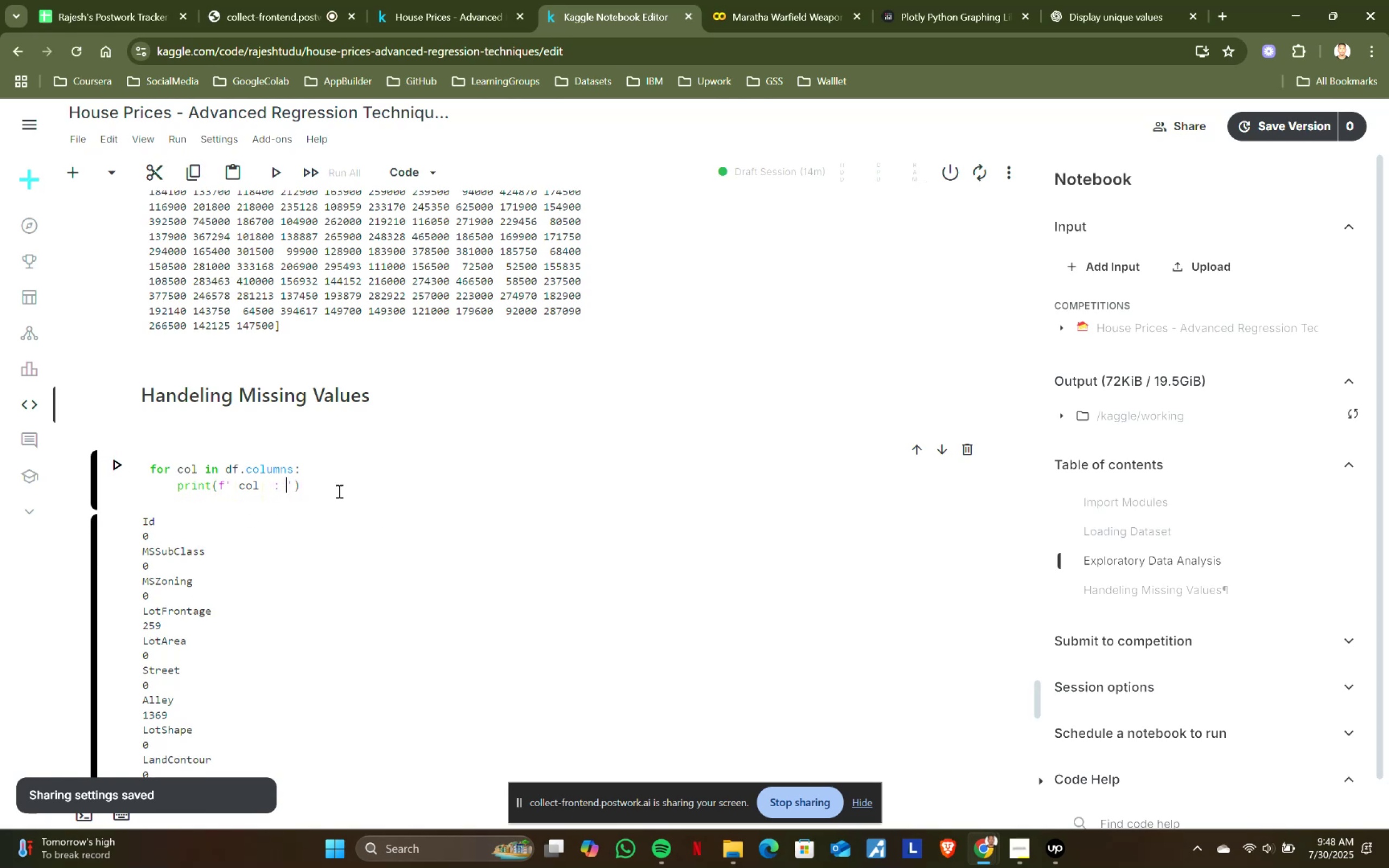 
key(Control+V)
 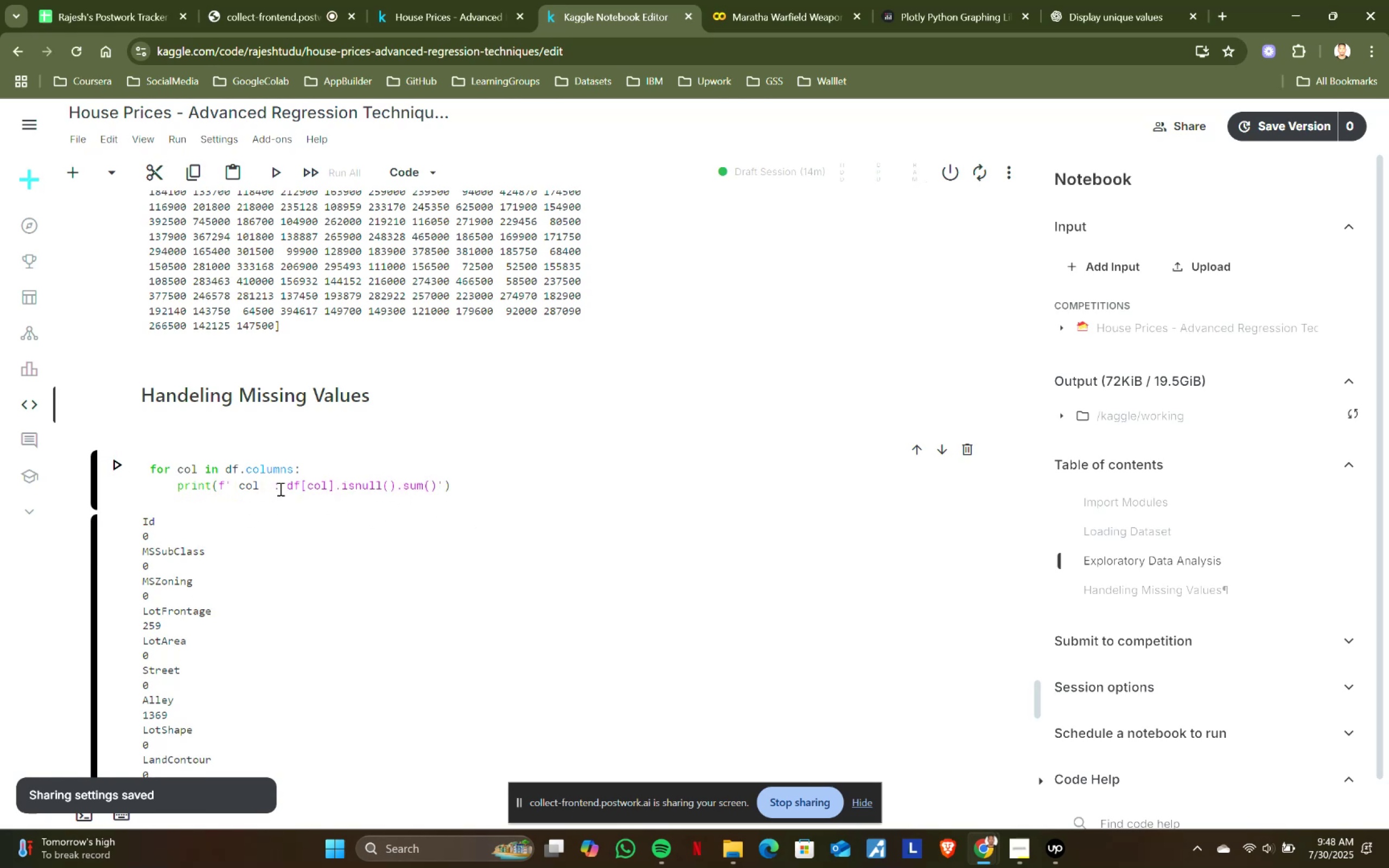 
left_click([286, 485])
 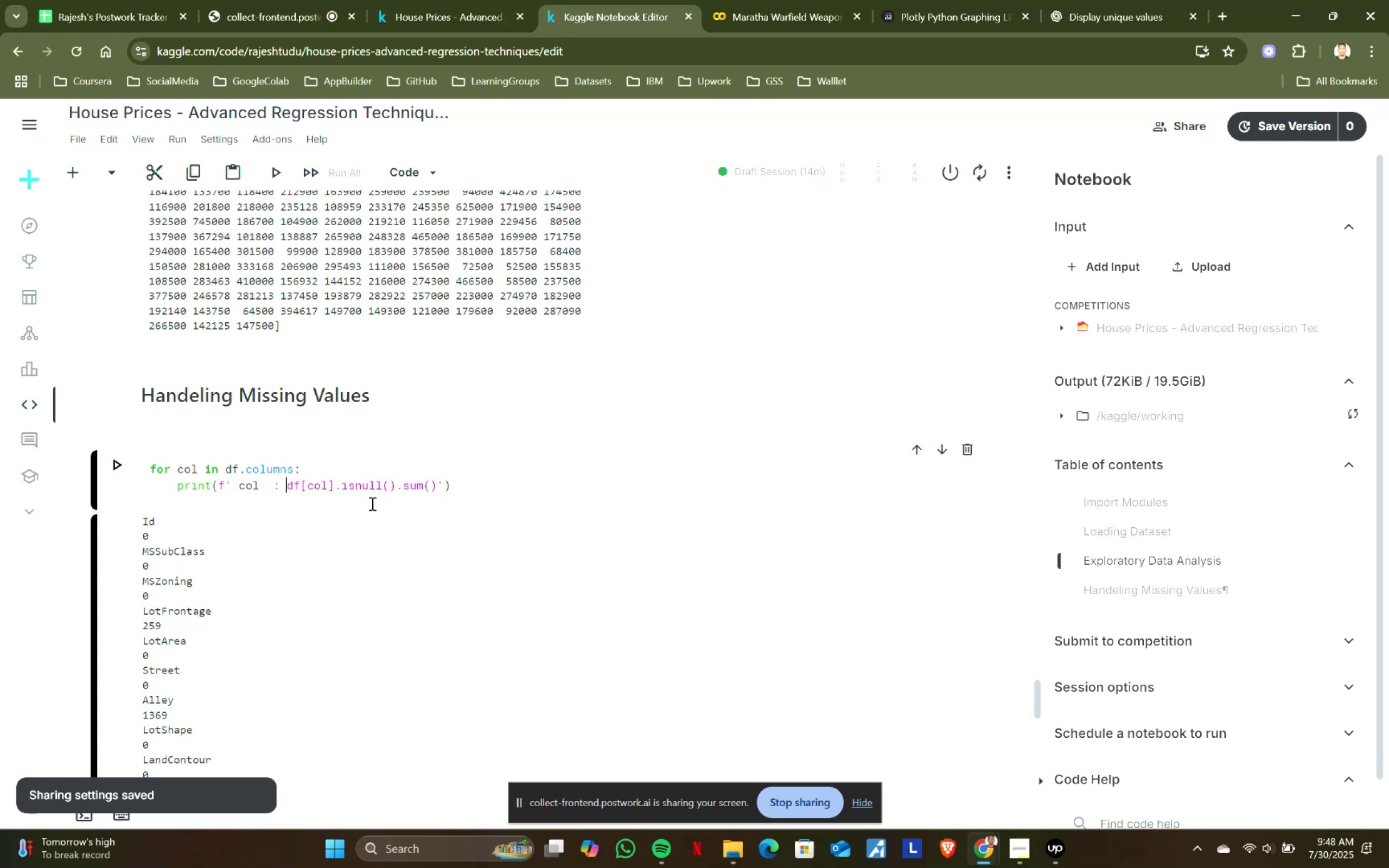 
key(Shift+BracketLeft)
 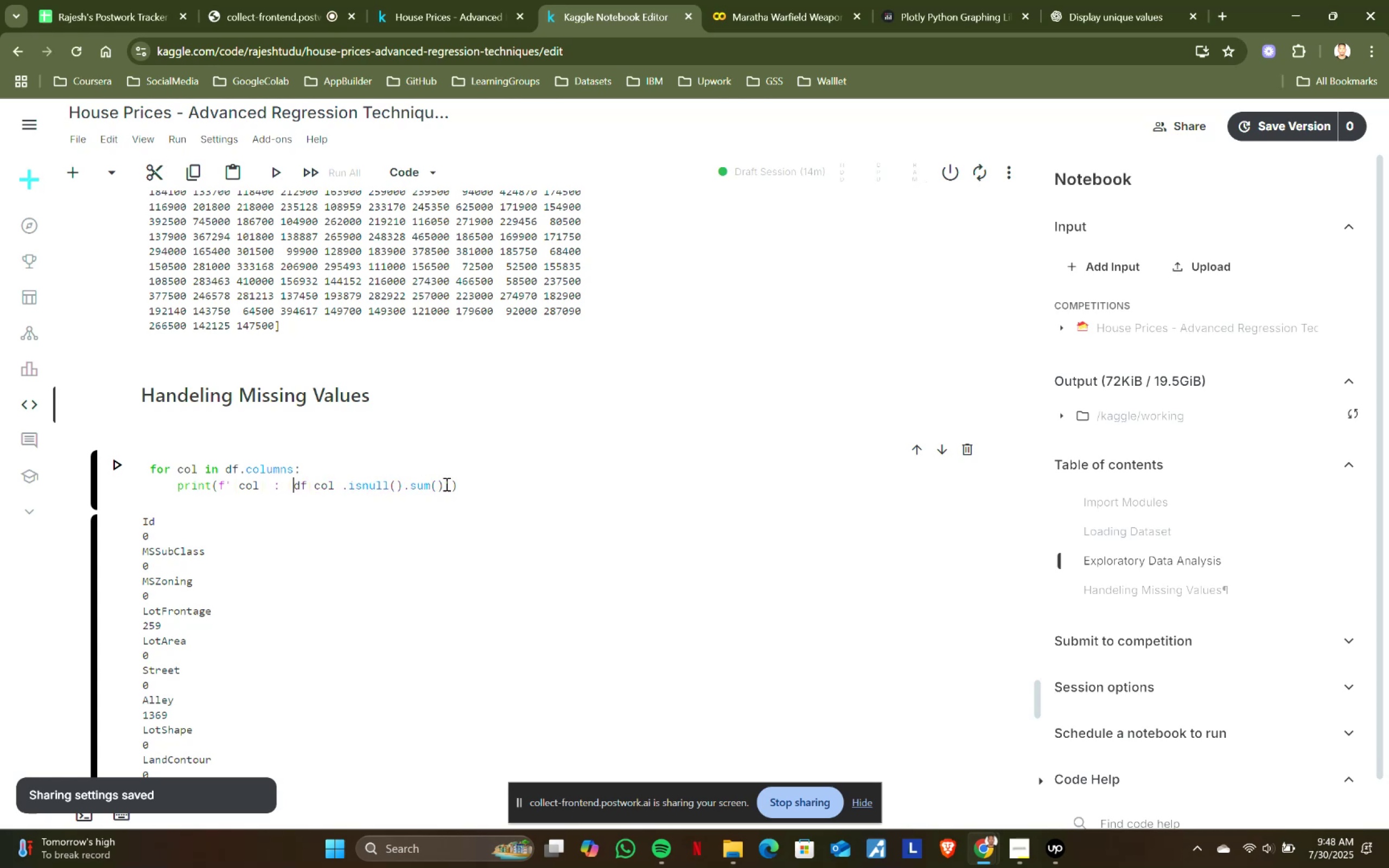 
key(Shift+BracketRight)
 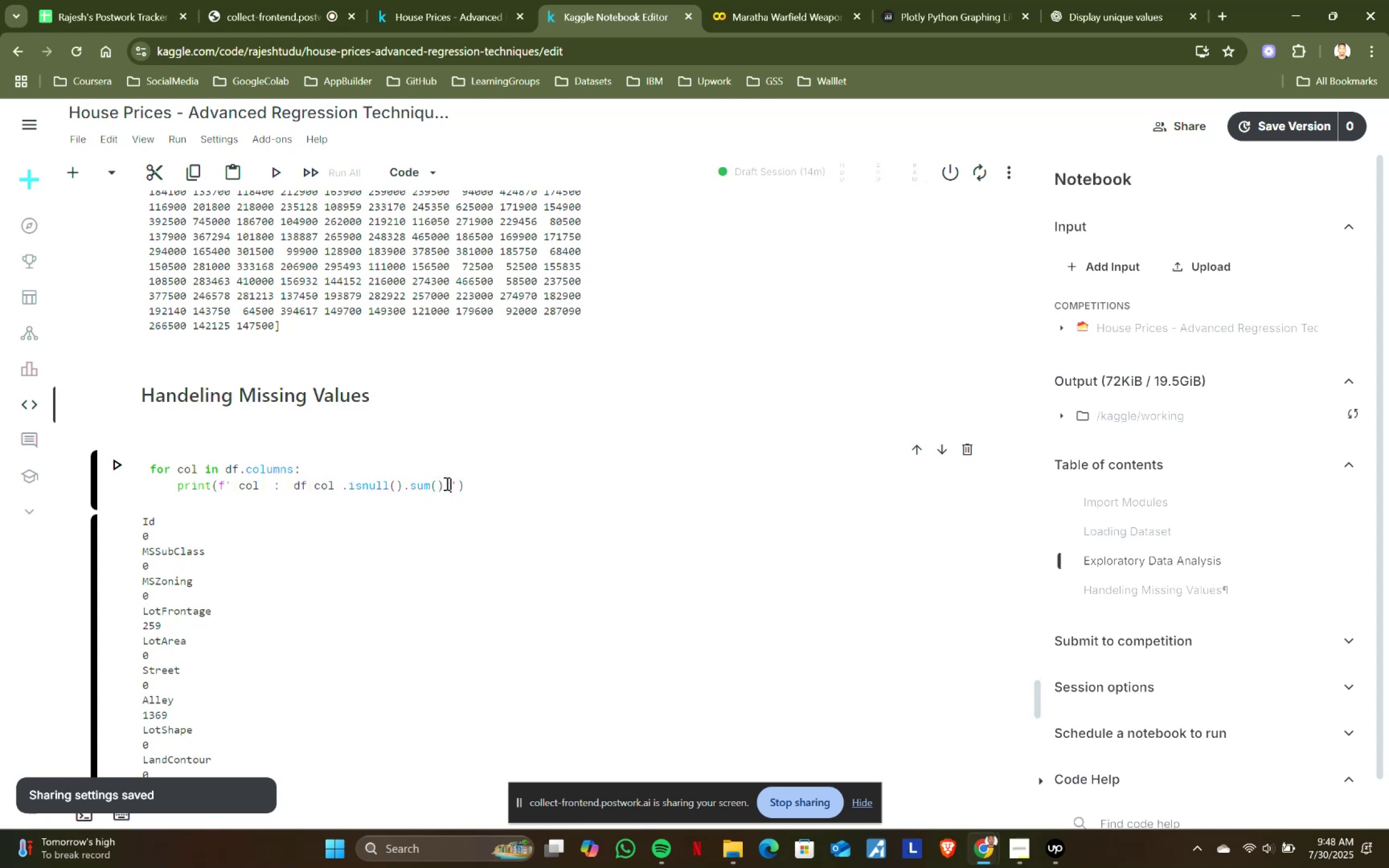 
key(Shift+ShiftRight)
 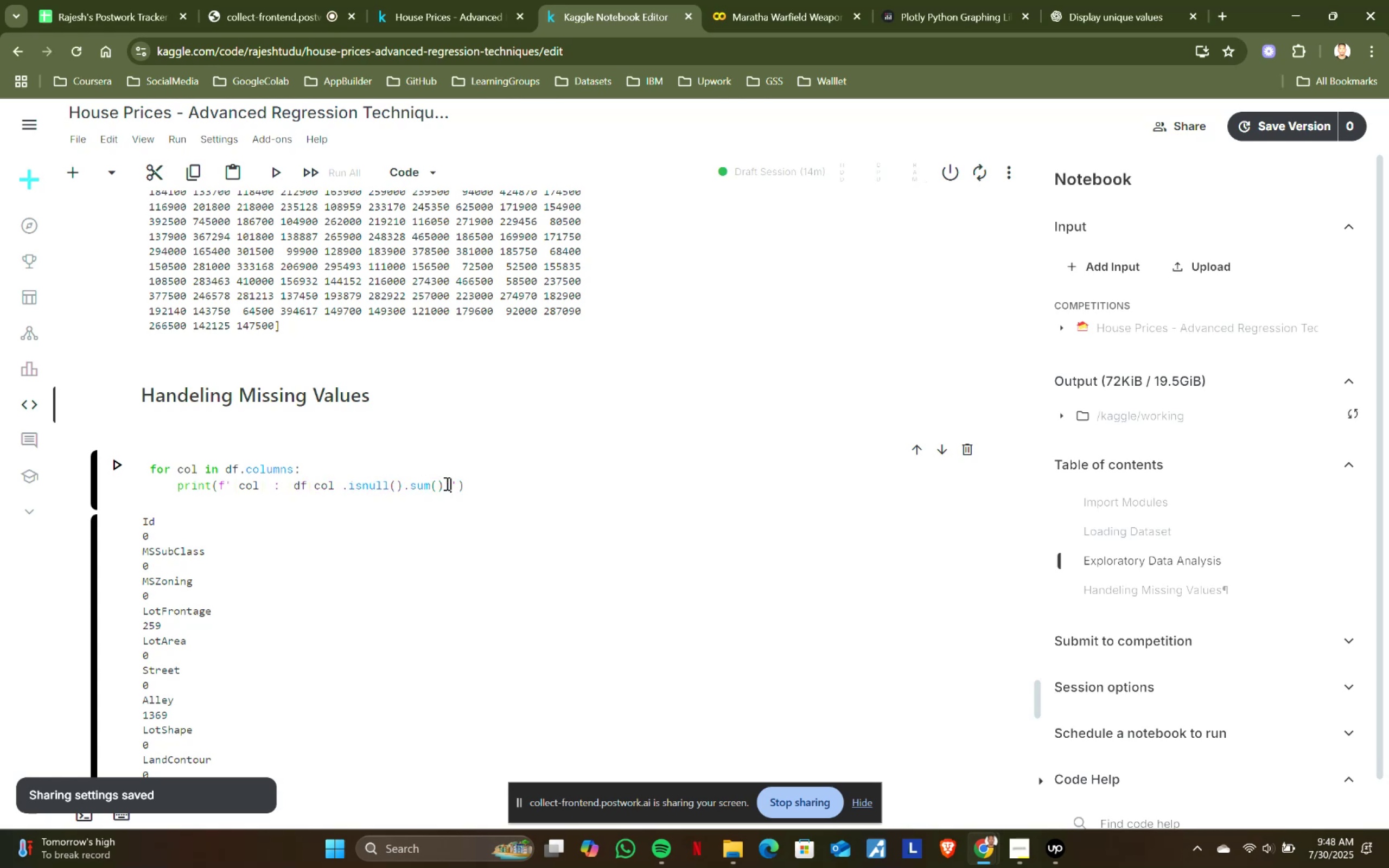 
key(Shift+Enter)
 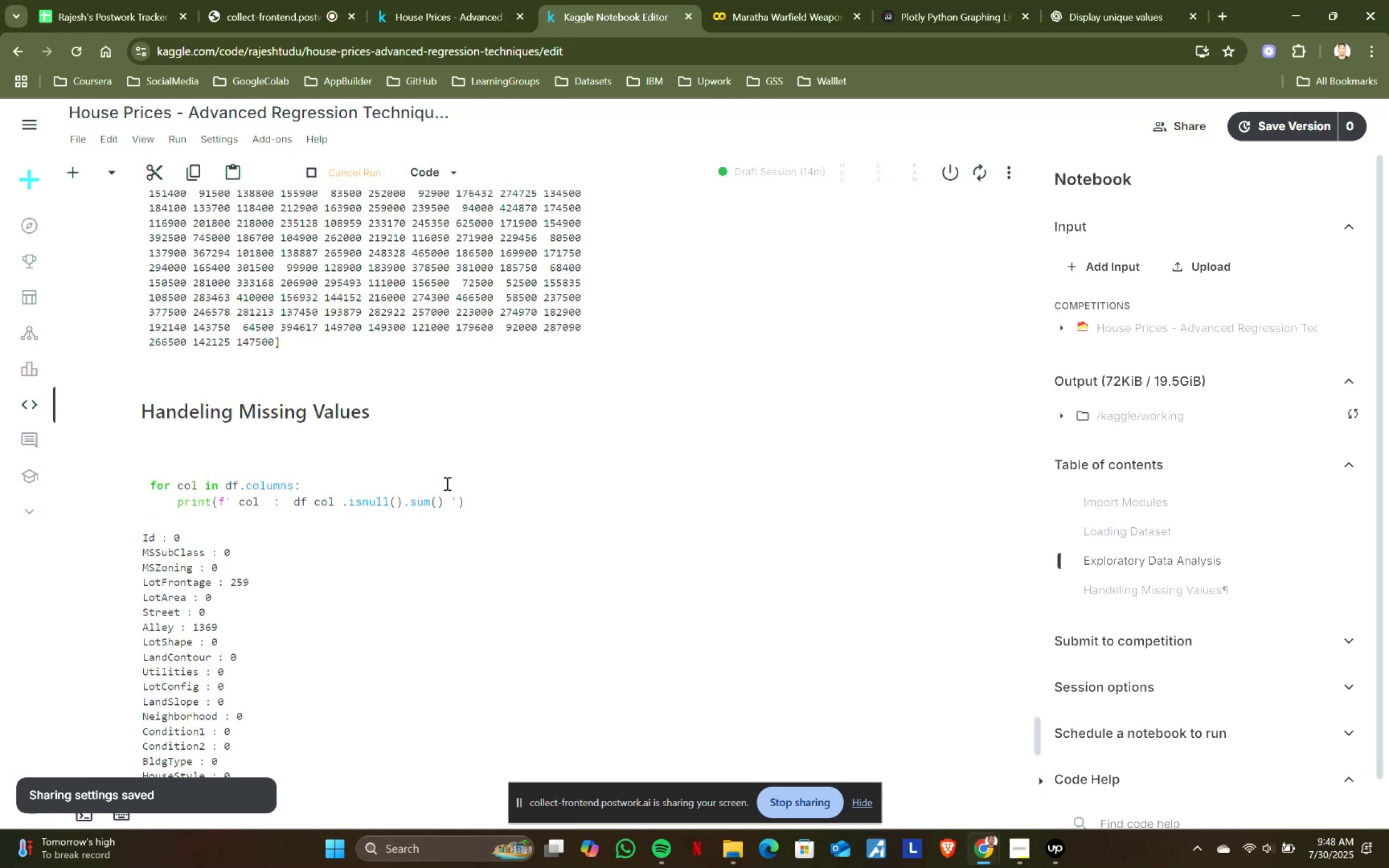 
scroll: coordinate [436, 529], scroll_direction: down, amount: 6.0
 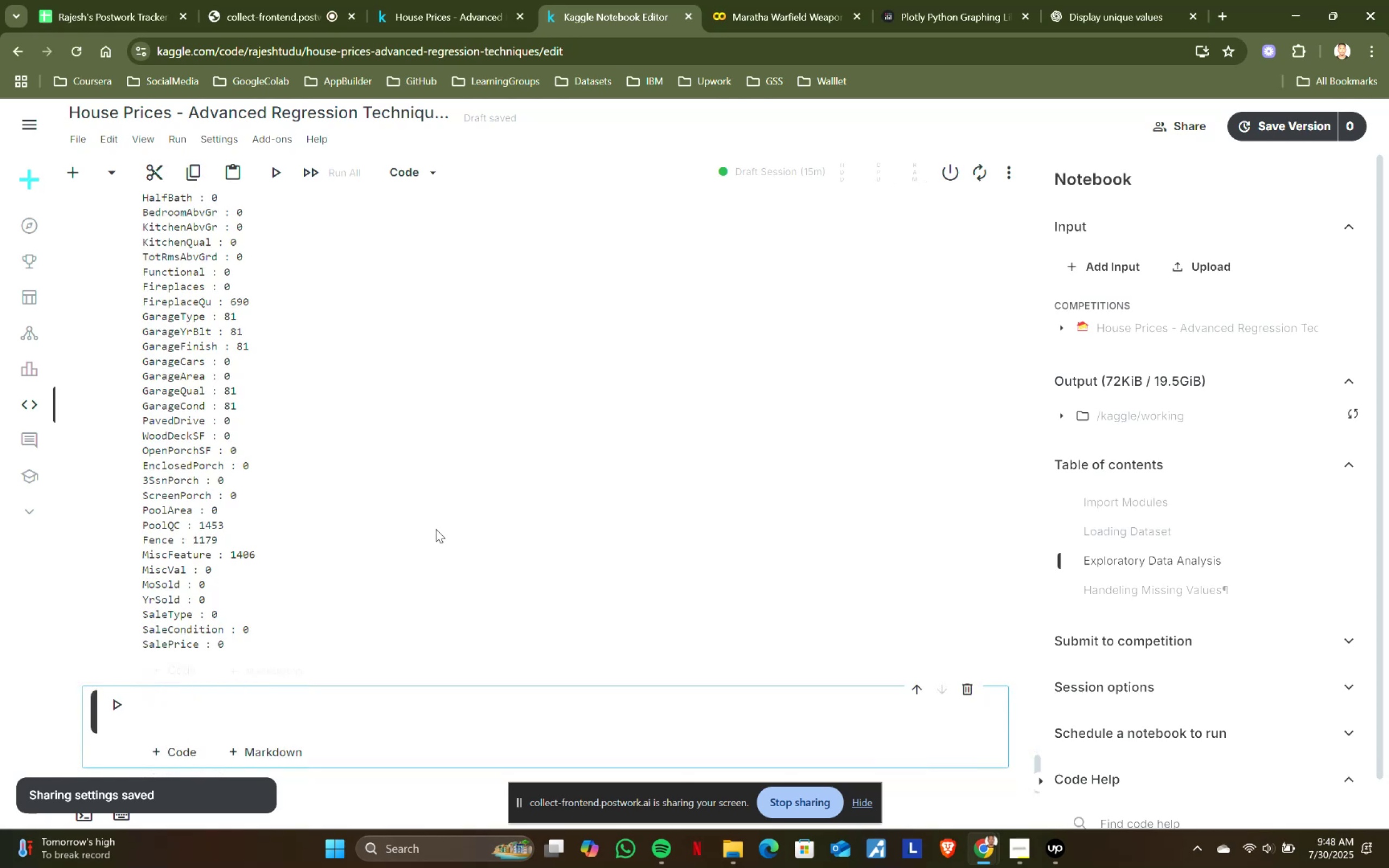 
scroll: coordinate [436, 529], scroll_direction: up, amount: 3.0
 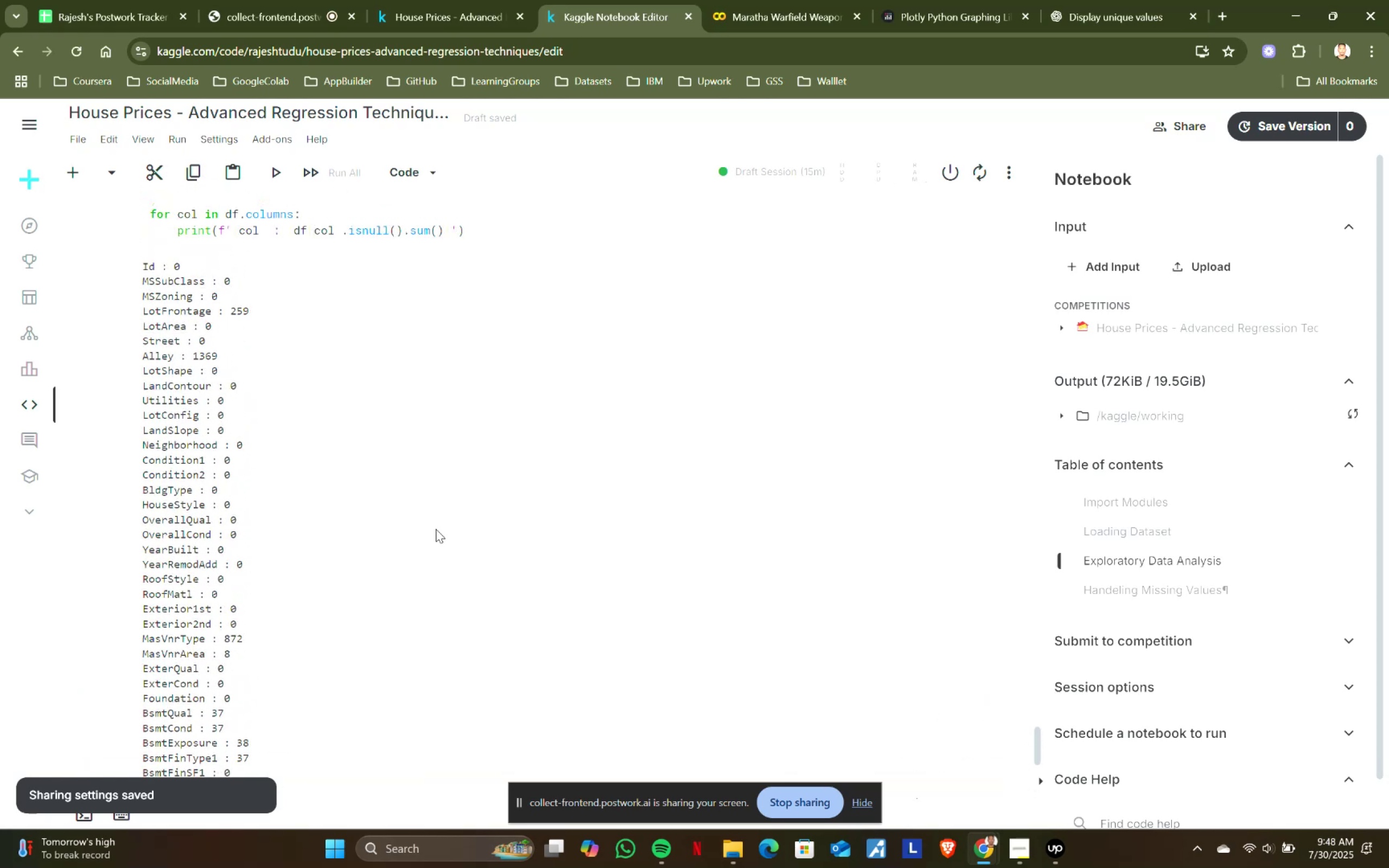 
scroll: coordinate [455, 538], scroll_direction: down, amount: 10.0
 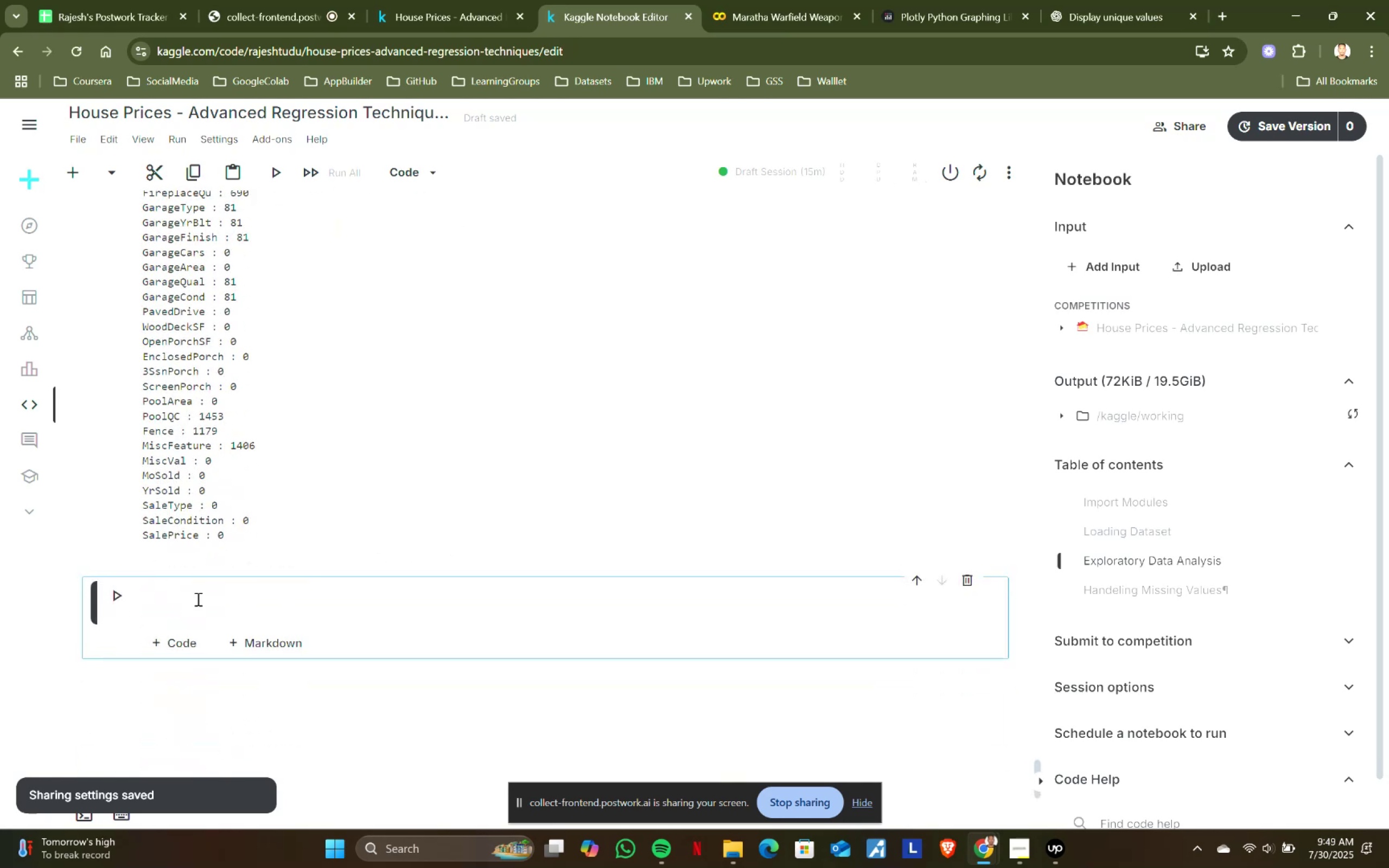 
left_click([206, 594])
 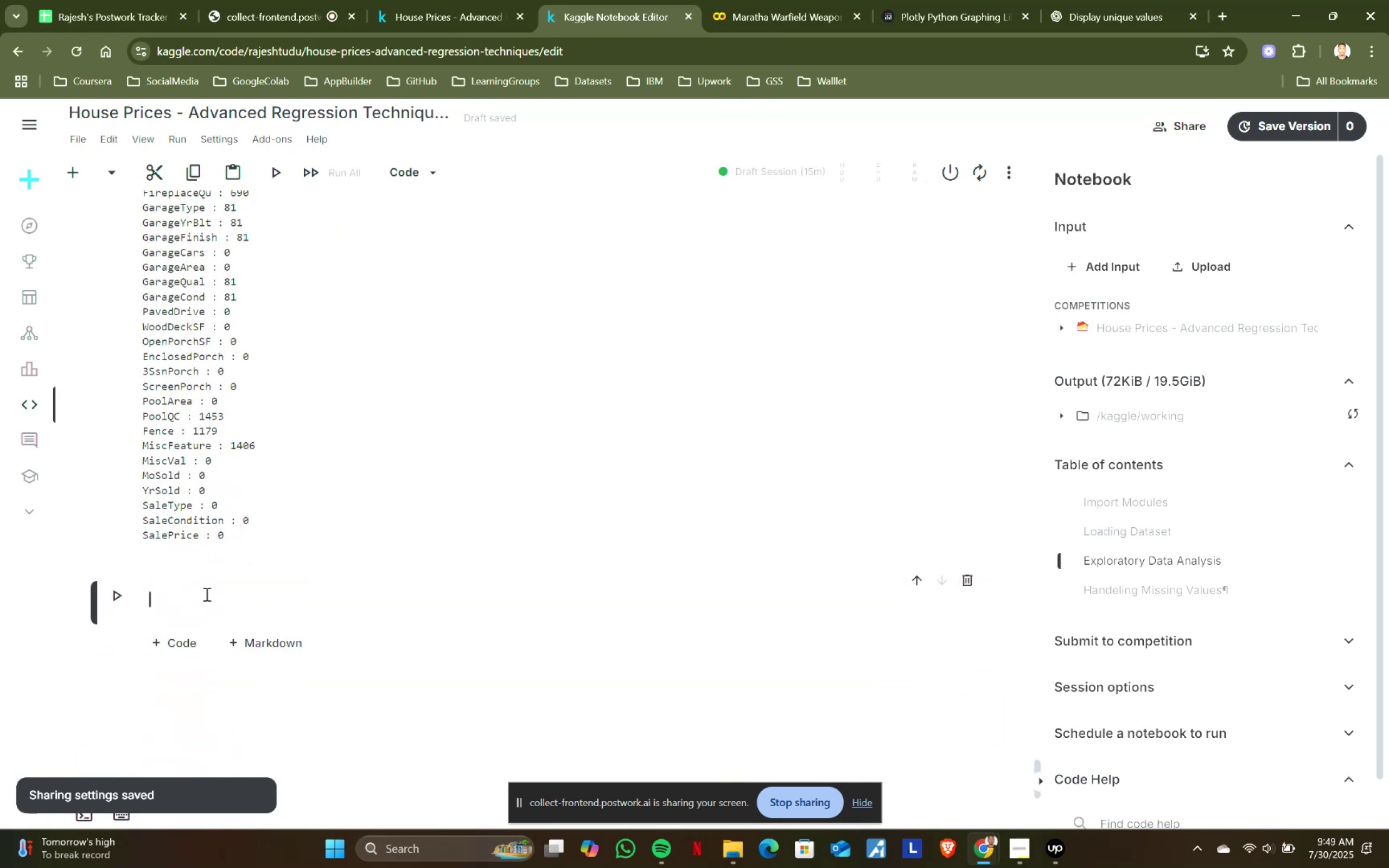 
scroll: coordinate [231, 508], scroll_direction: up, amount: 7.0
 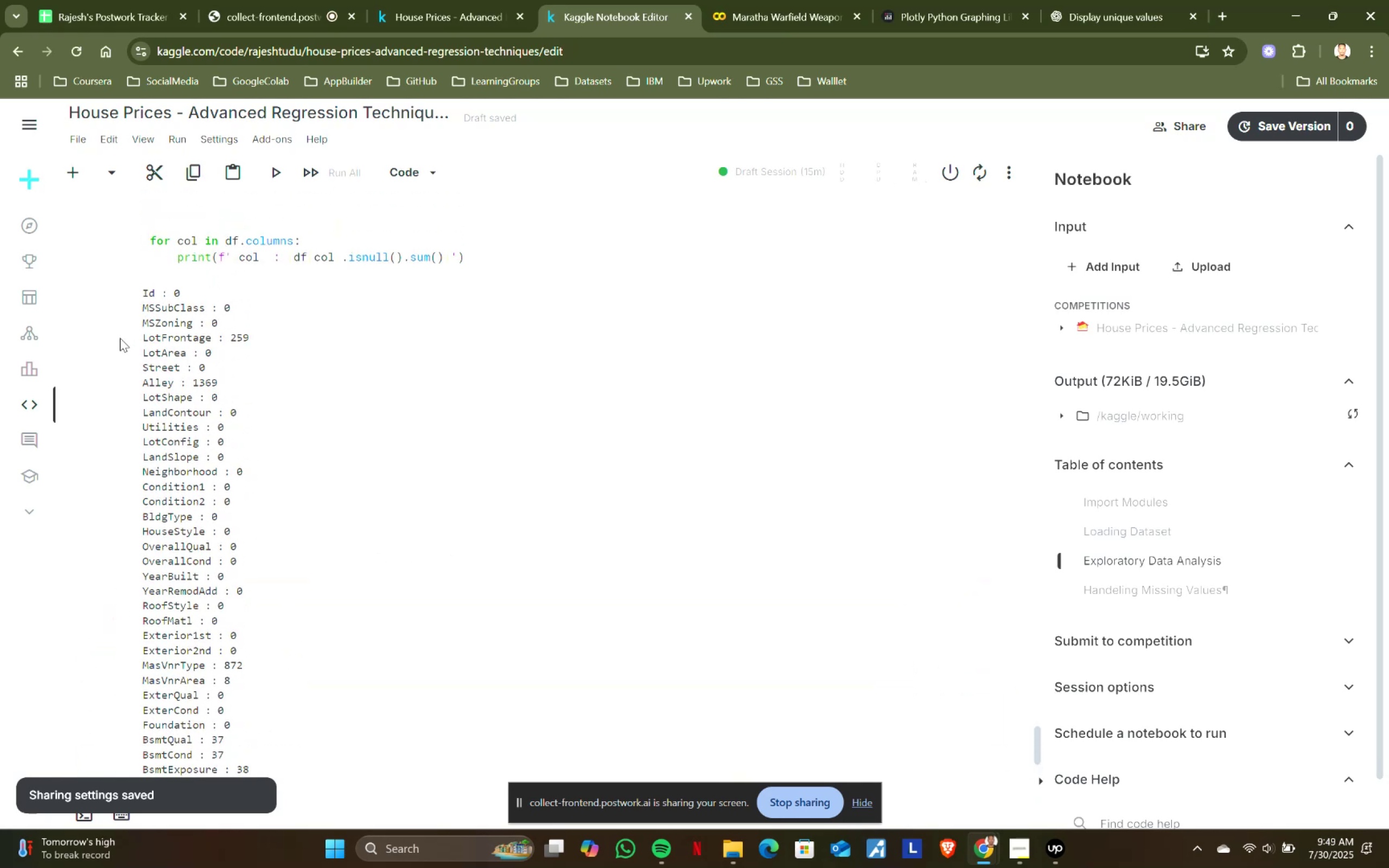 
left_click_drag(start_coordinate=[143, 338], to_coordinate=[298, 338])
 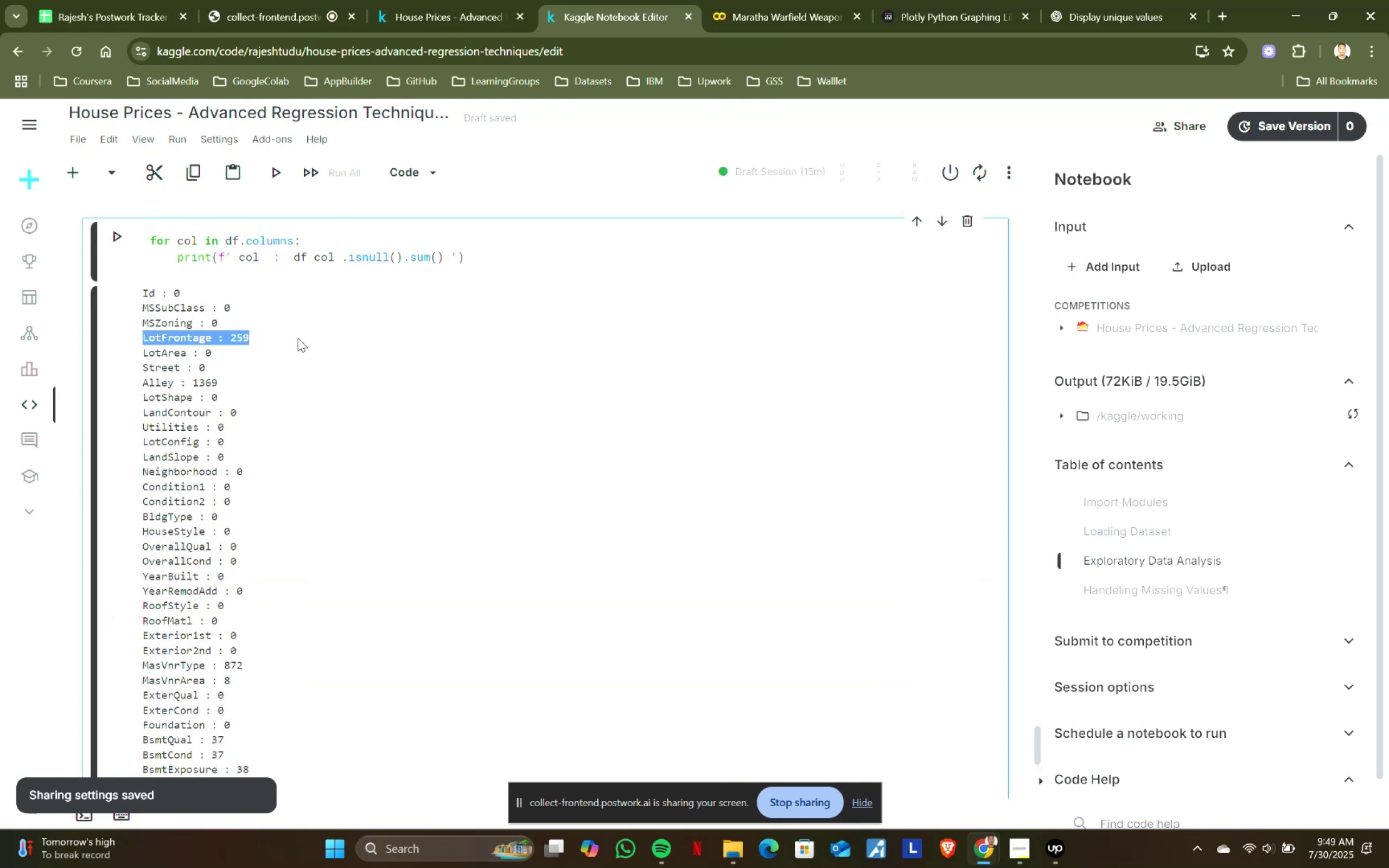 
key(Control+ControlLeft)
 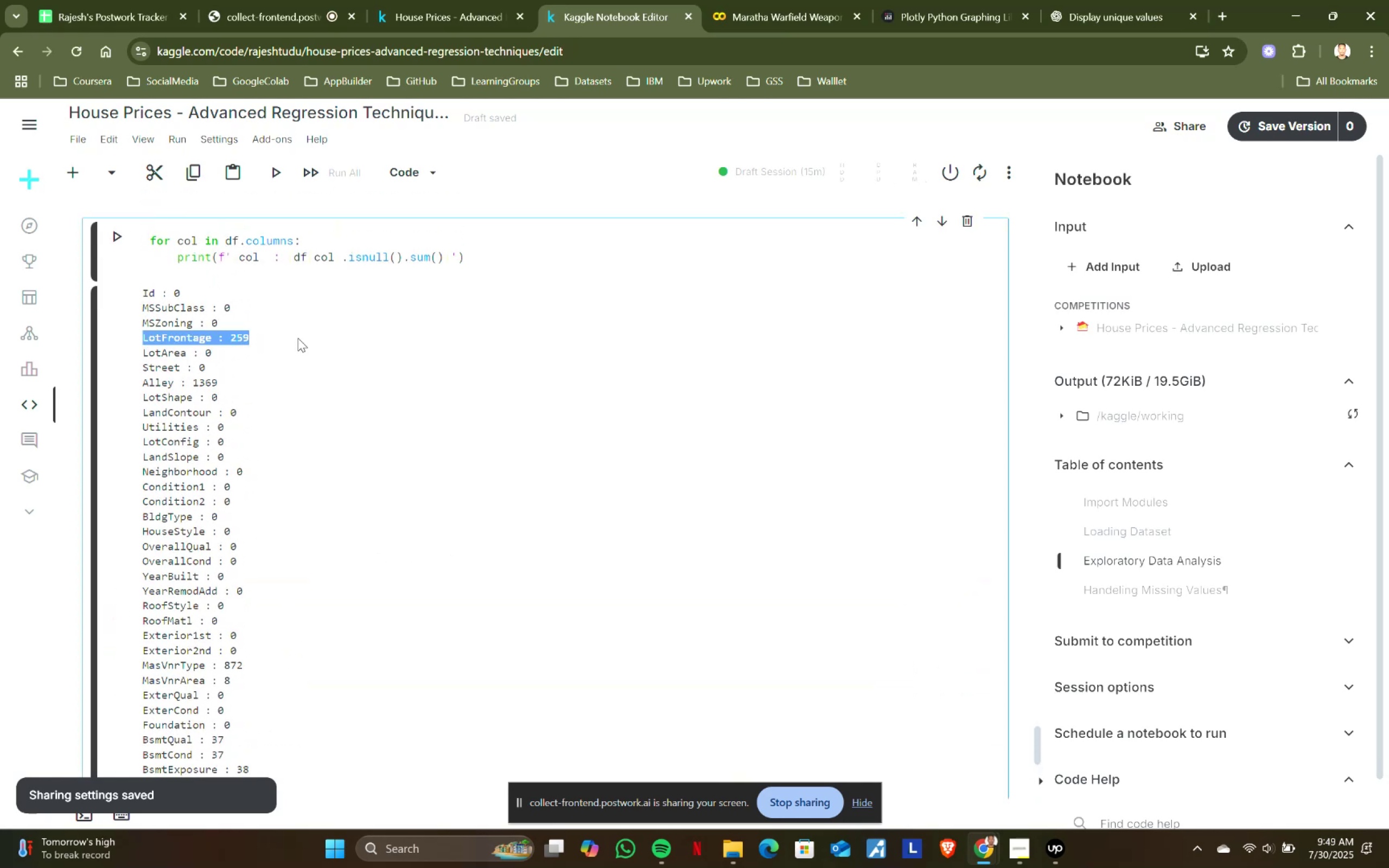 
key(Control+C)
 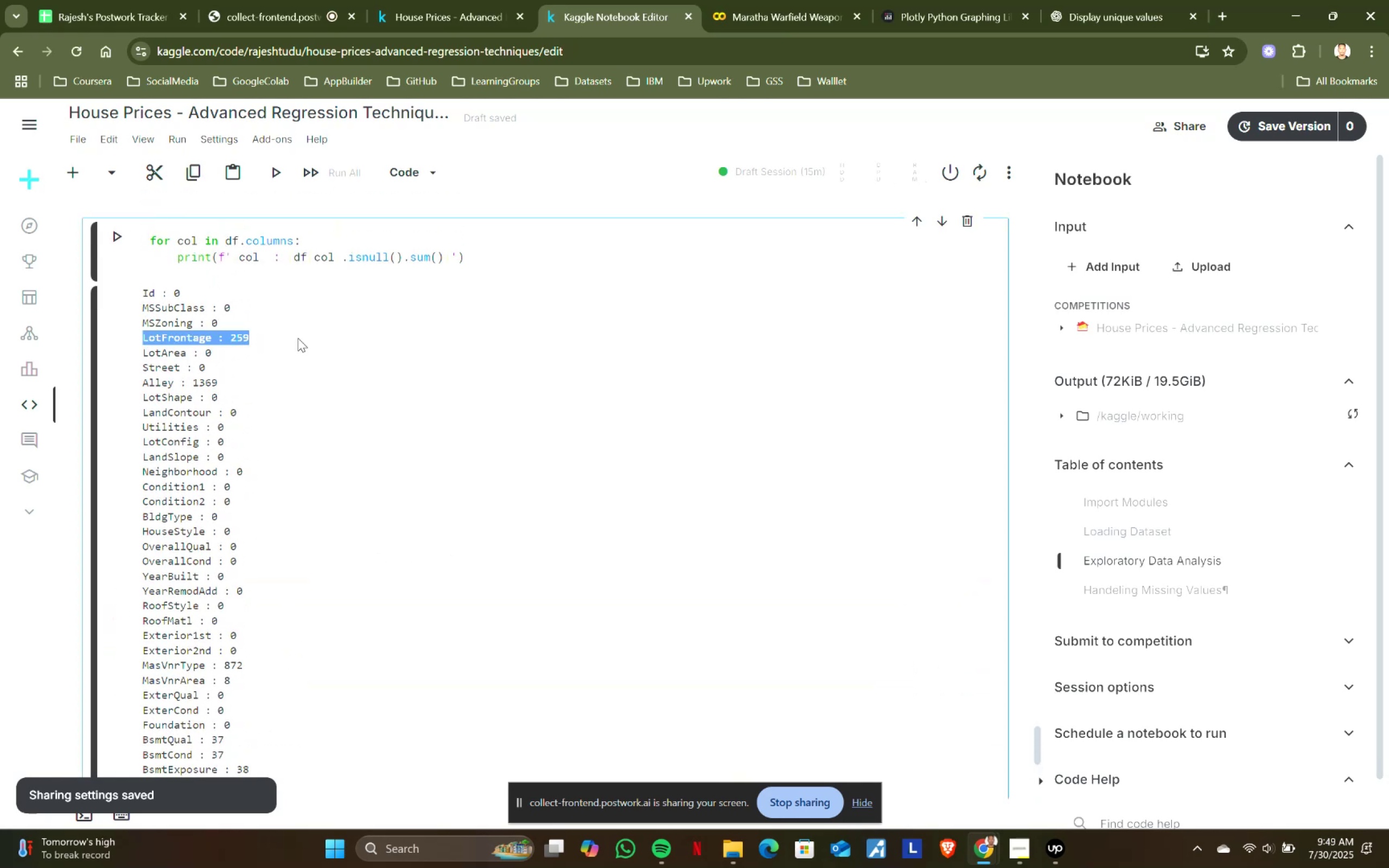 
scroll: coordinate [221, 605], scroll_direction: down, amount: 9.0
 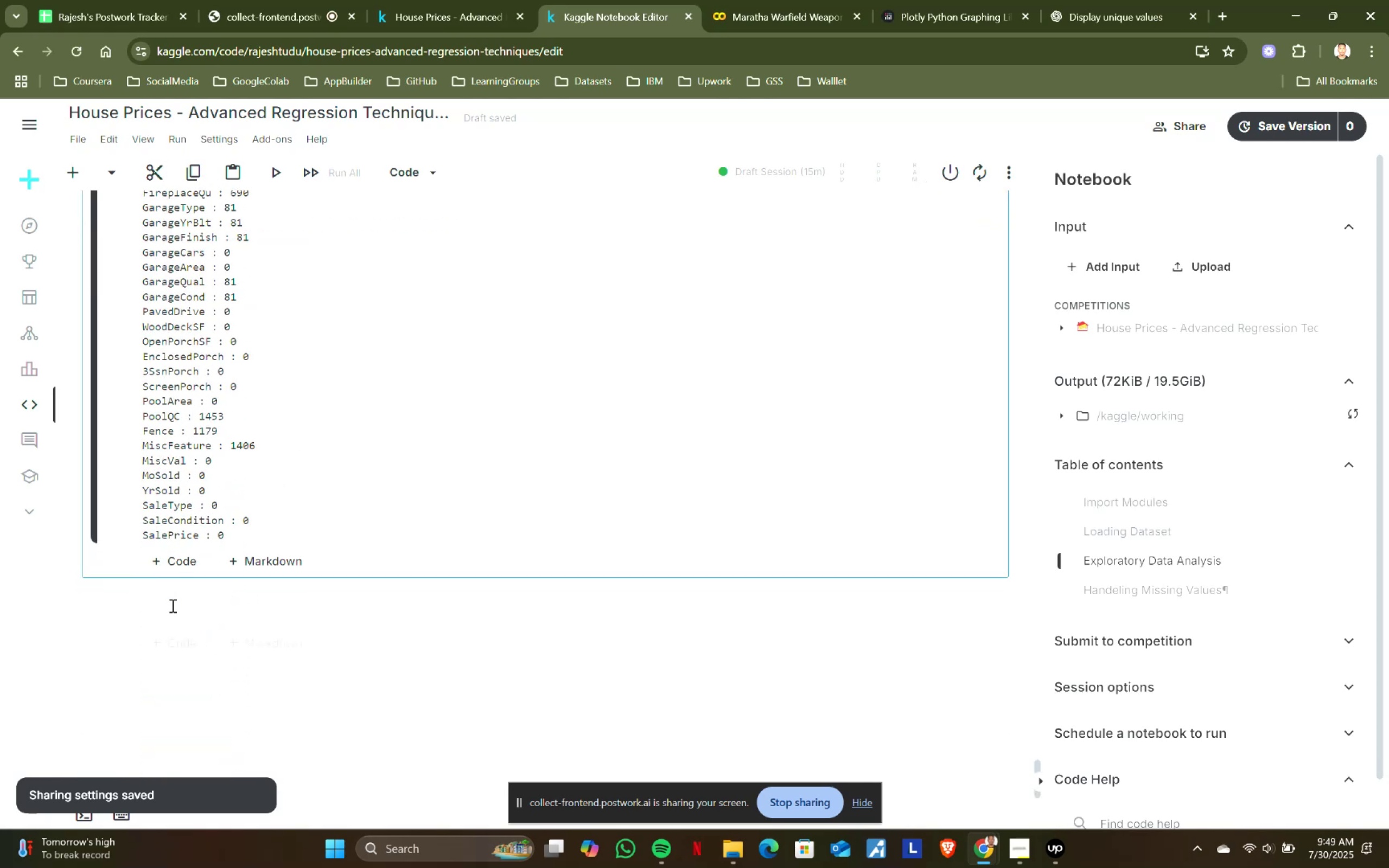 
left_click([178, 597])
 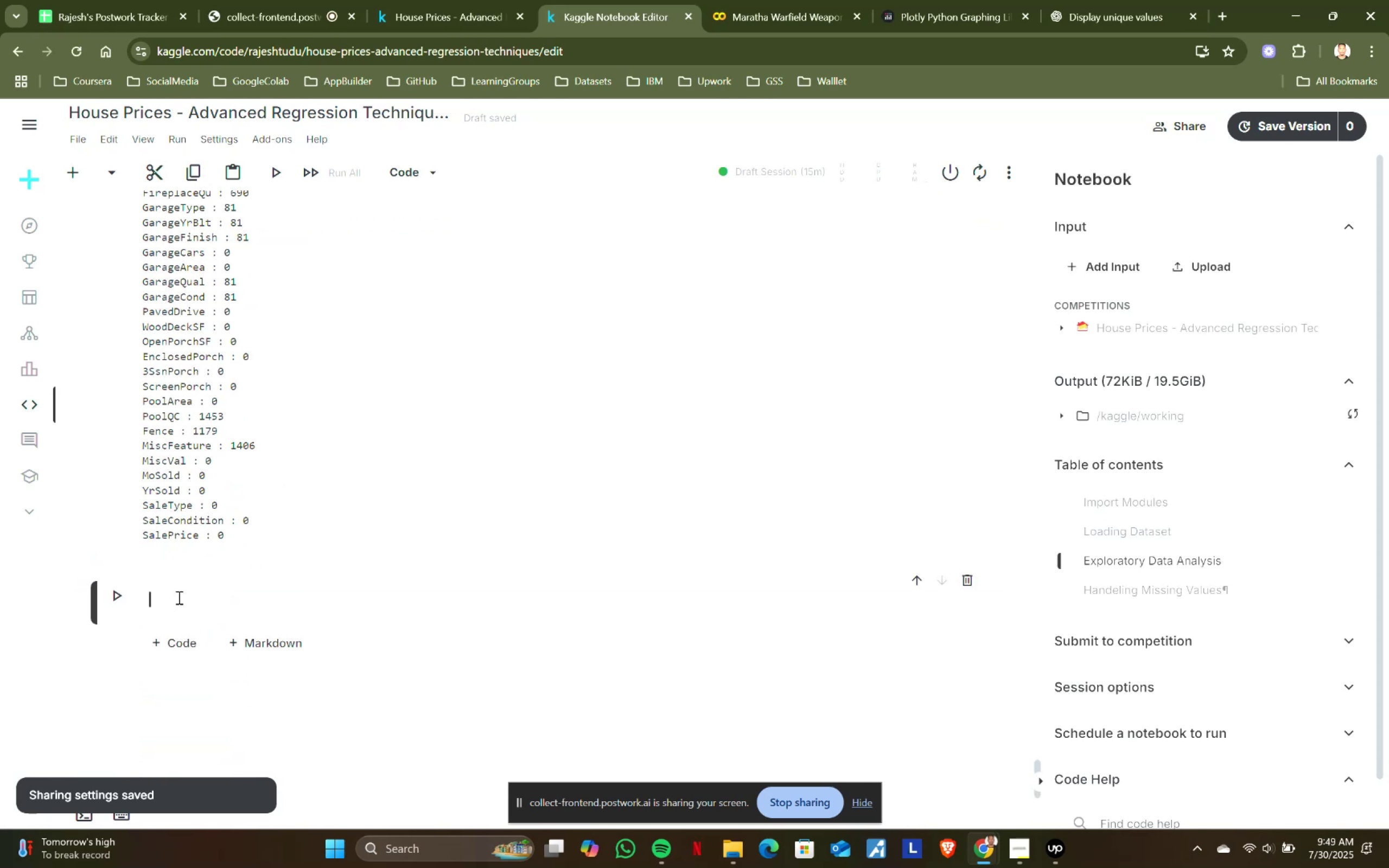 
key(Control+ControlLeft)
 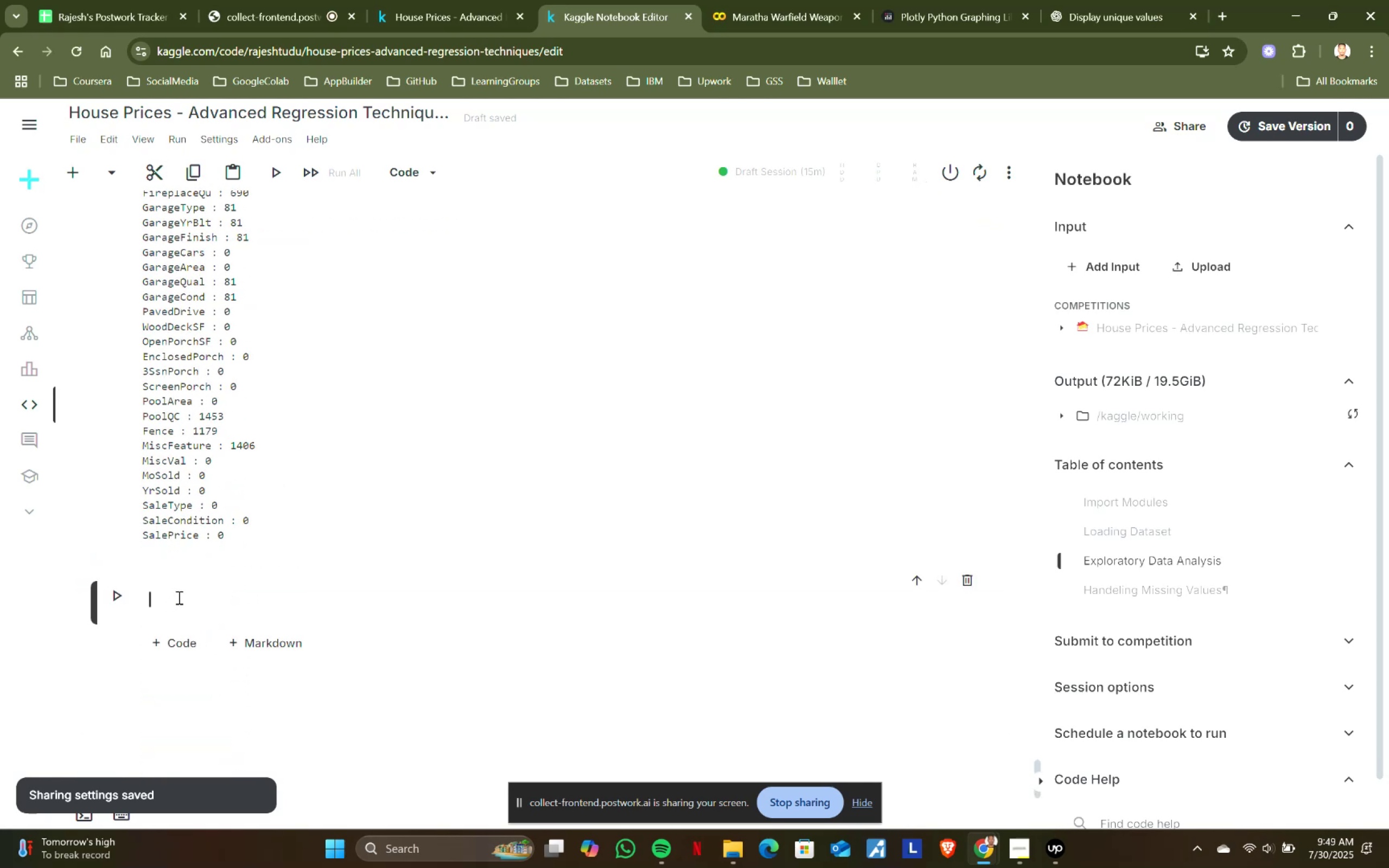 
key(Control+V)
 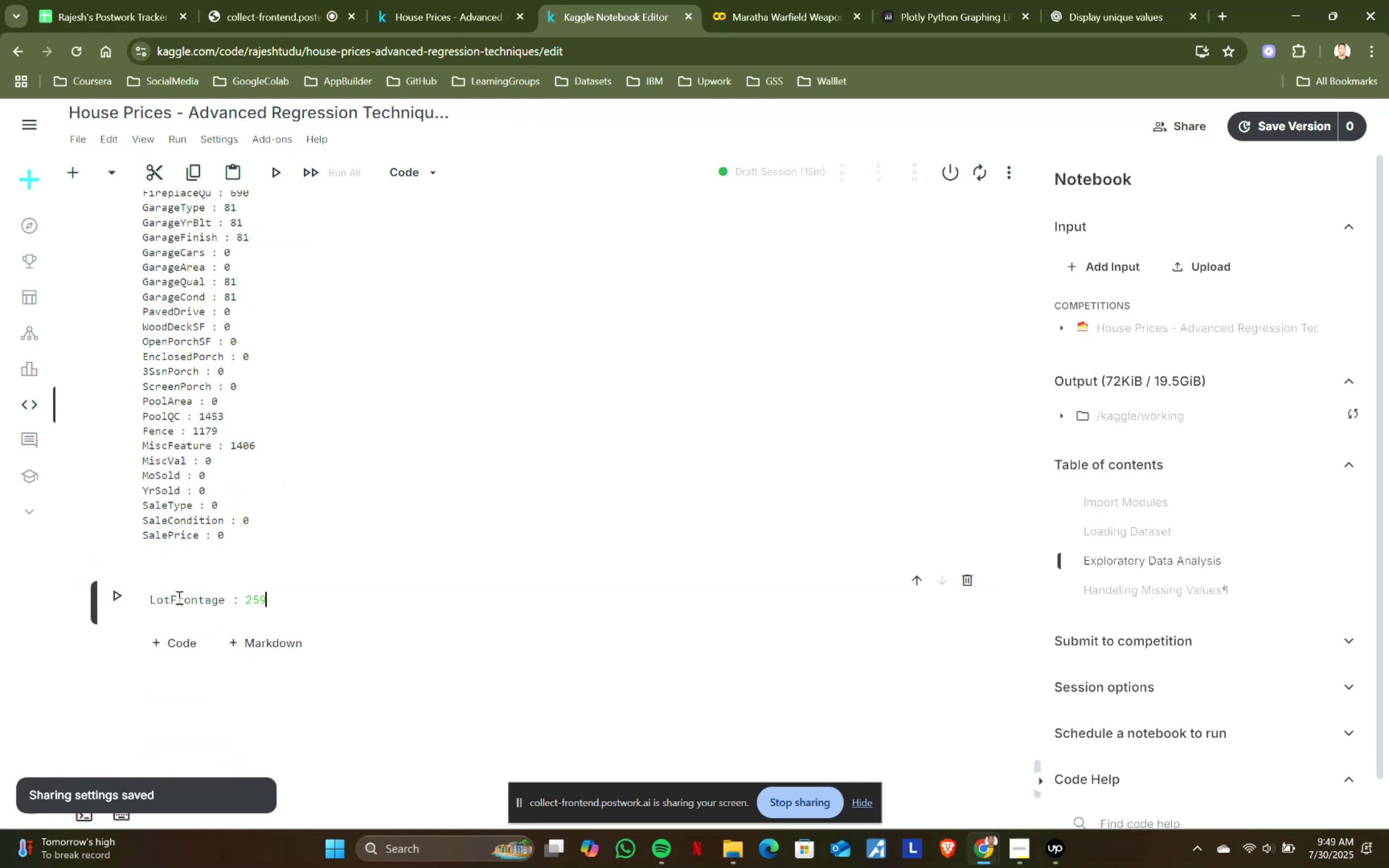 
key(Enter)
 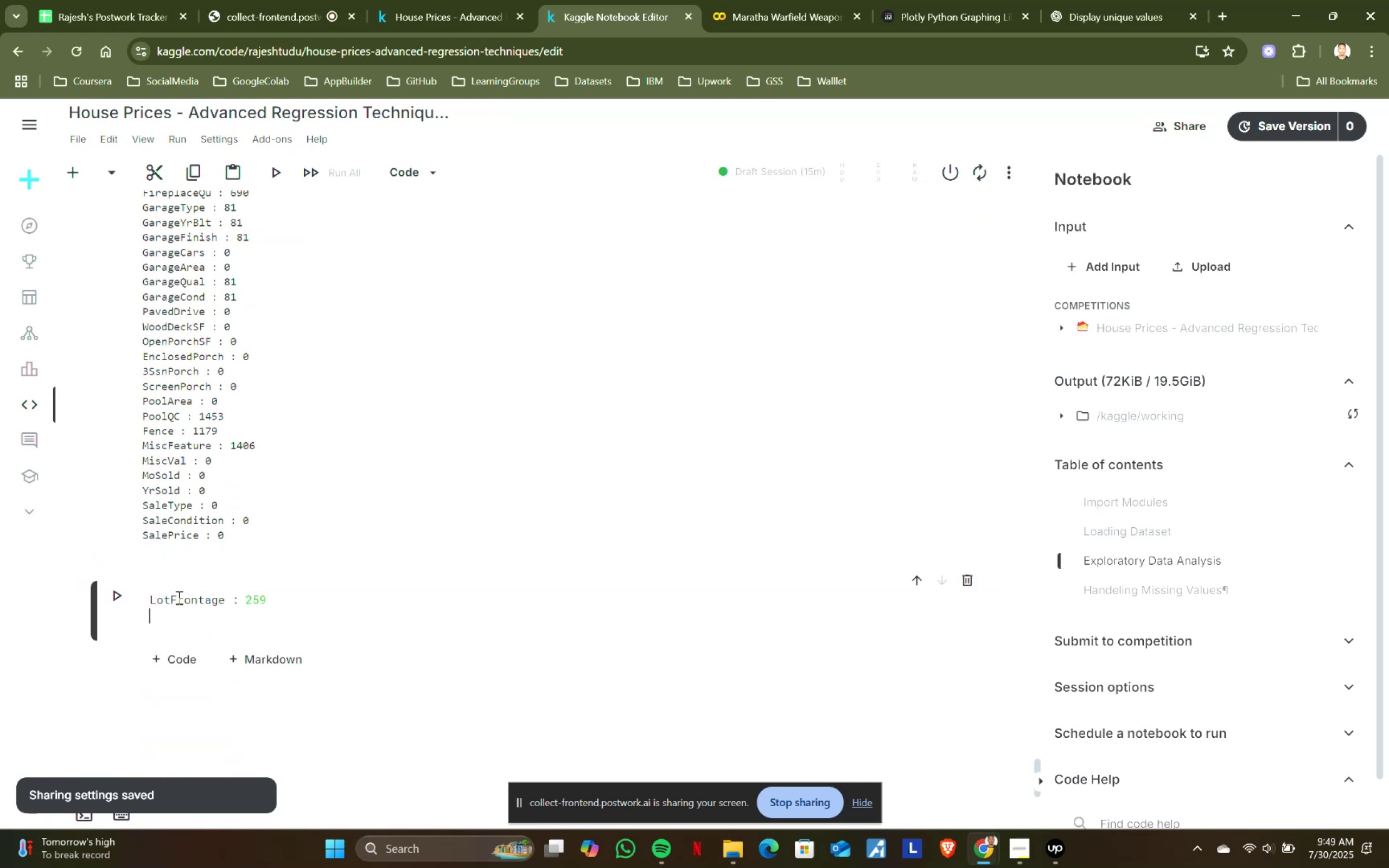 
scroll: coordinate [178, 597], scroll_direction: up, amount: 8.0
 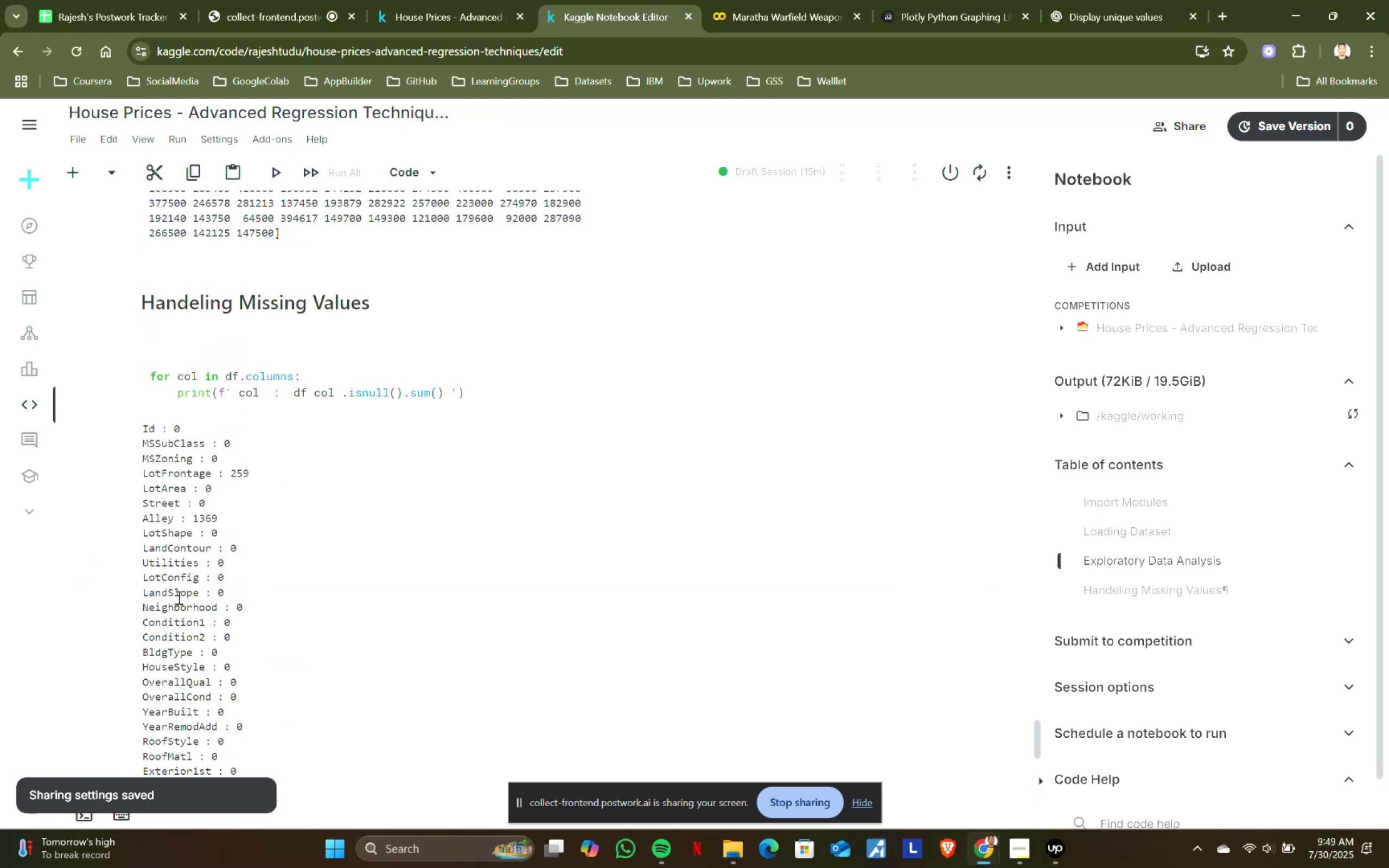 
scroll: coordinate [178, 597], scroll_direction: down, amount: 1.0
 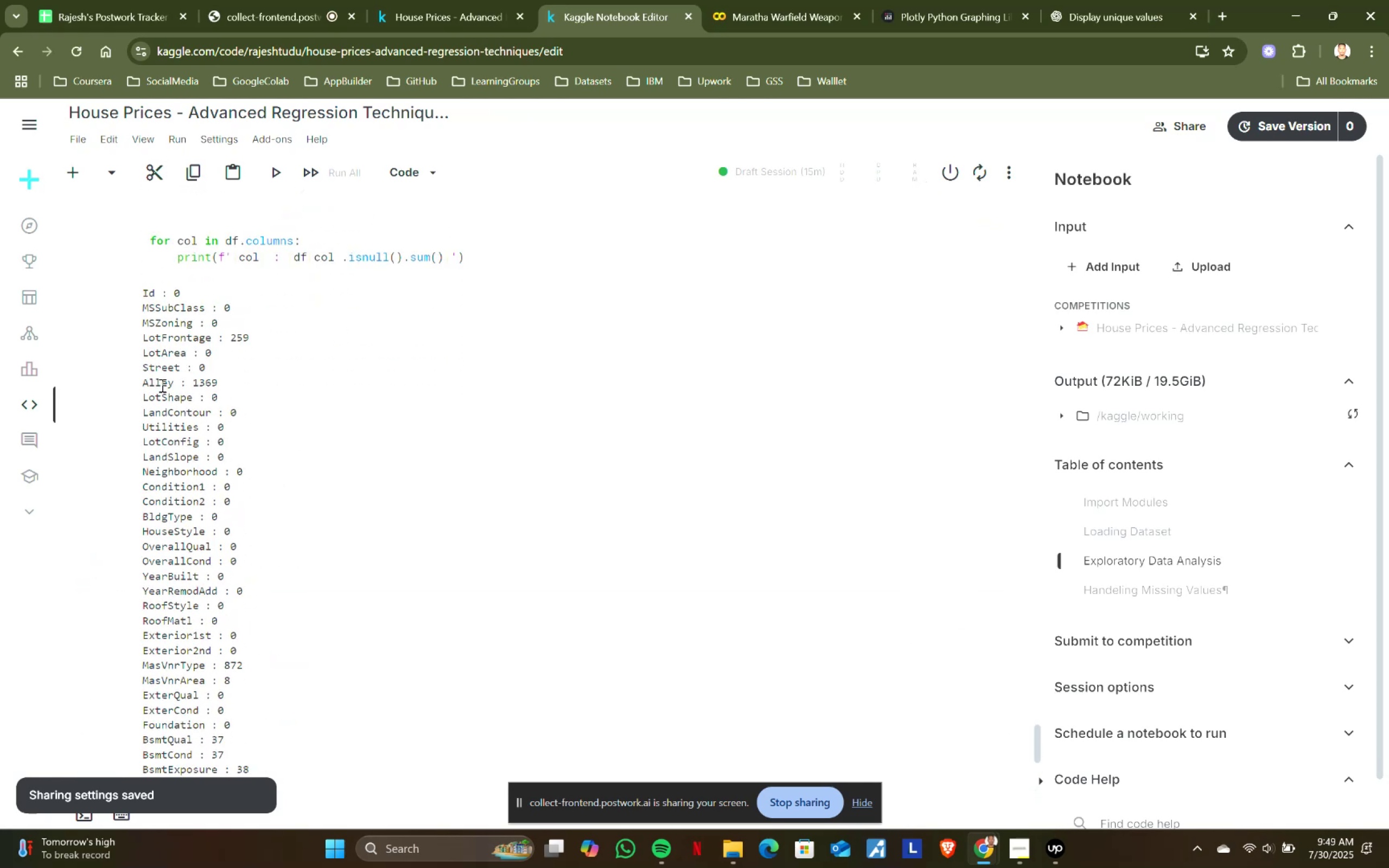 
left_click_drag(start_coordinate=[144, 381], to_coordinate=[248, 381])
 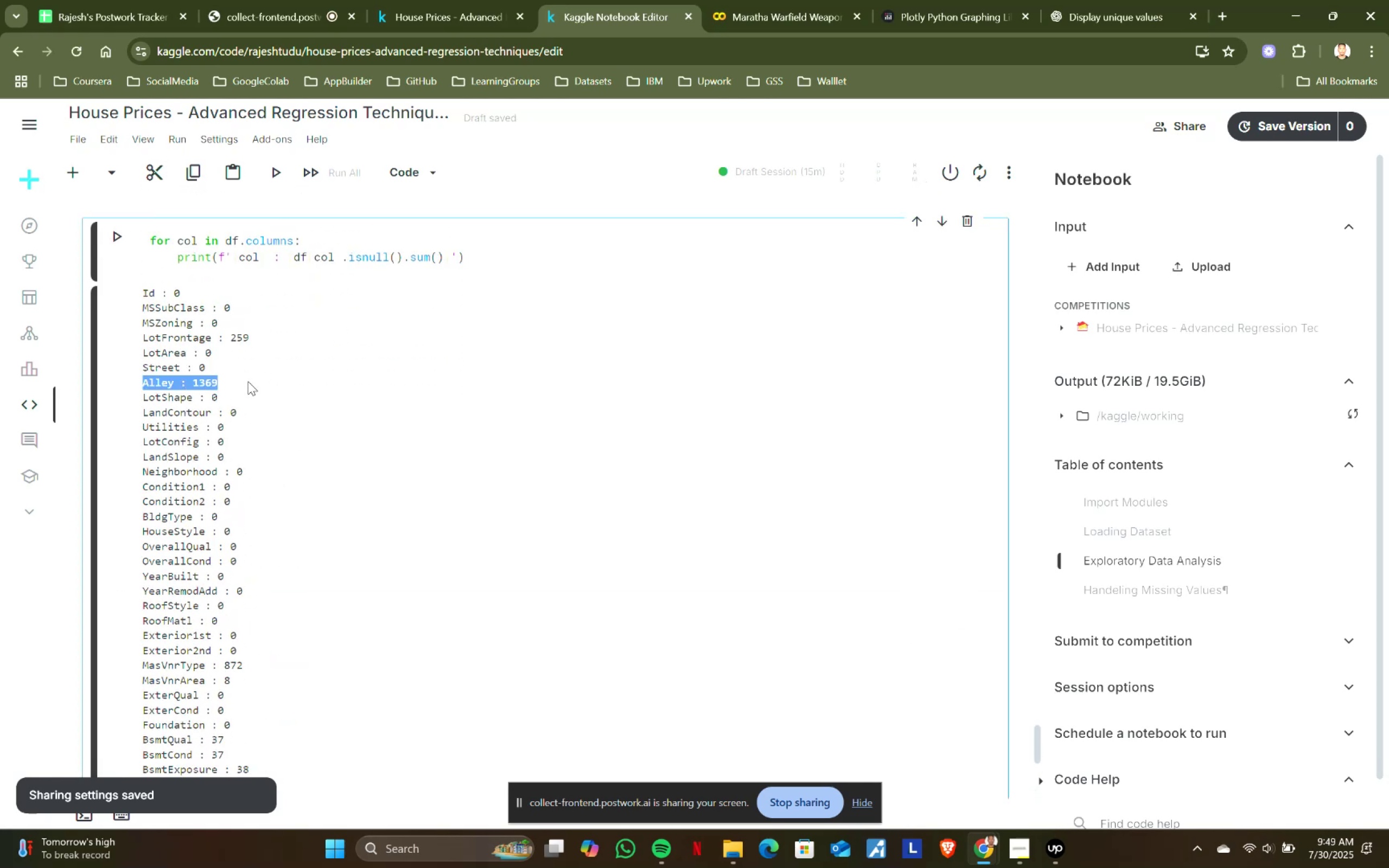 
key(Control+ControlLeft)
 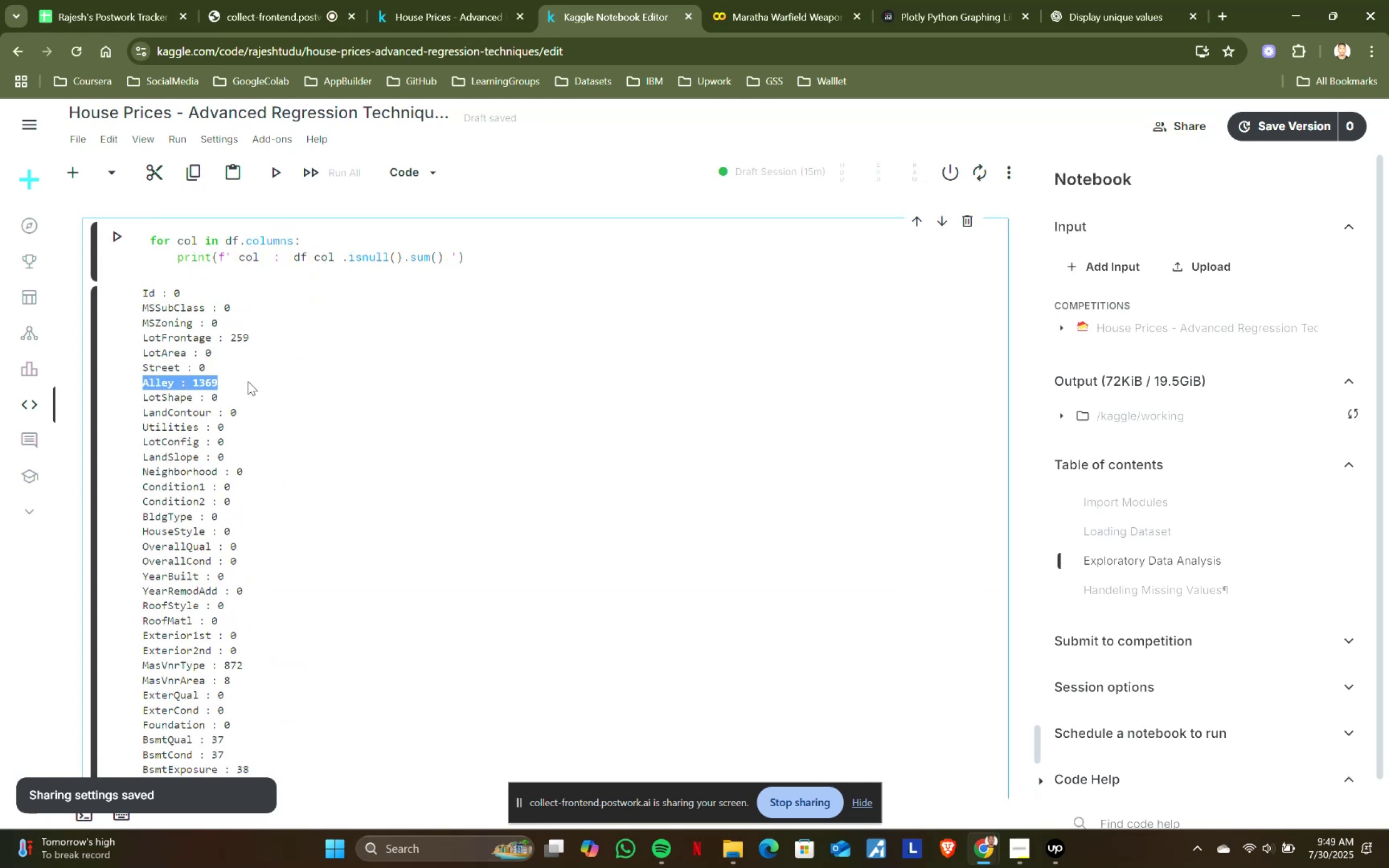 
key(Control+C)
 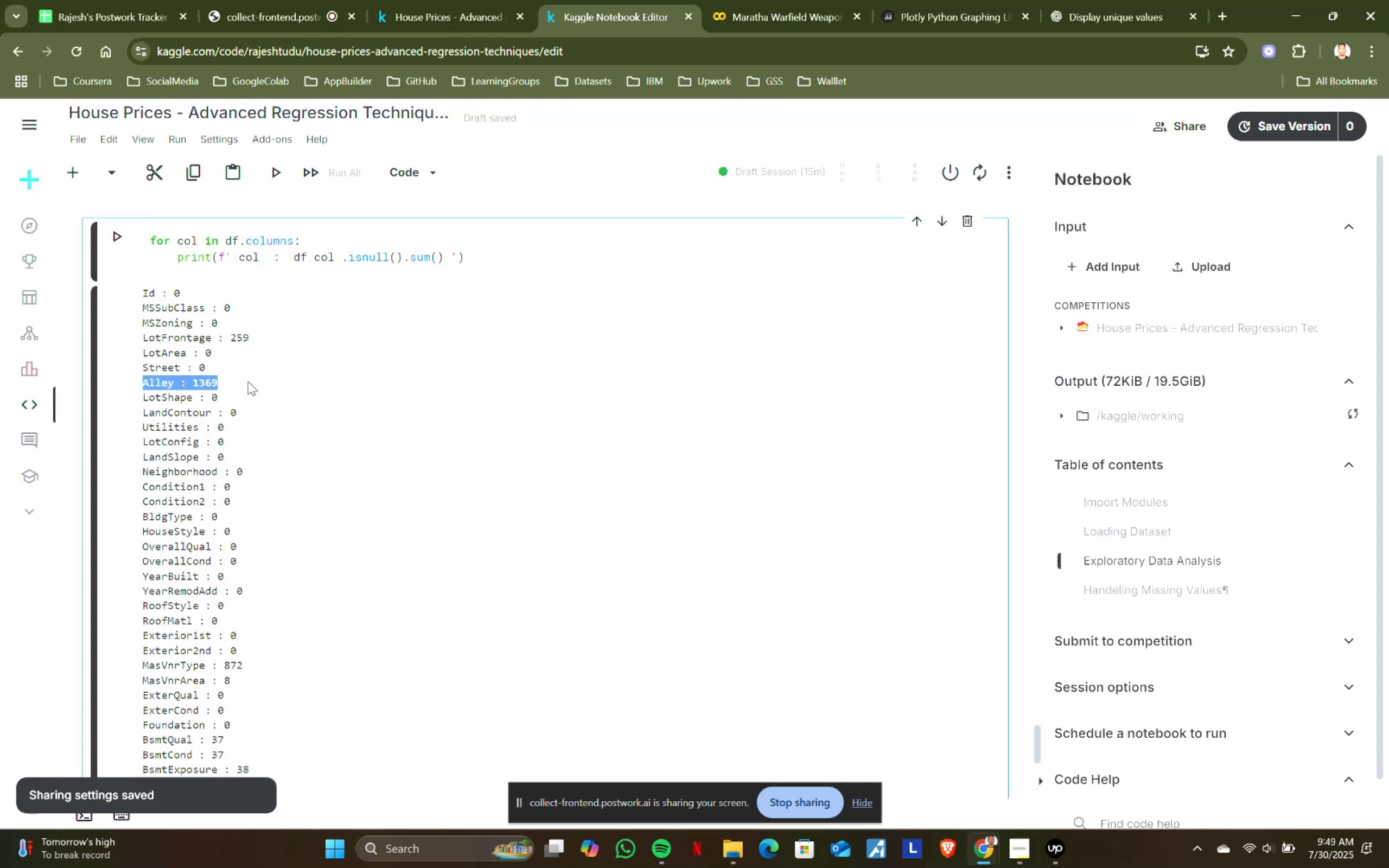 
key(Control+ControlLeft)
 